 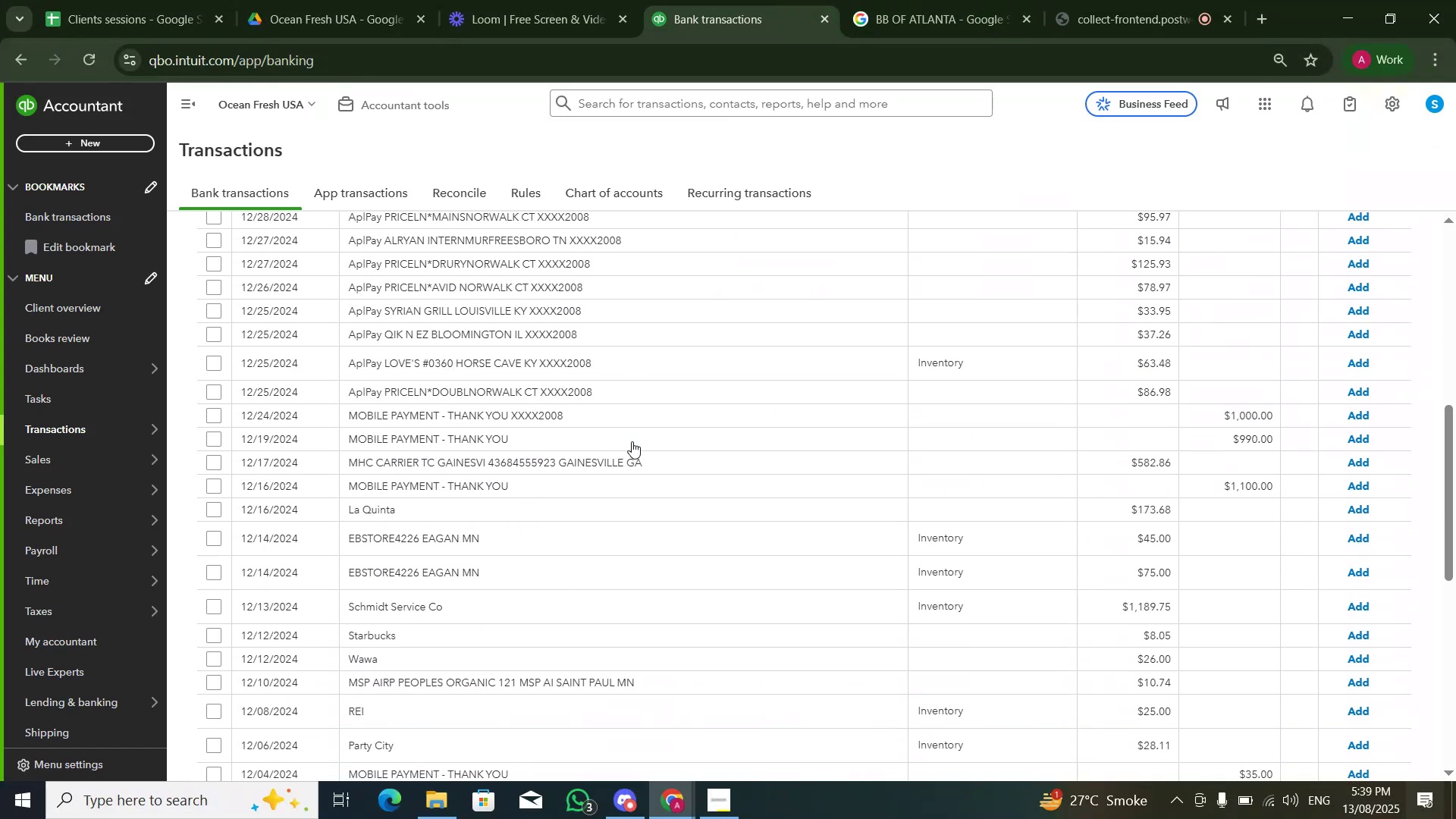 
scroll: coordinate [632, 442], scroll_direction: down, amount: 2.0
 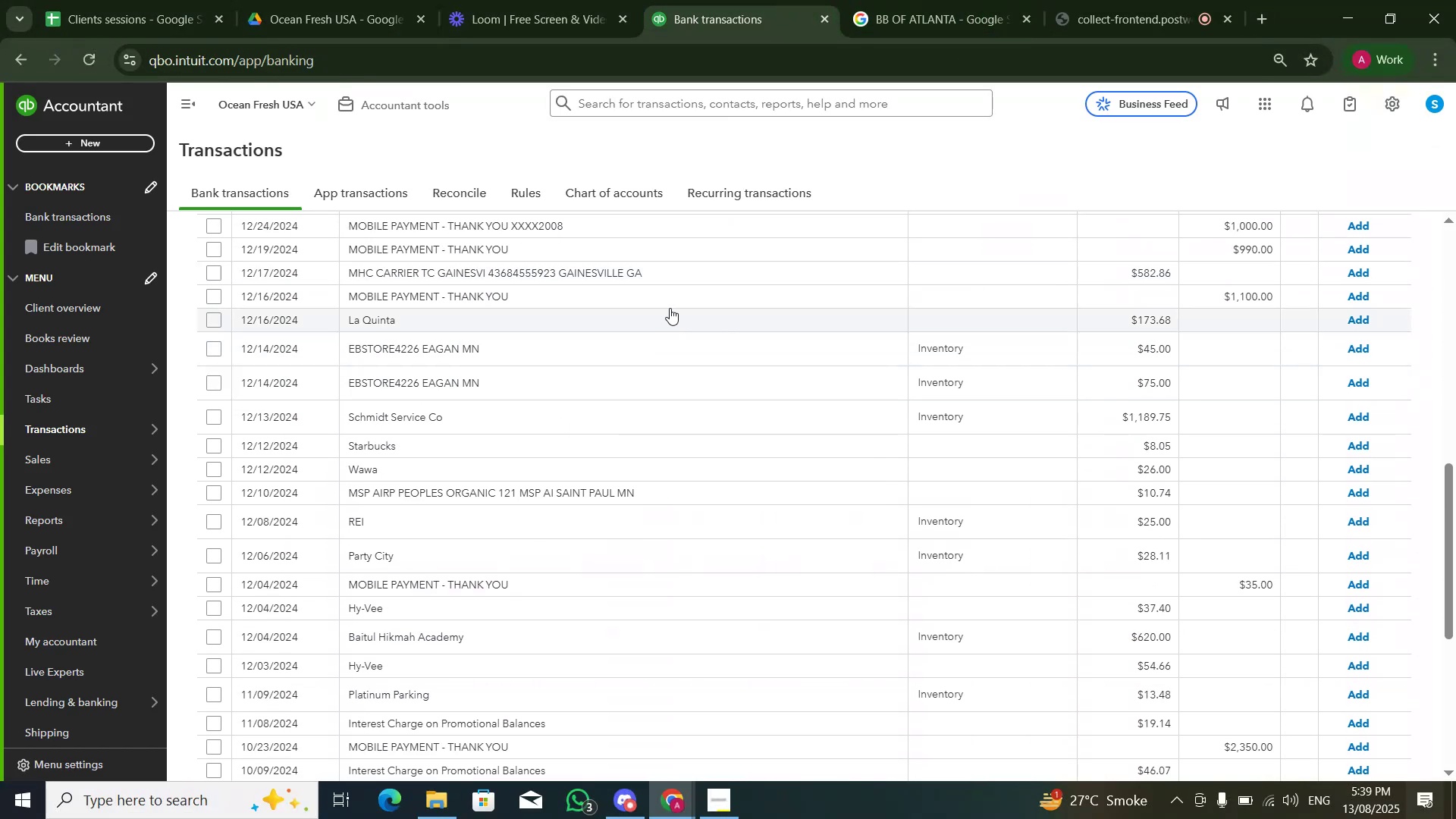 
left_click([670, 310])
 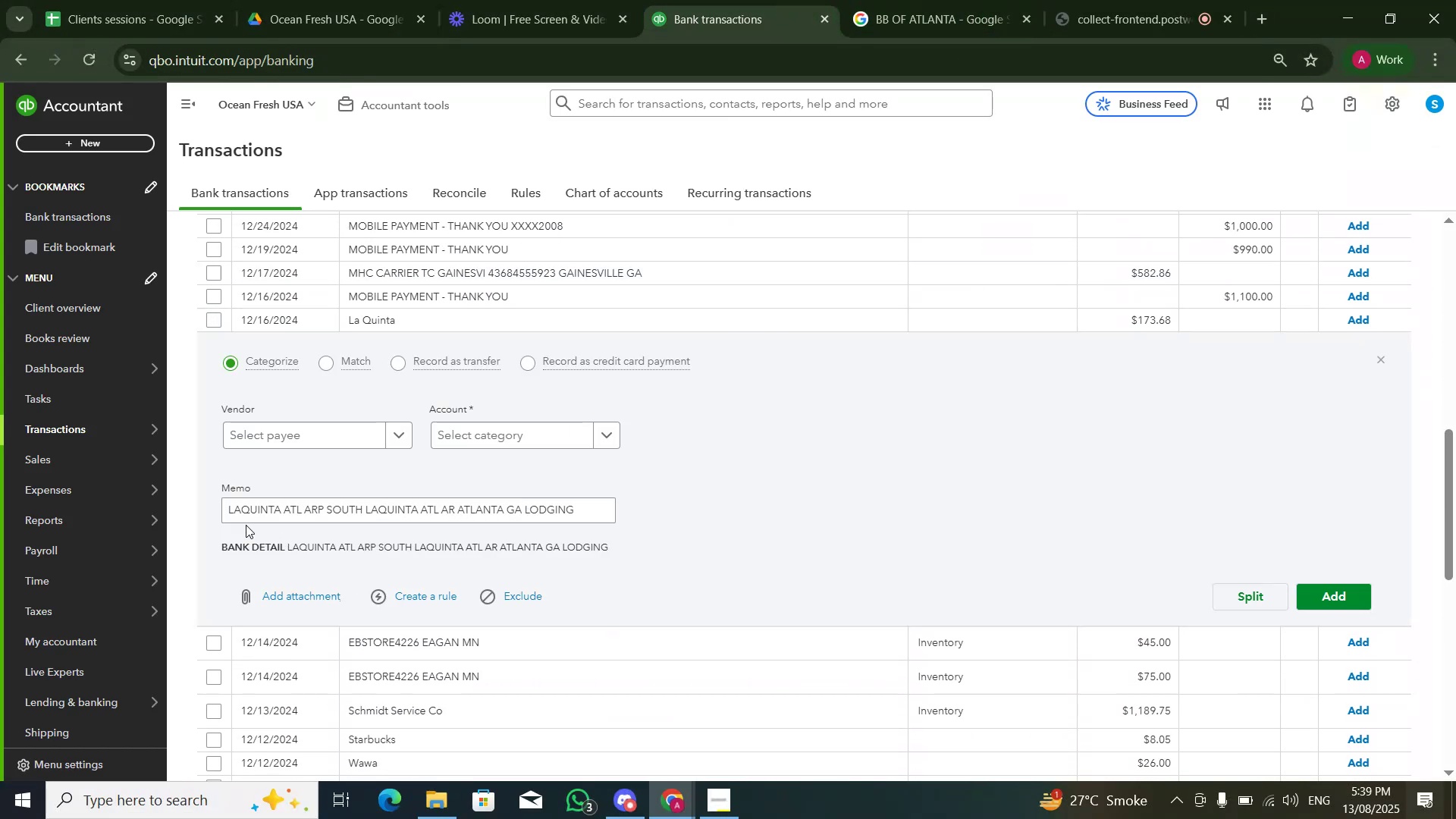 
left_click_drag(start_coordinate=[223, 507], to_coordinate=[300, 510])
 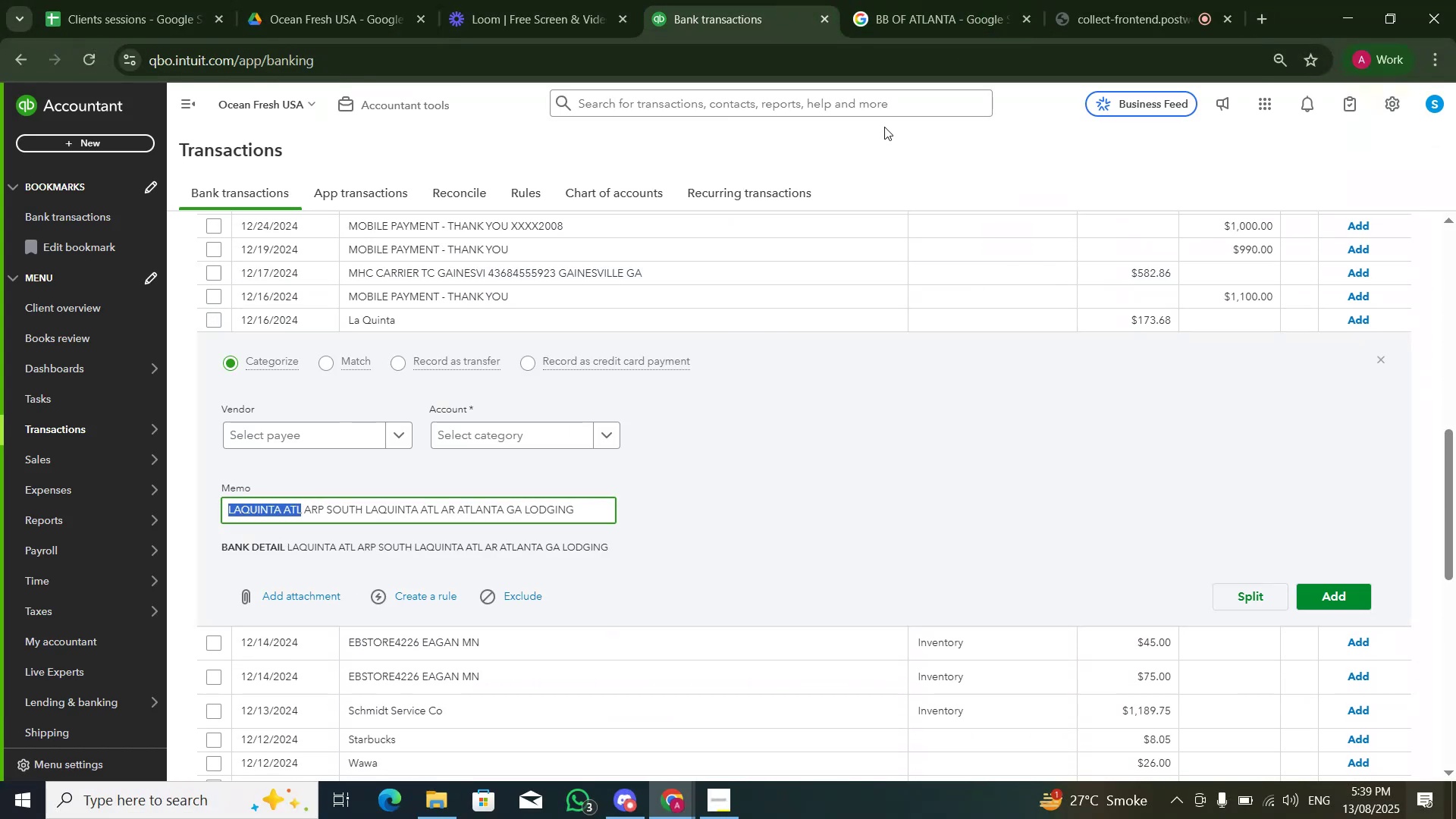 
key(Control+ControlLeft)
 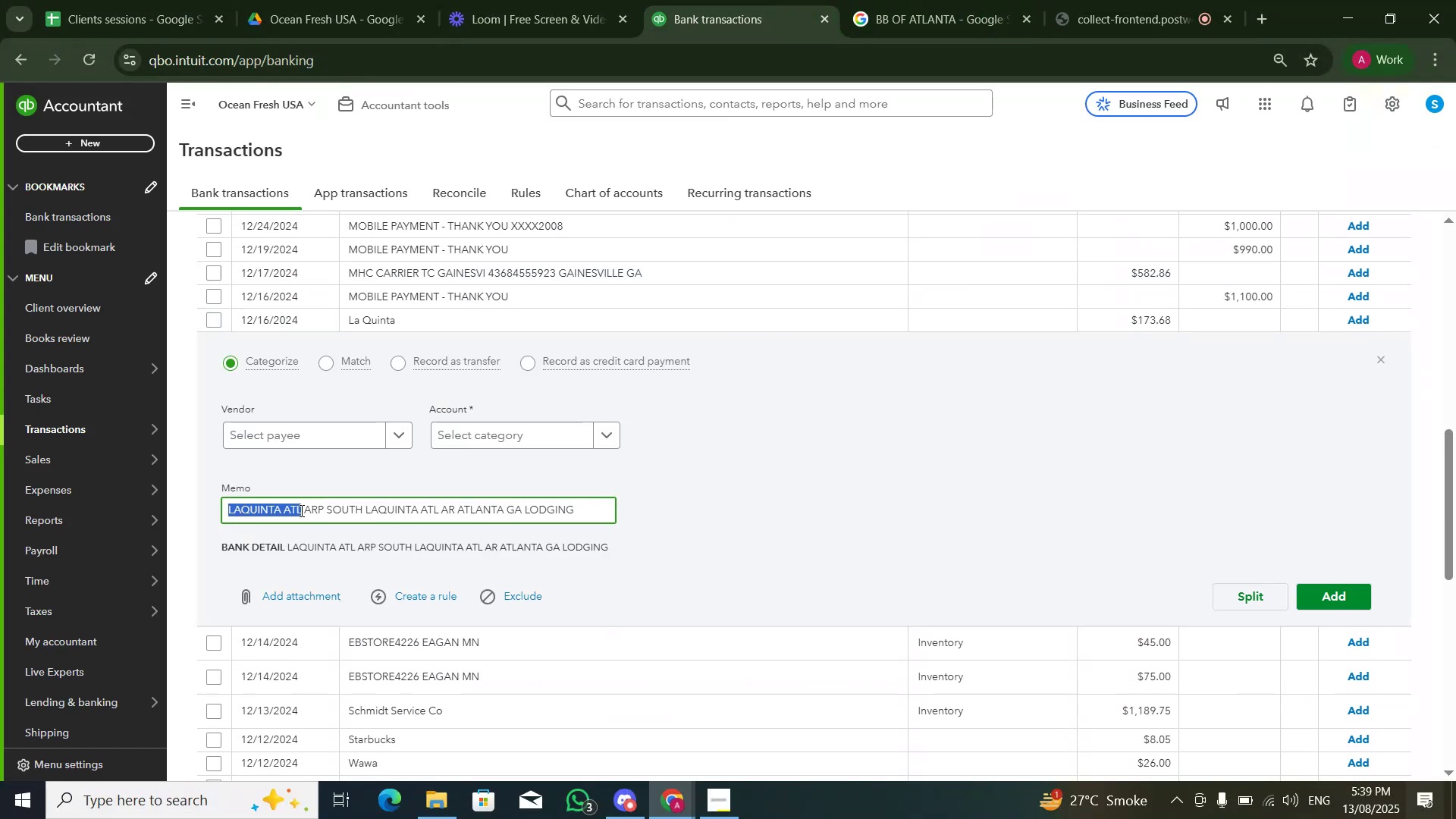 
key(Control+ControlLeft)
 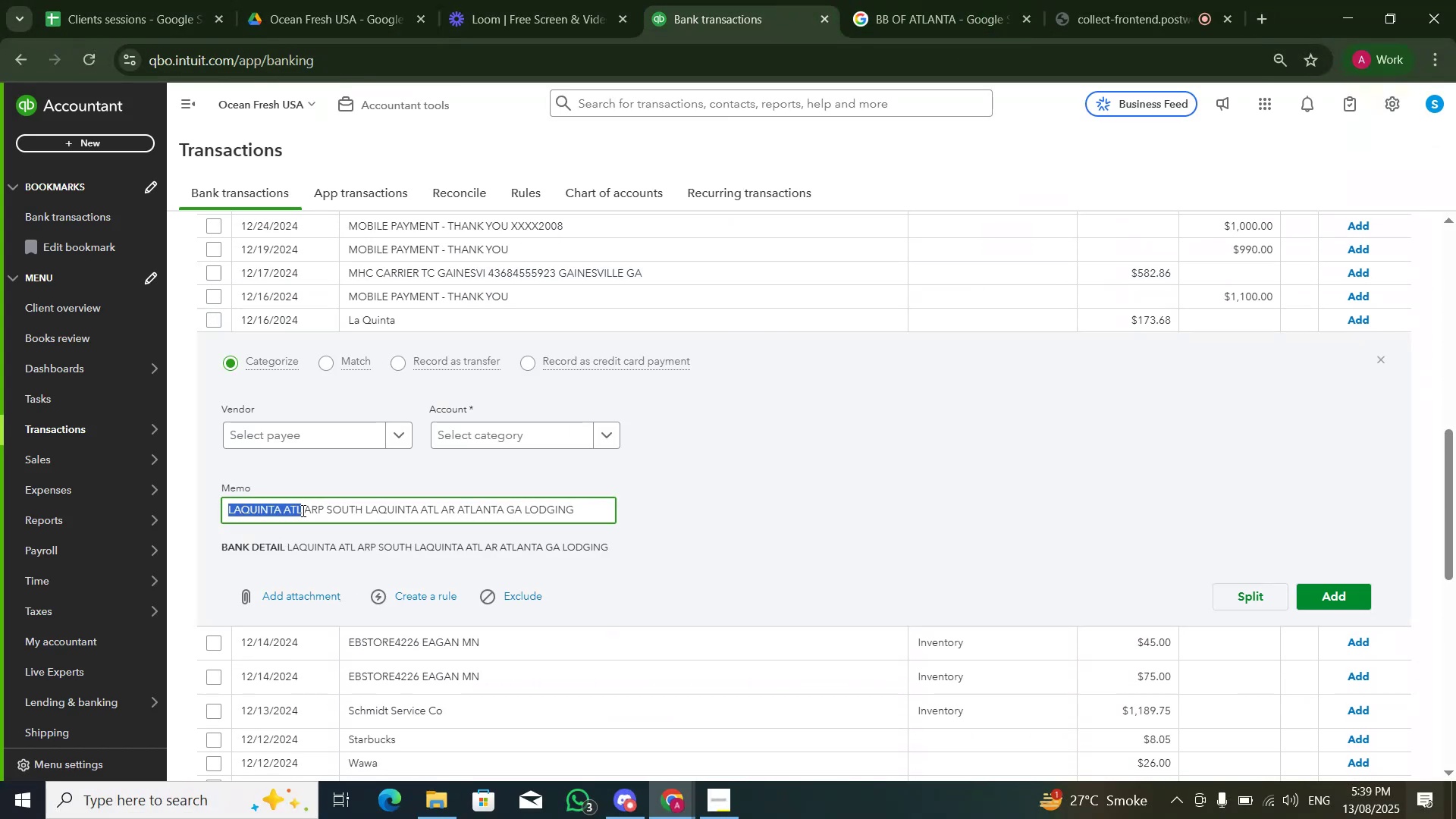 
key(Control+C)
 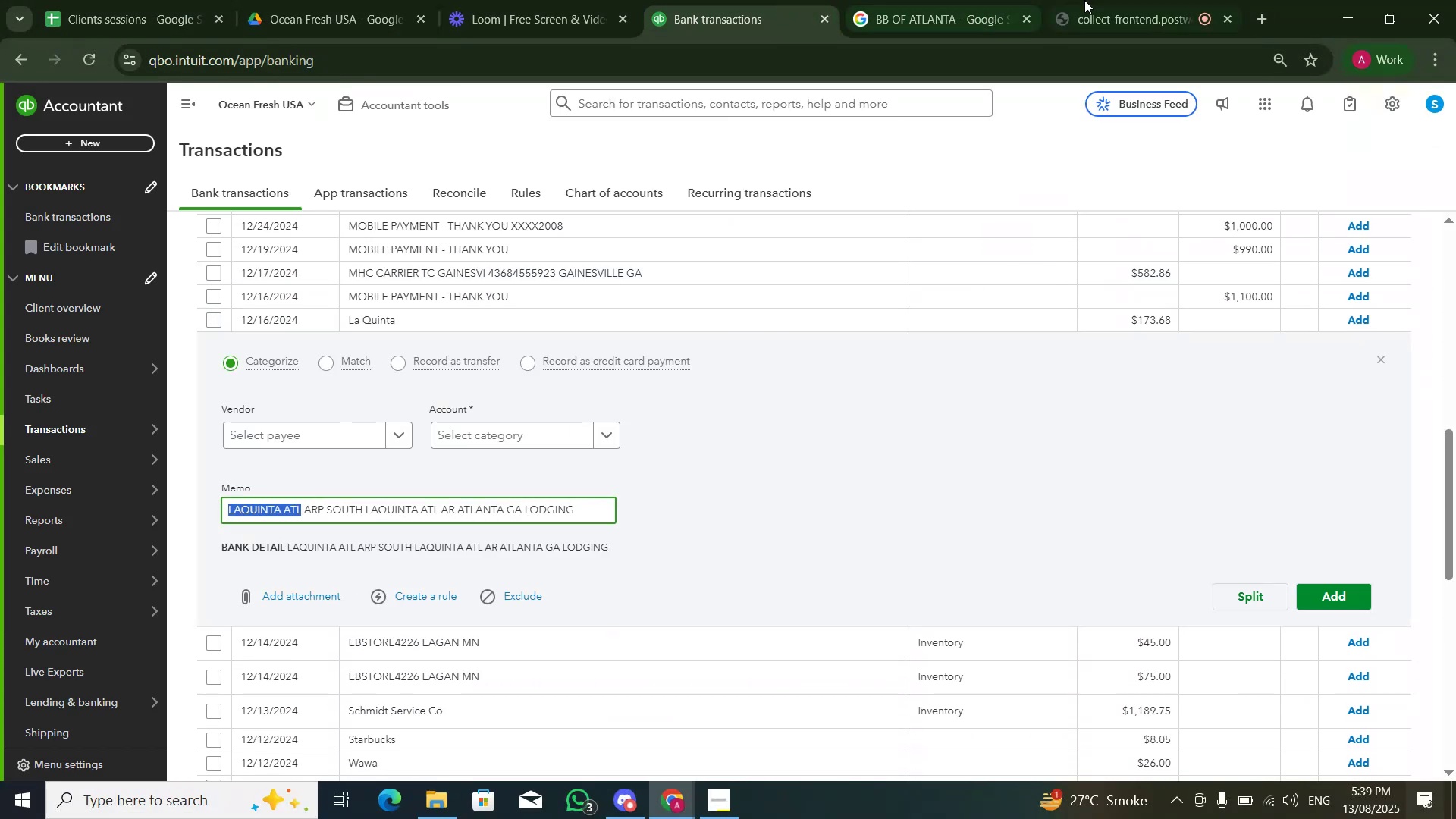 
left_click([1086, 1])
 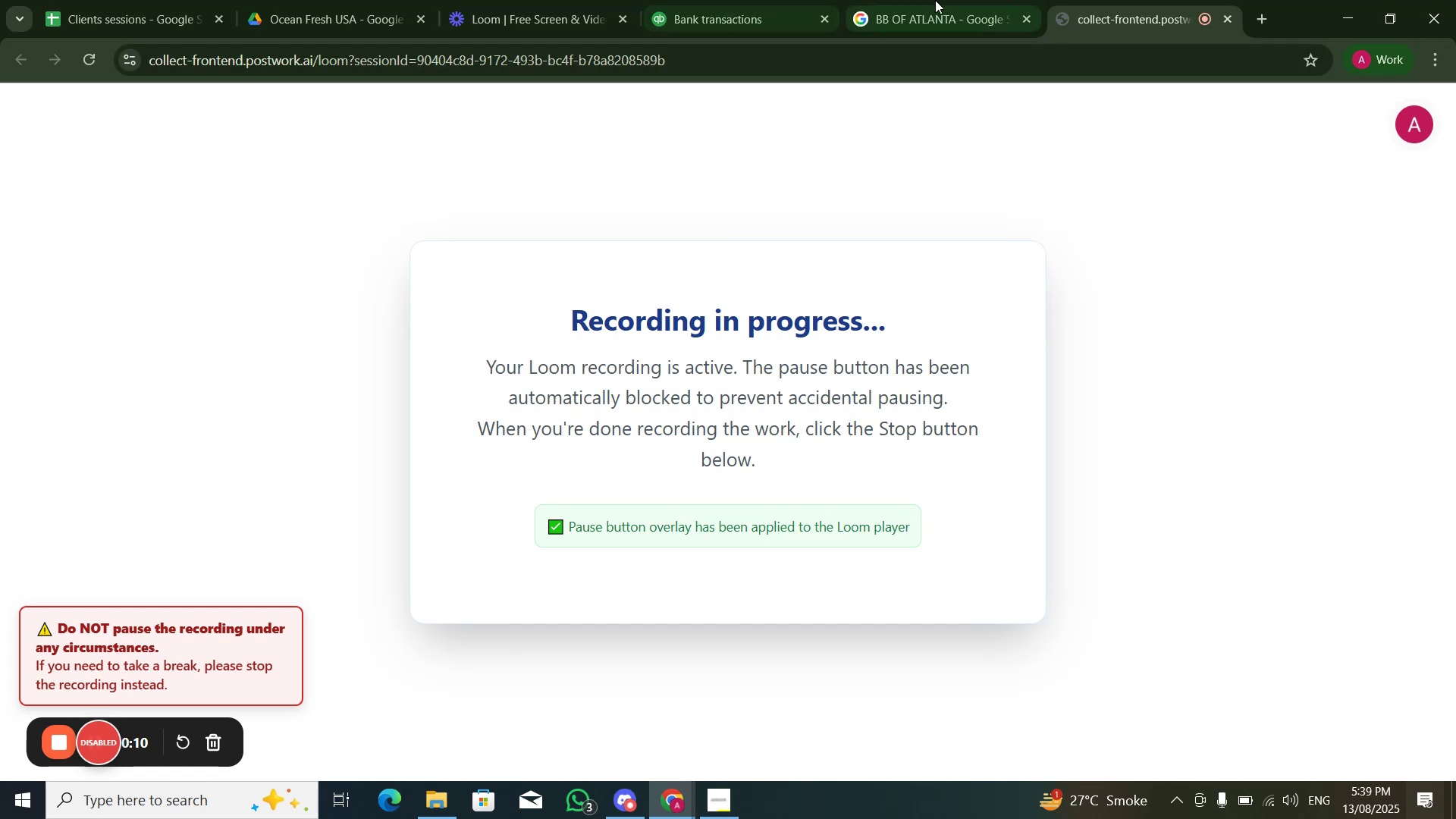 
left_click([962, 0])
 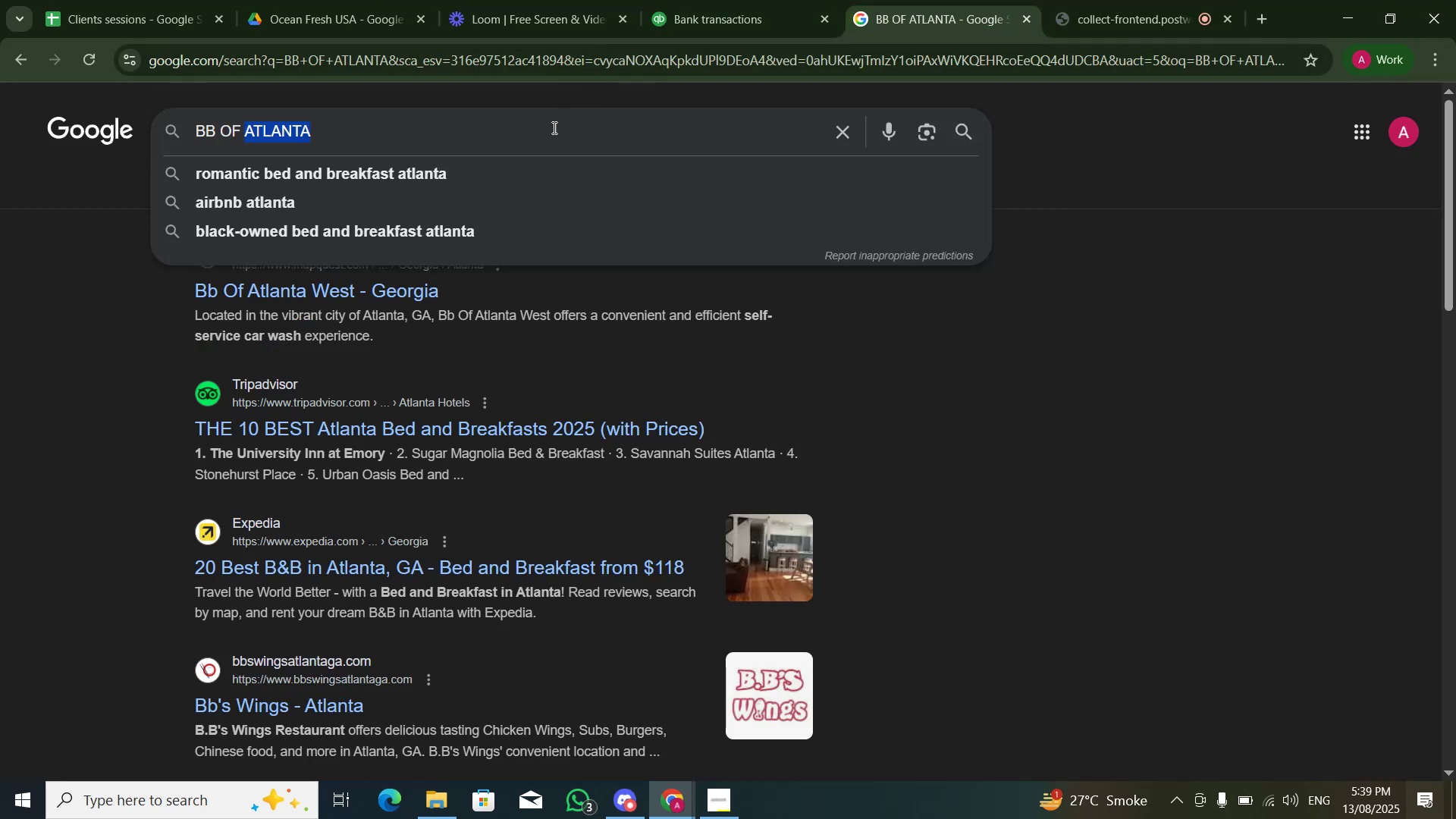 
key(Control+A)
 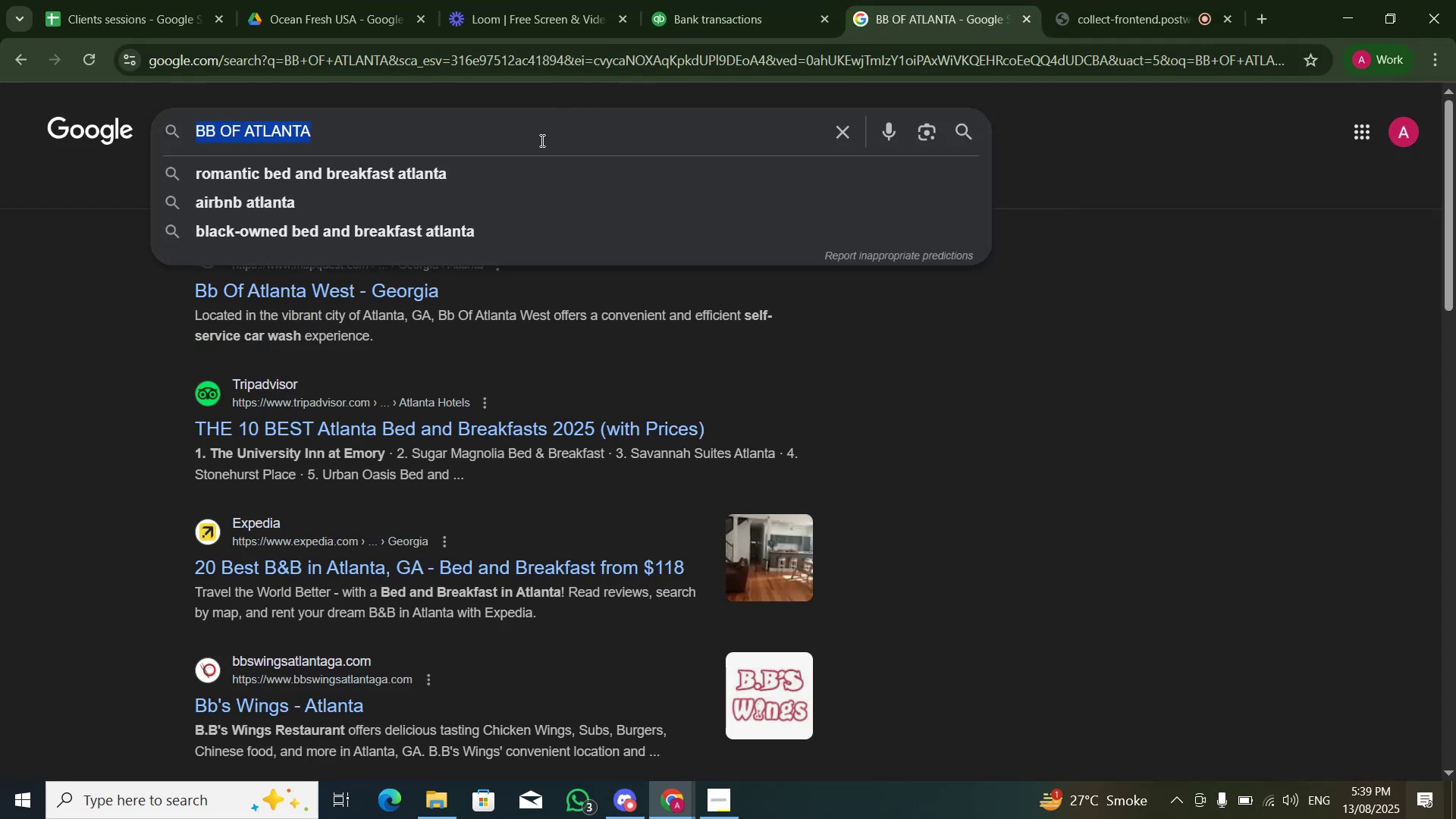 
key(Control+V)
 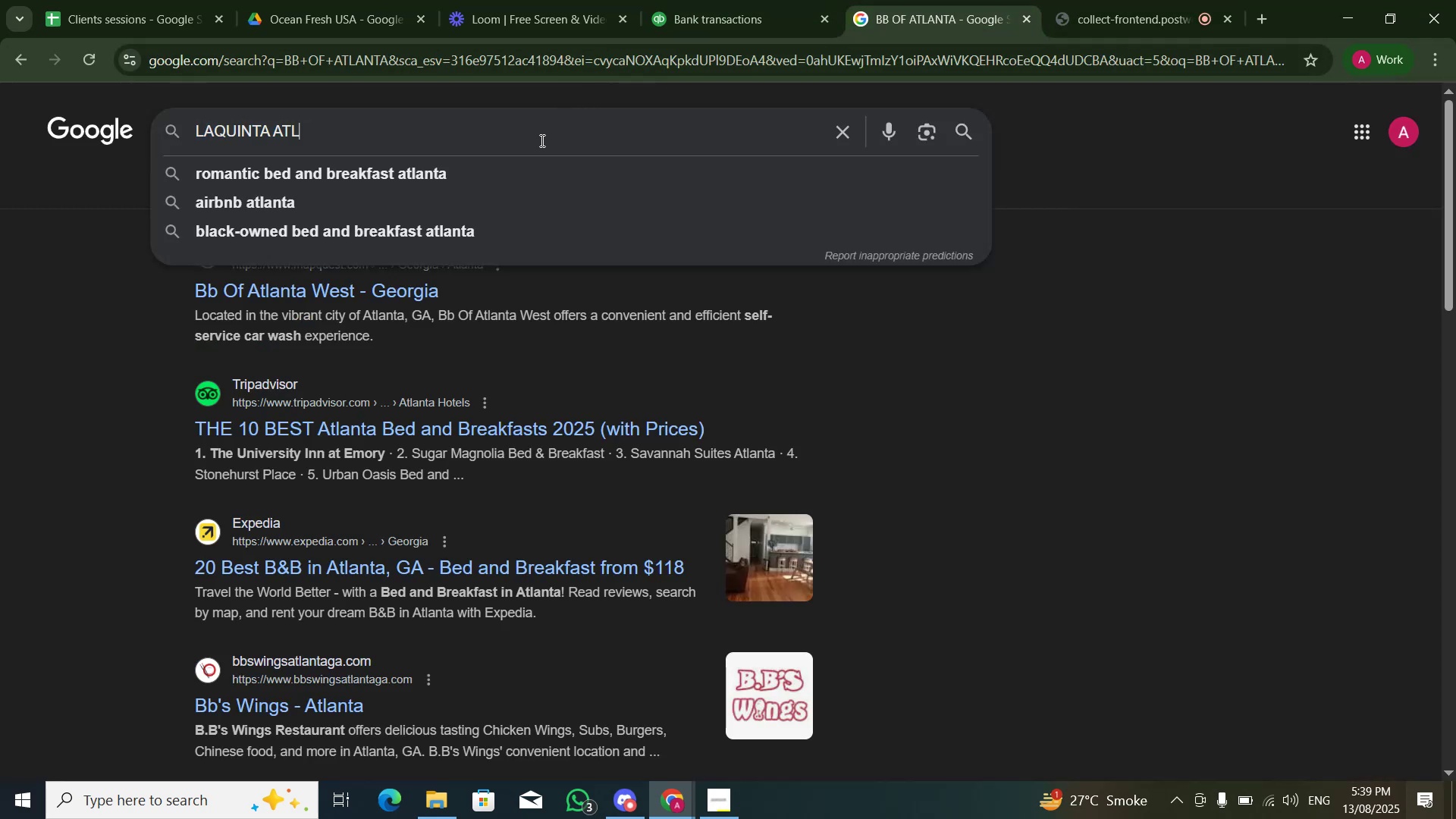 
key(NumpadEnter)
 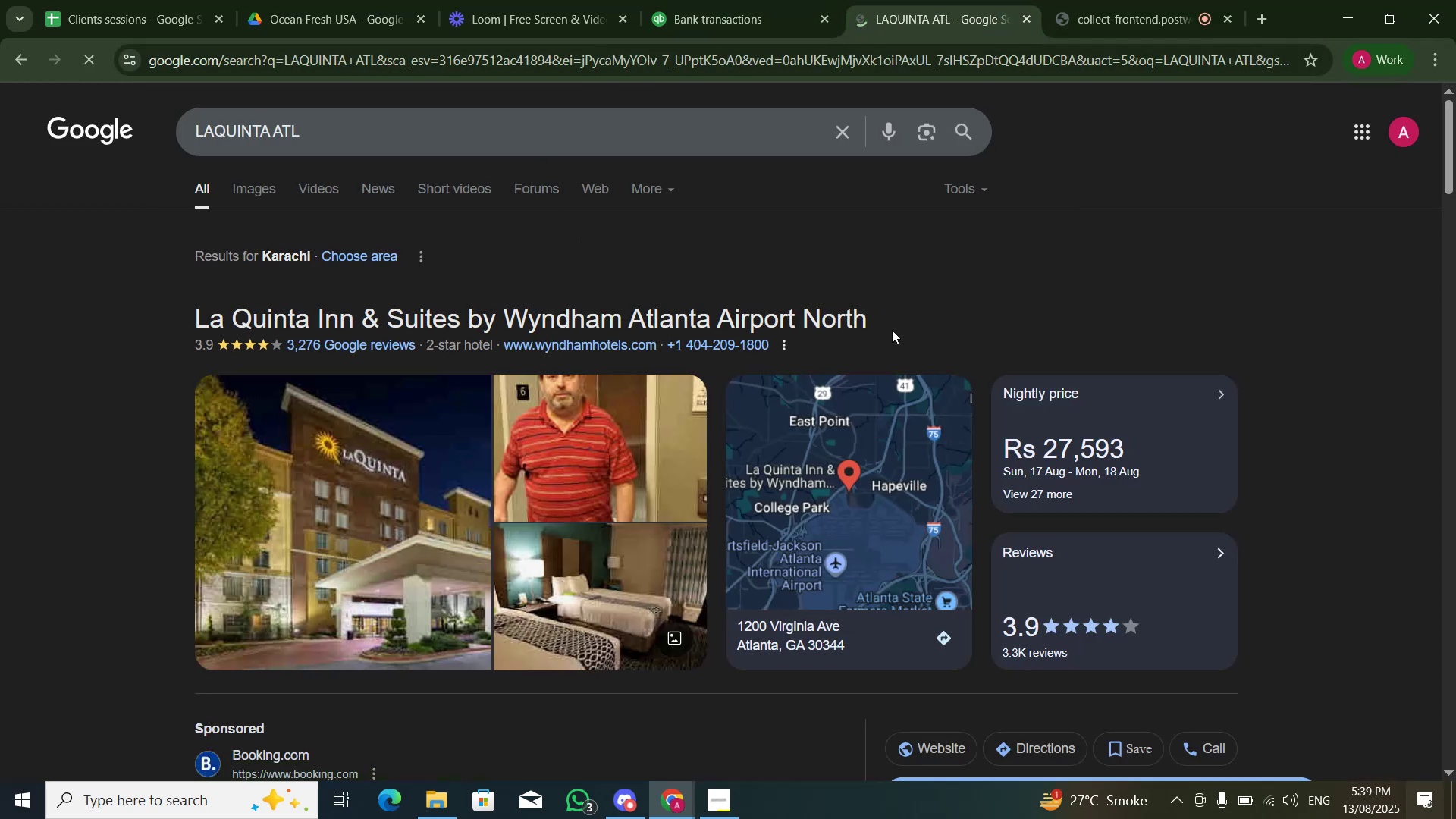 
scroll: coordinate [869, 302], scroll_direction: none, amount: 0.0
 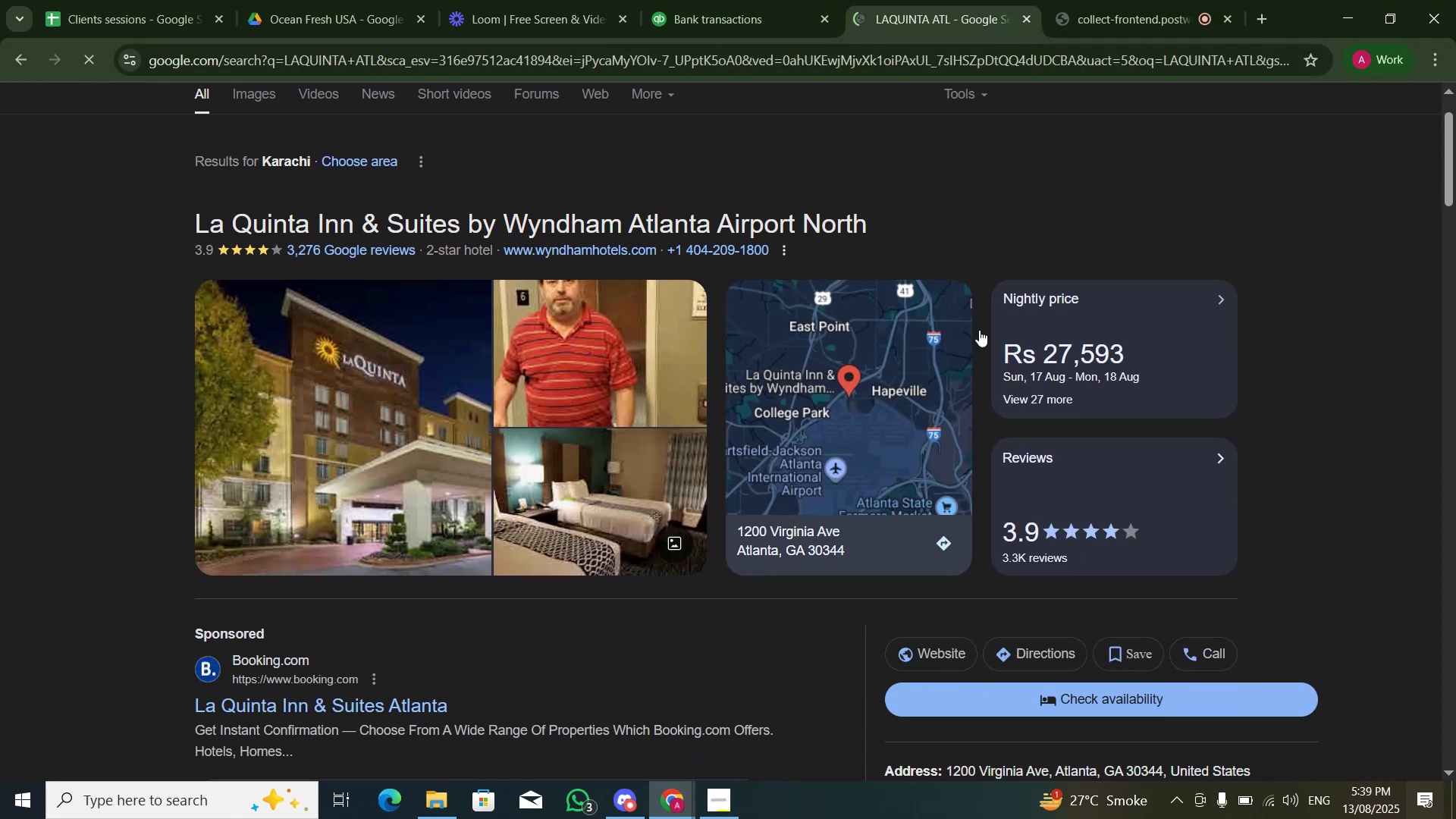 
scroll: coordinate [794, 433], scroll_direction: down, amount: 14.0
 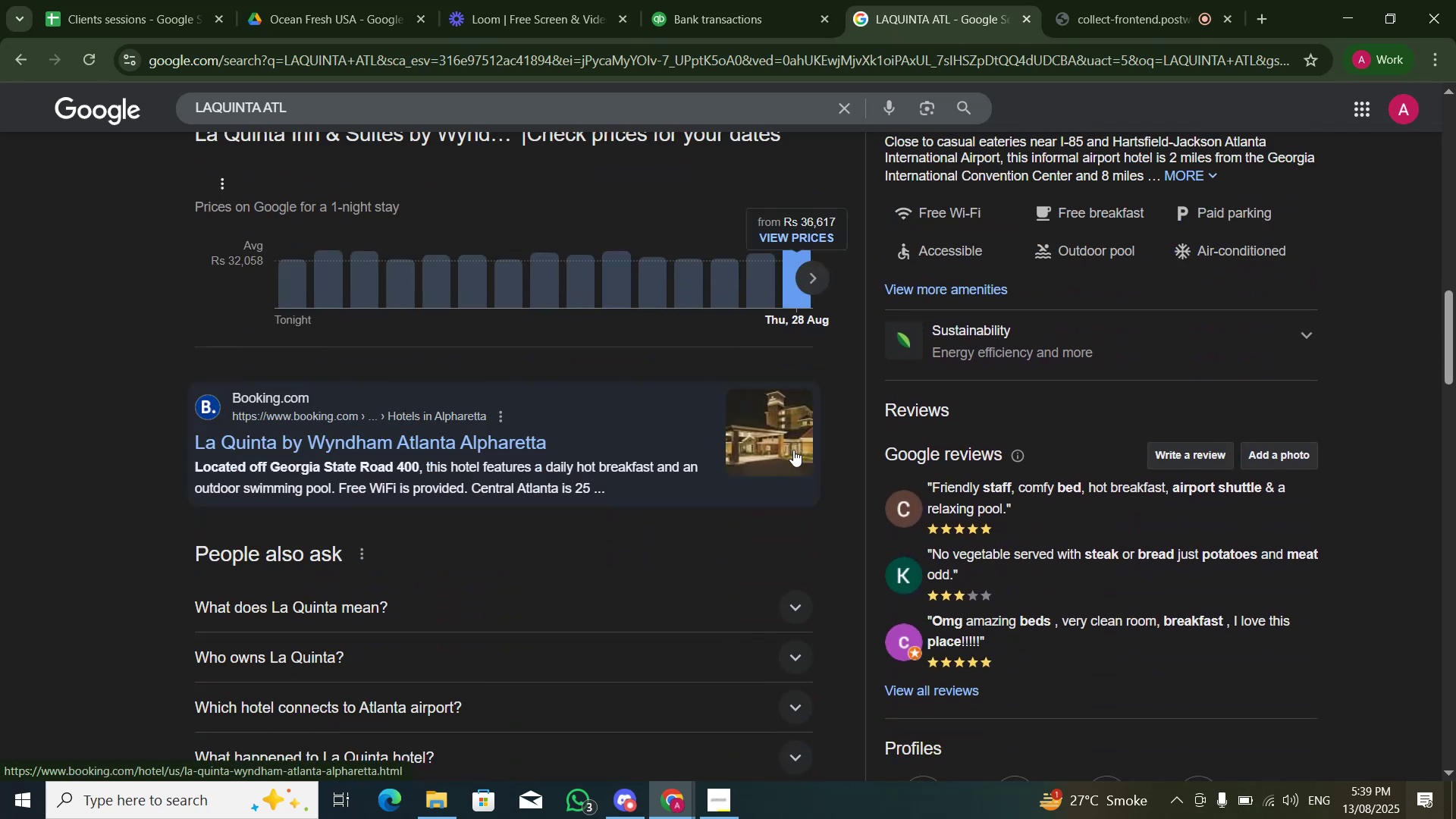 
scroll: coordinate [849, 414], scroll_direction: down, amount: 10.0
 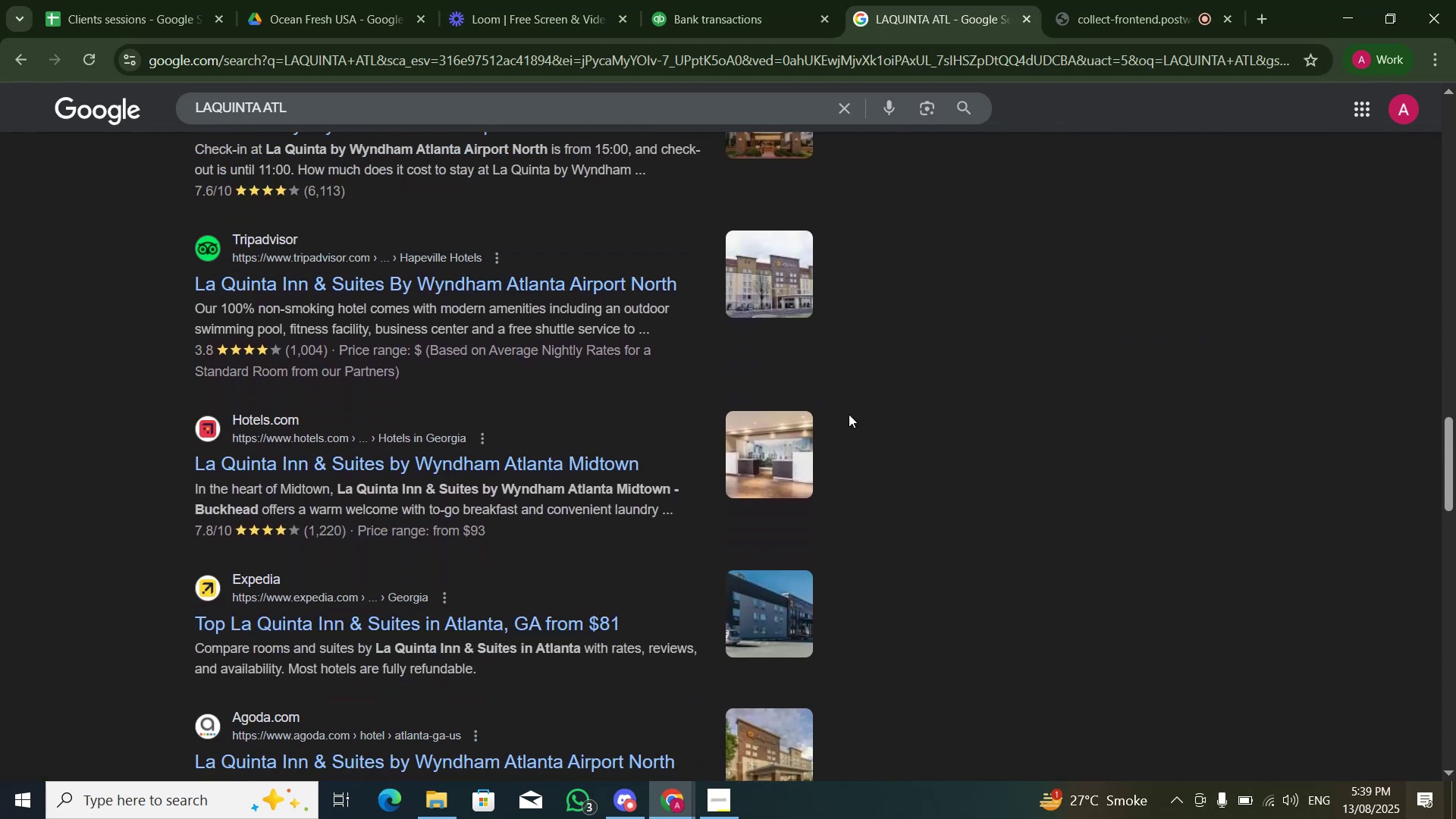 
scroll: coordinate [849, 416], scroll_direction: down, amount: 1.0
 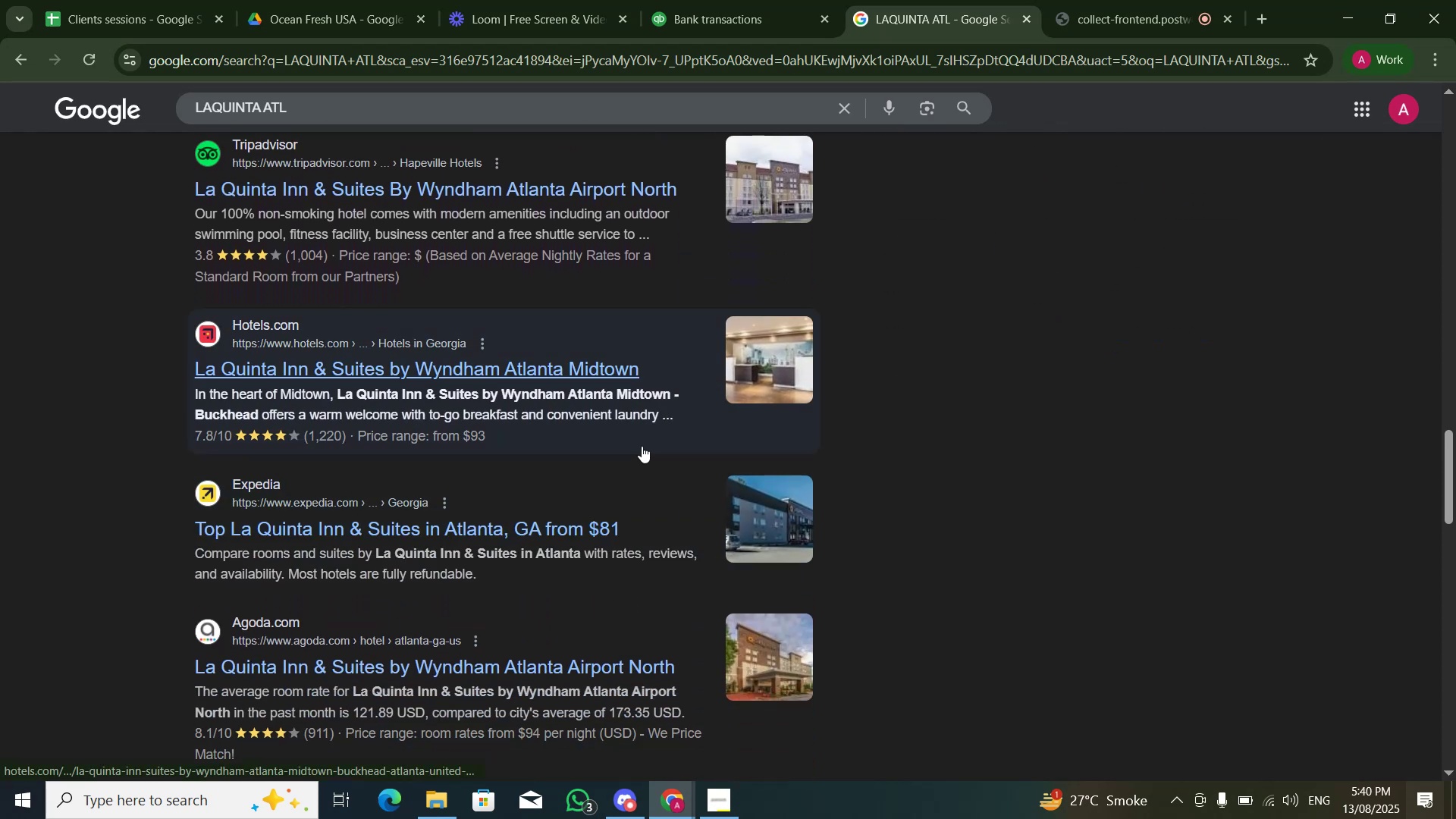 
wait(6.7)
 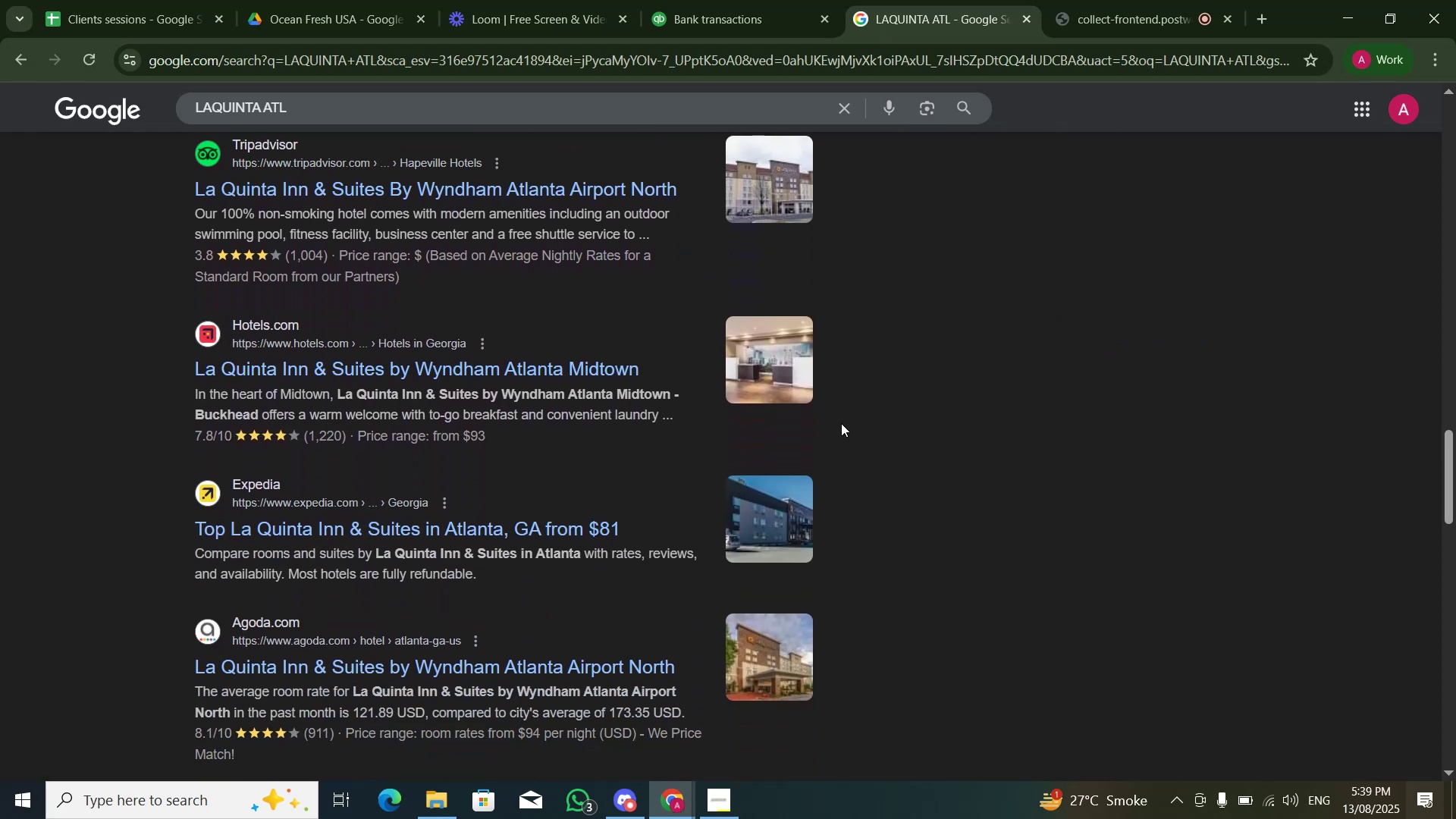 
left_click([720, 0])
 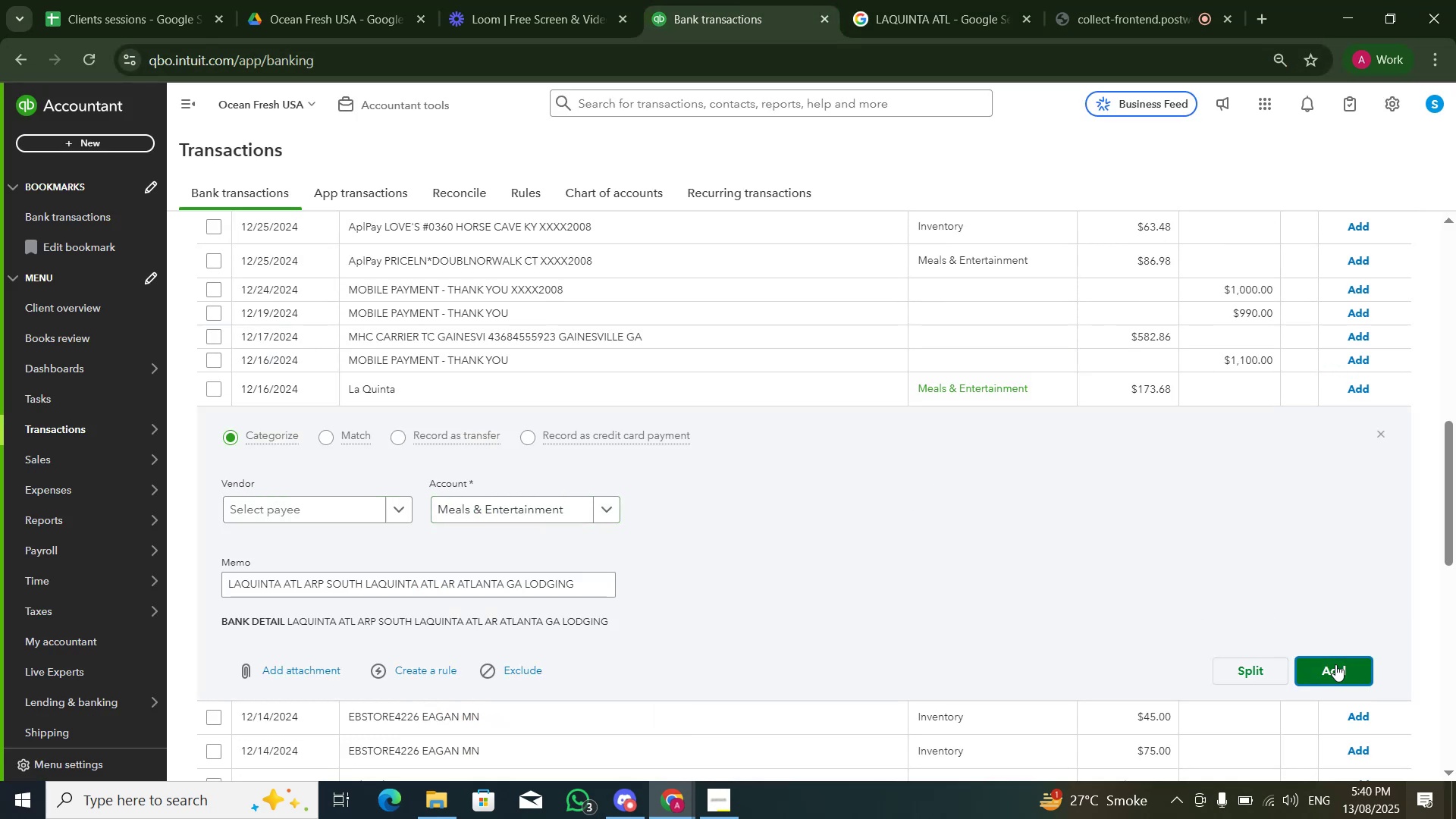 
wait(10.31)
 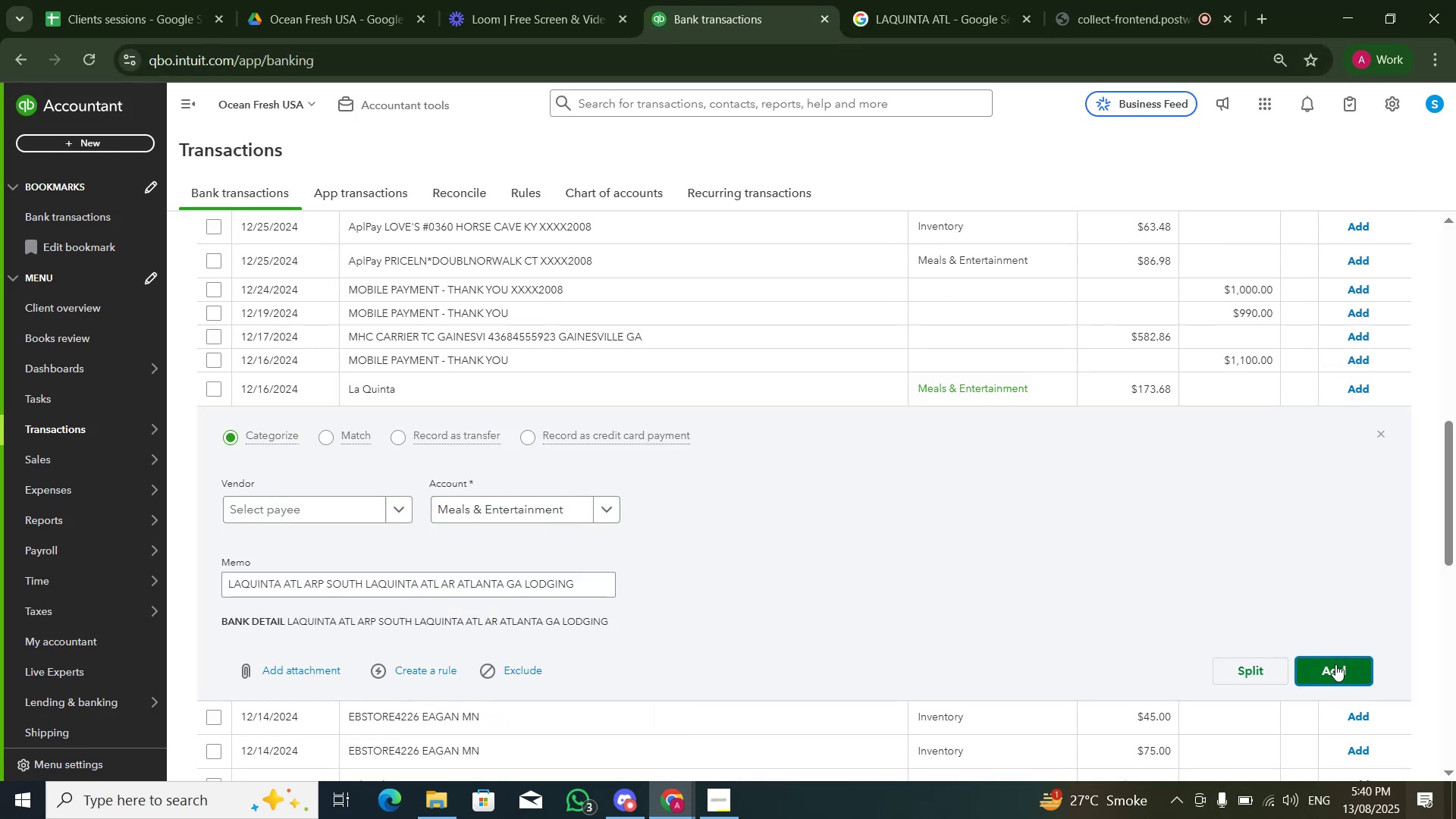 
left_click([666, 381])
 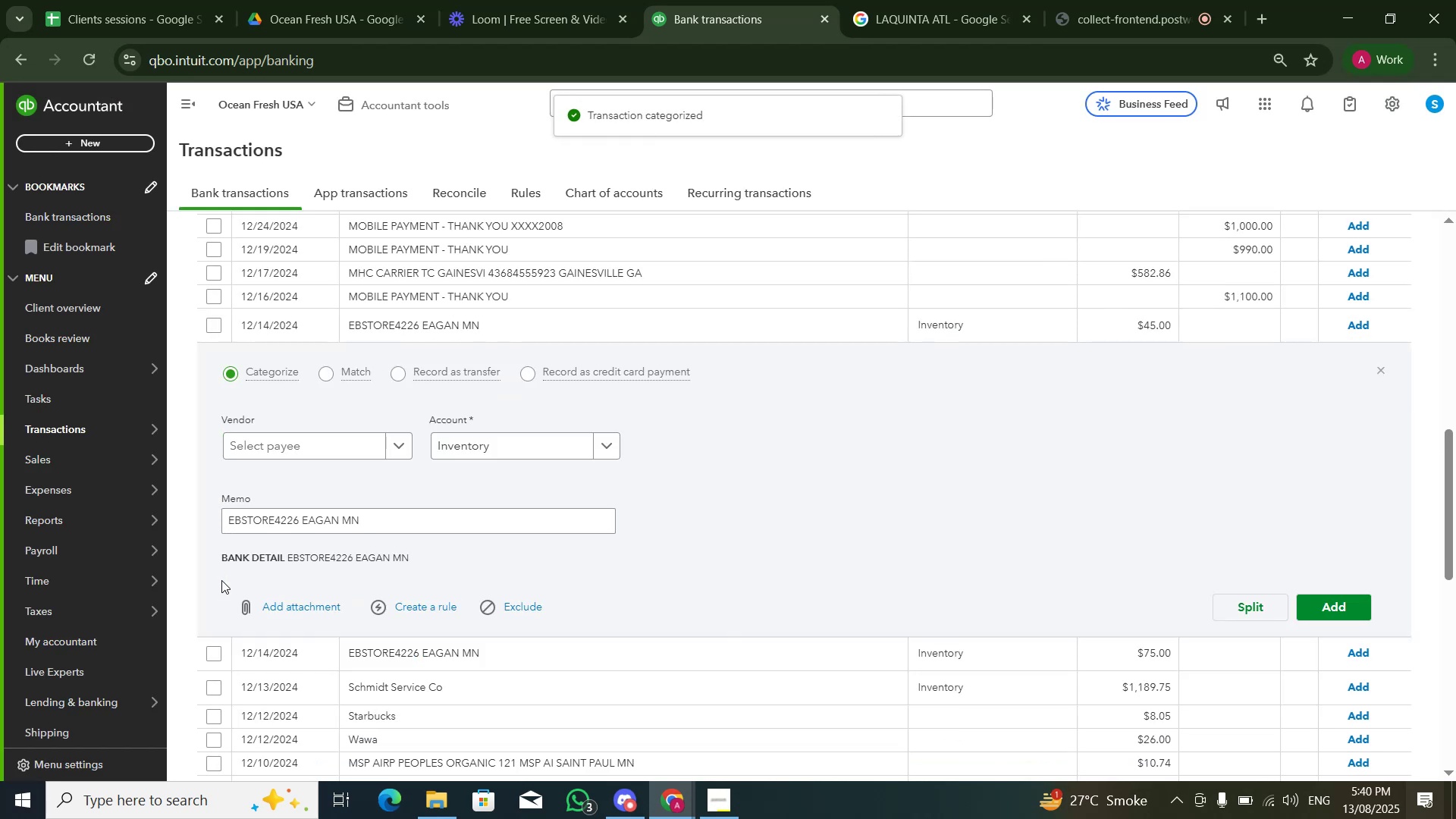 
left_click_drag(start_coordinate=[229, 520], to_coordinate=[298, 519])
 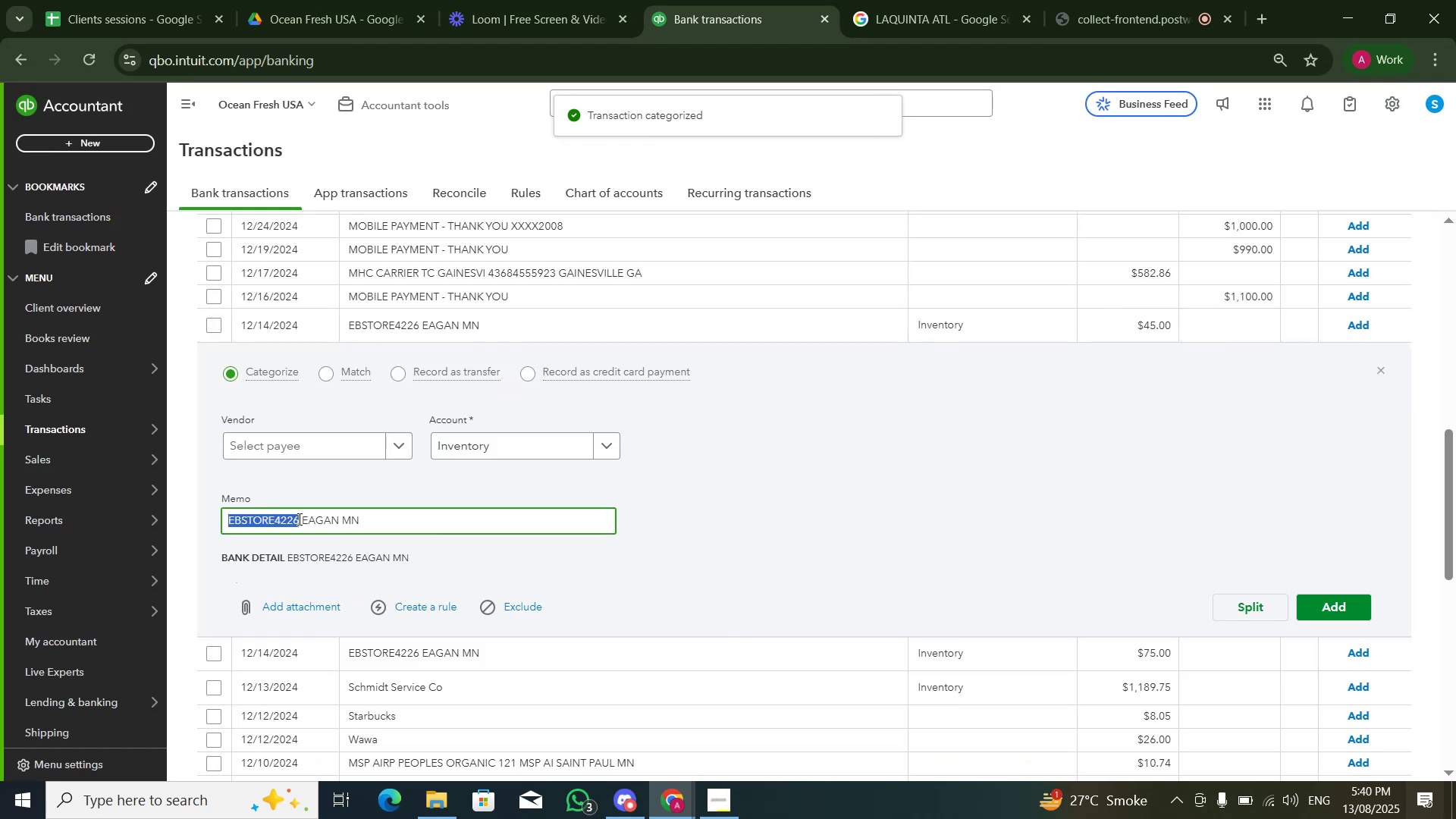 
key(Control+C)
 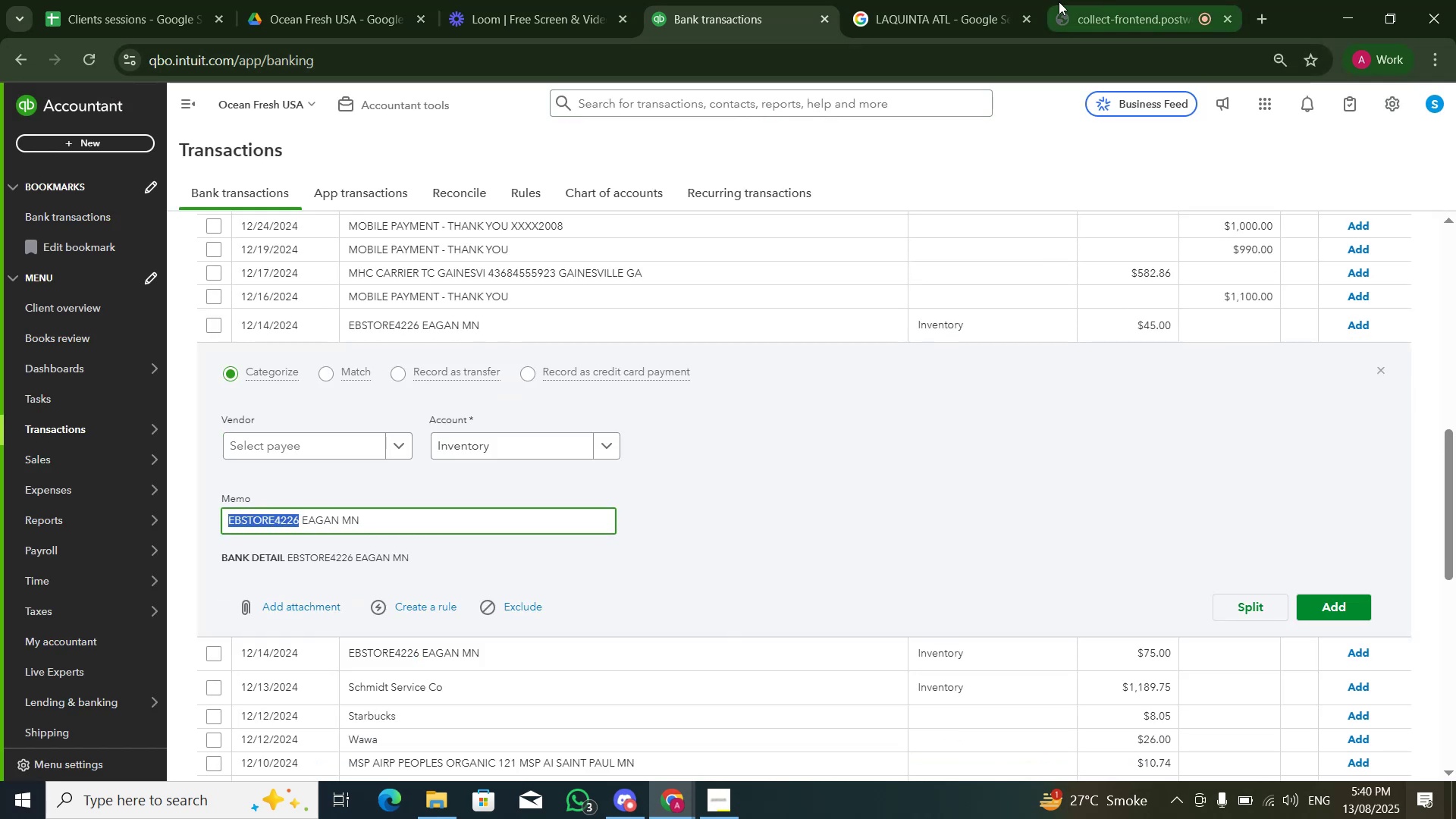 
left_click([977, 0])
 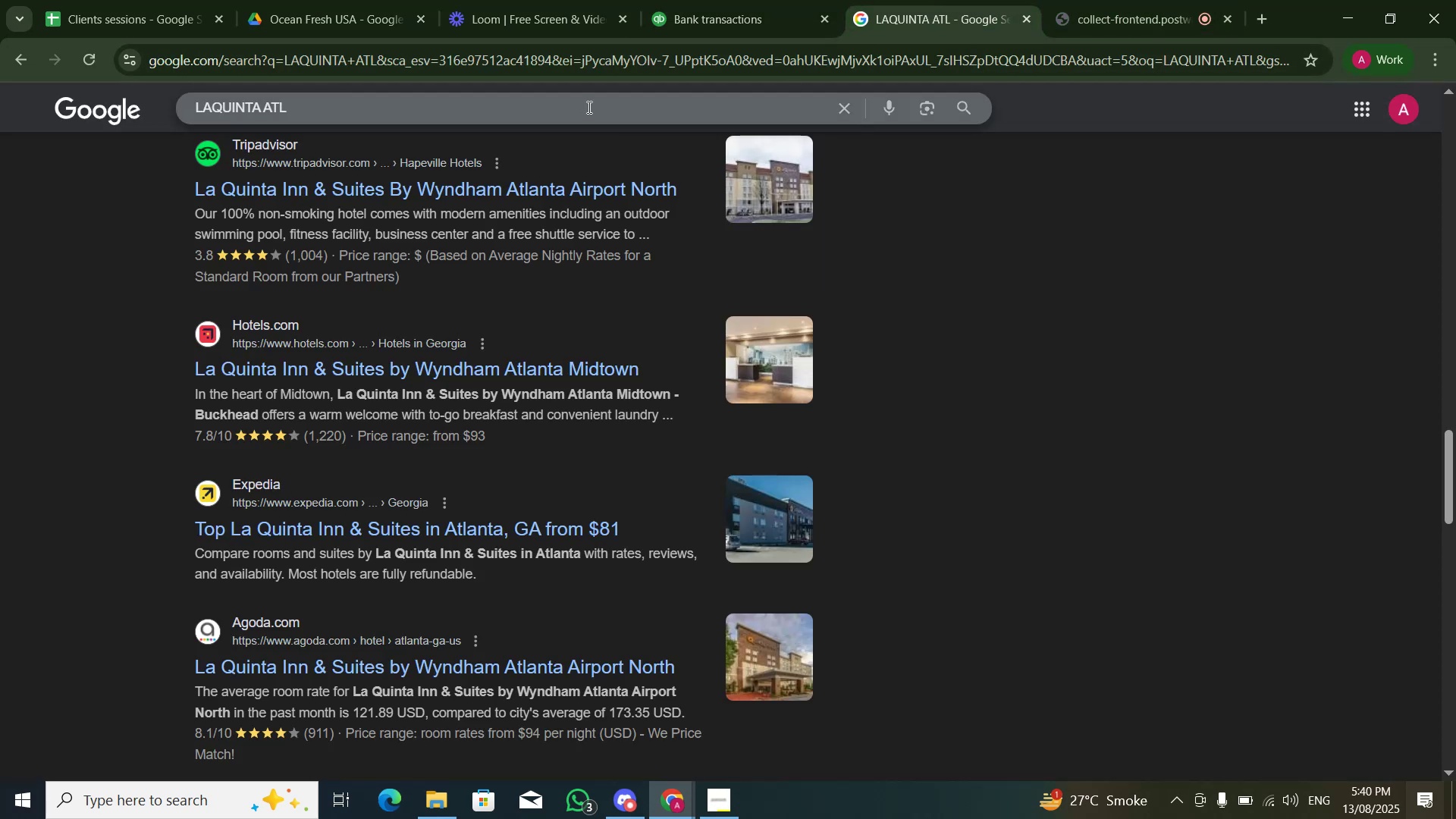 
left_click([585, 111])
 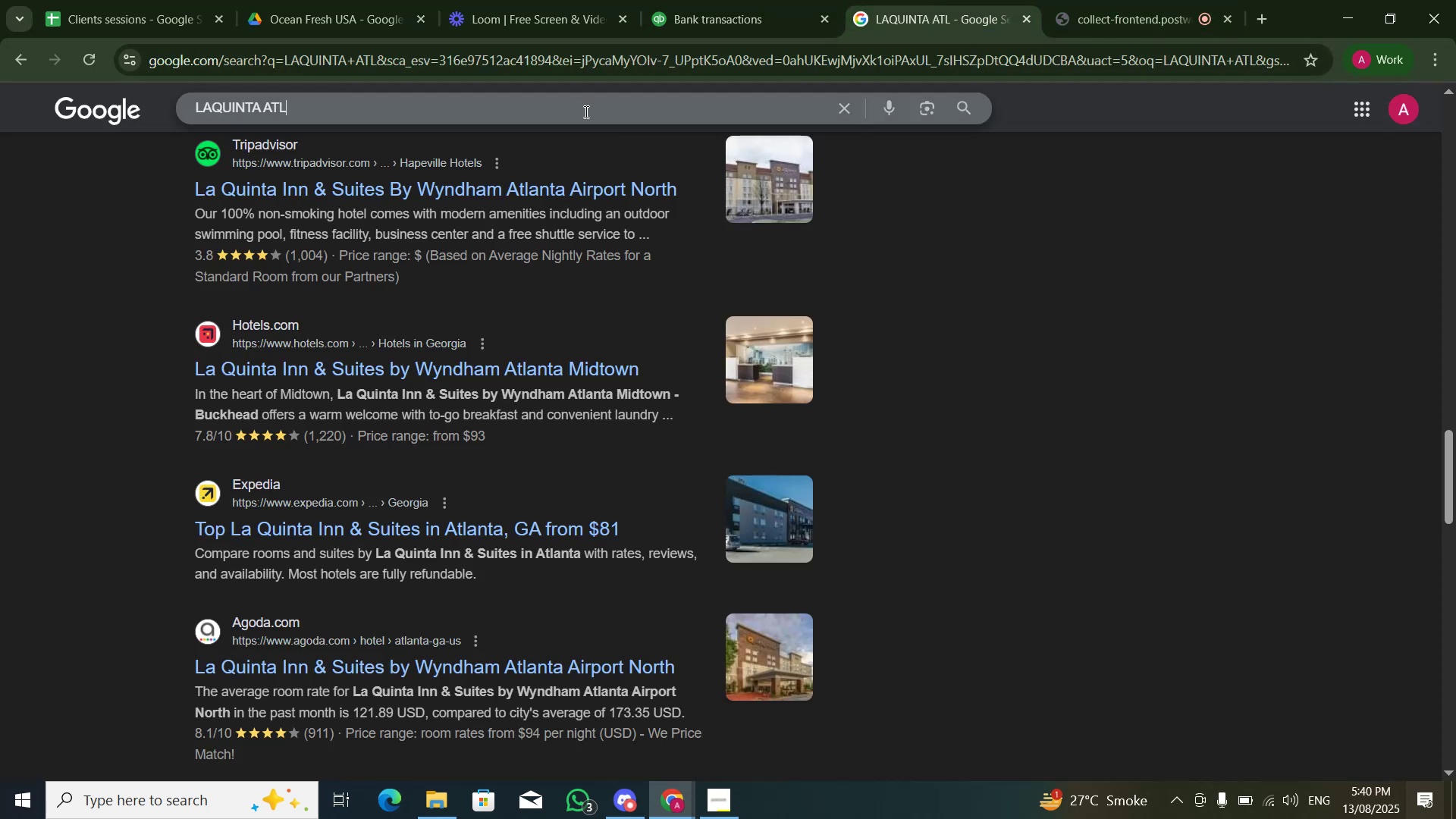 
key(Control+A)
 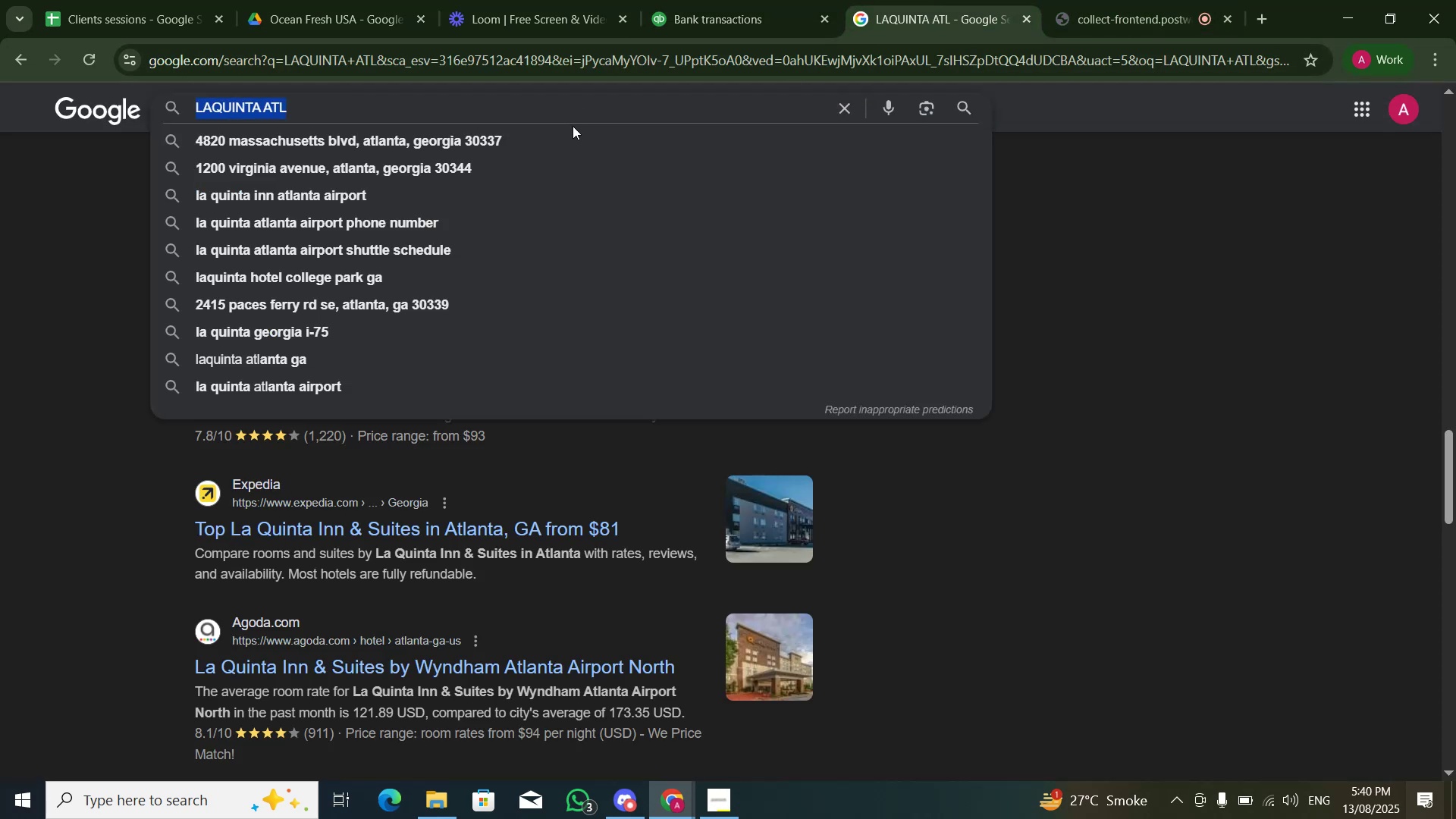 
key(Control+V)
 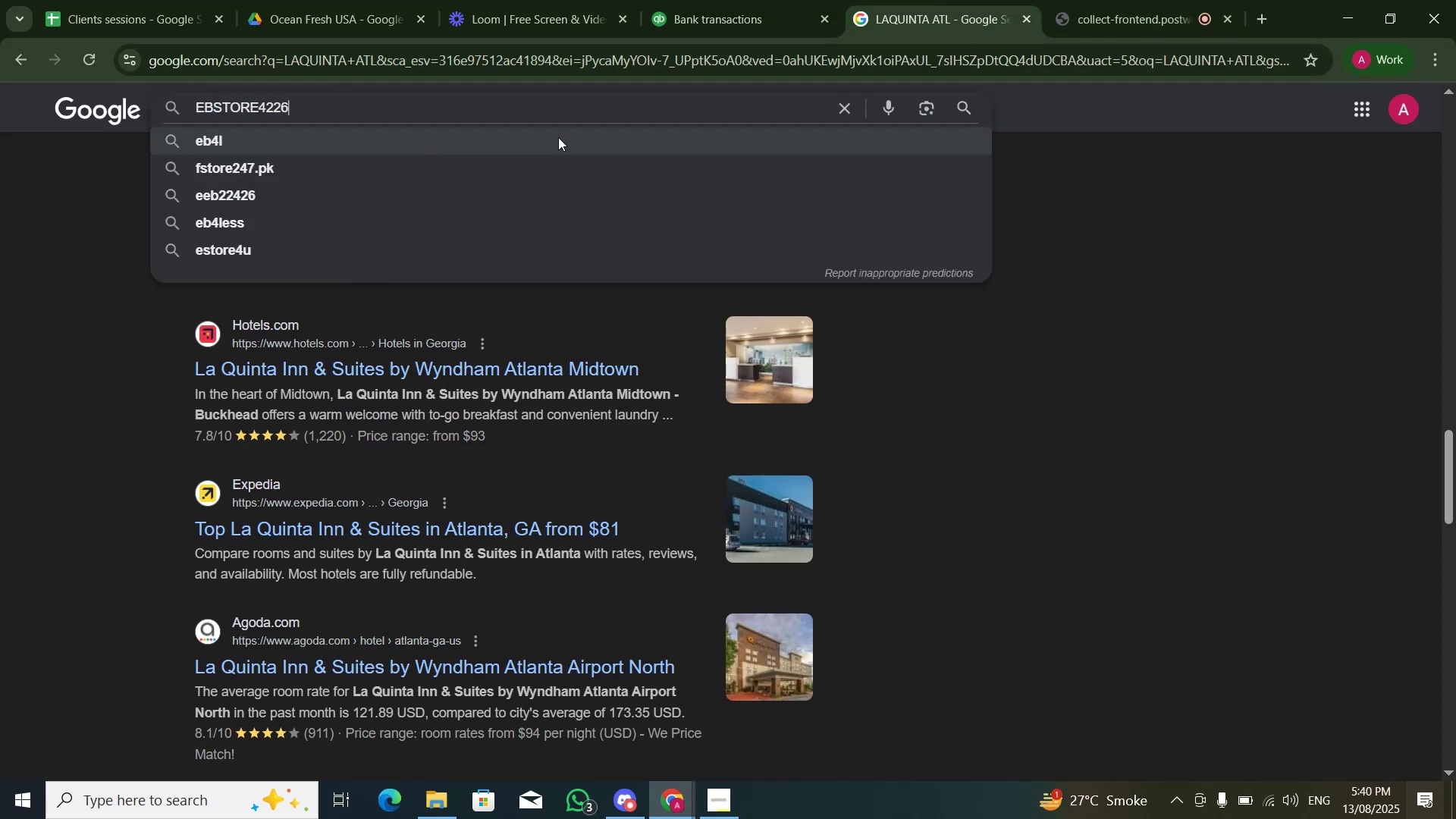 
key(NumpadEnter)
 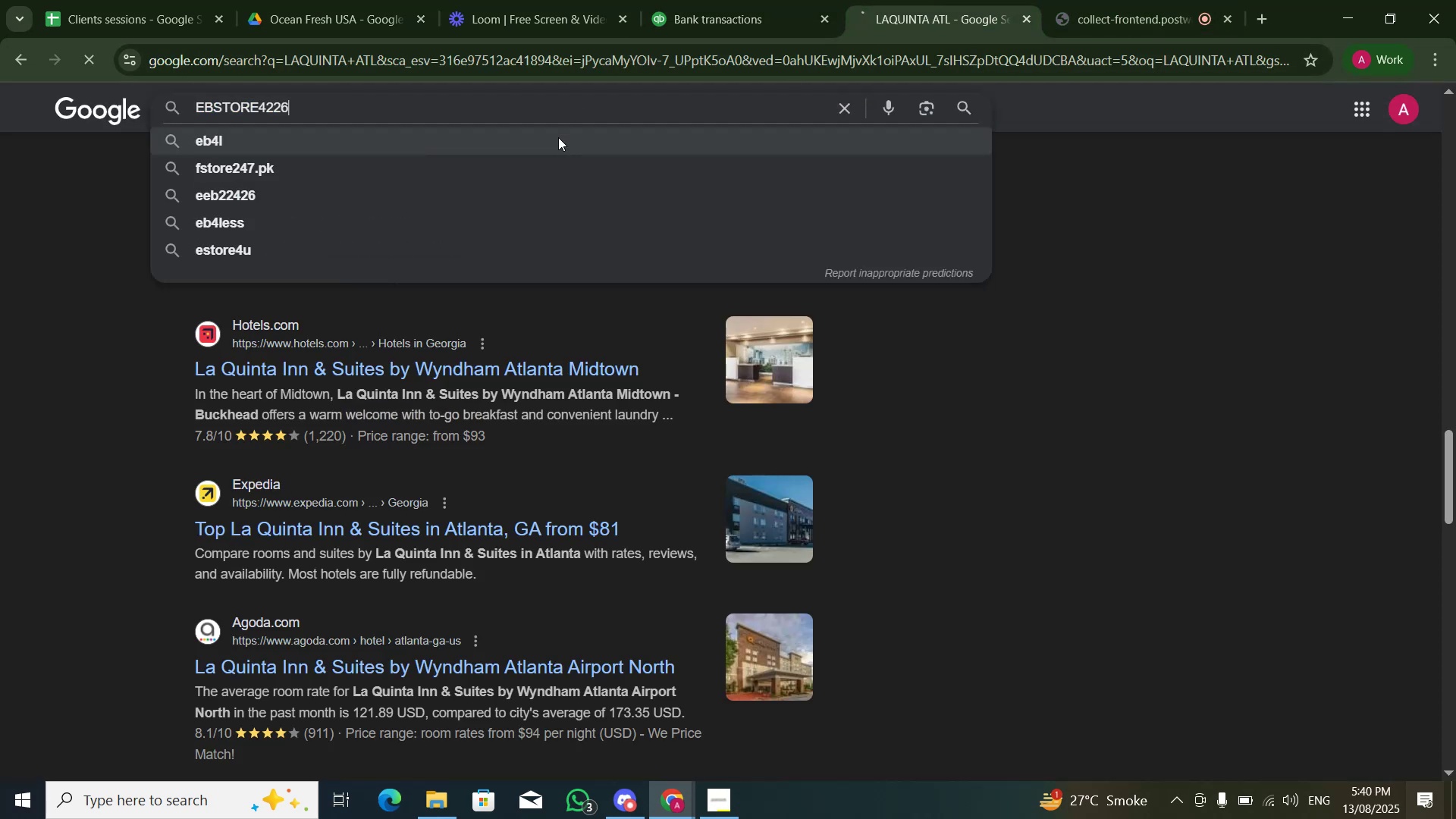 
key(NumpadEnter)
 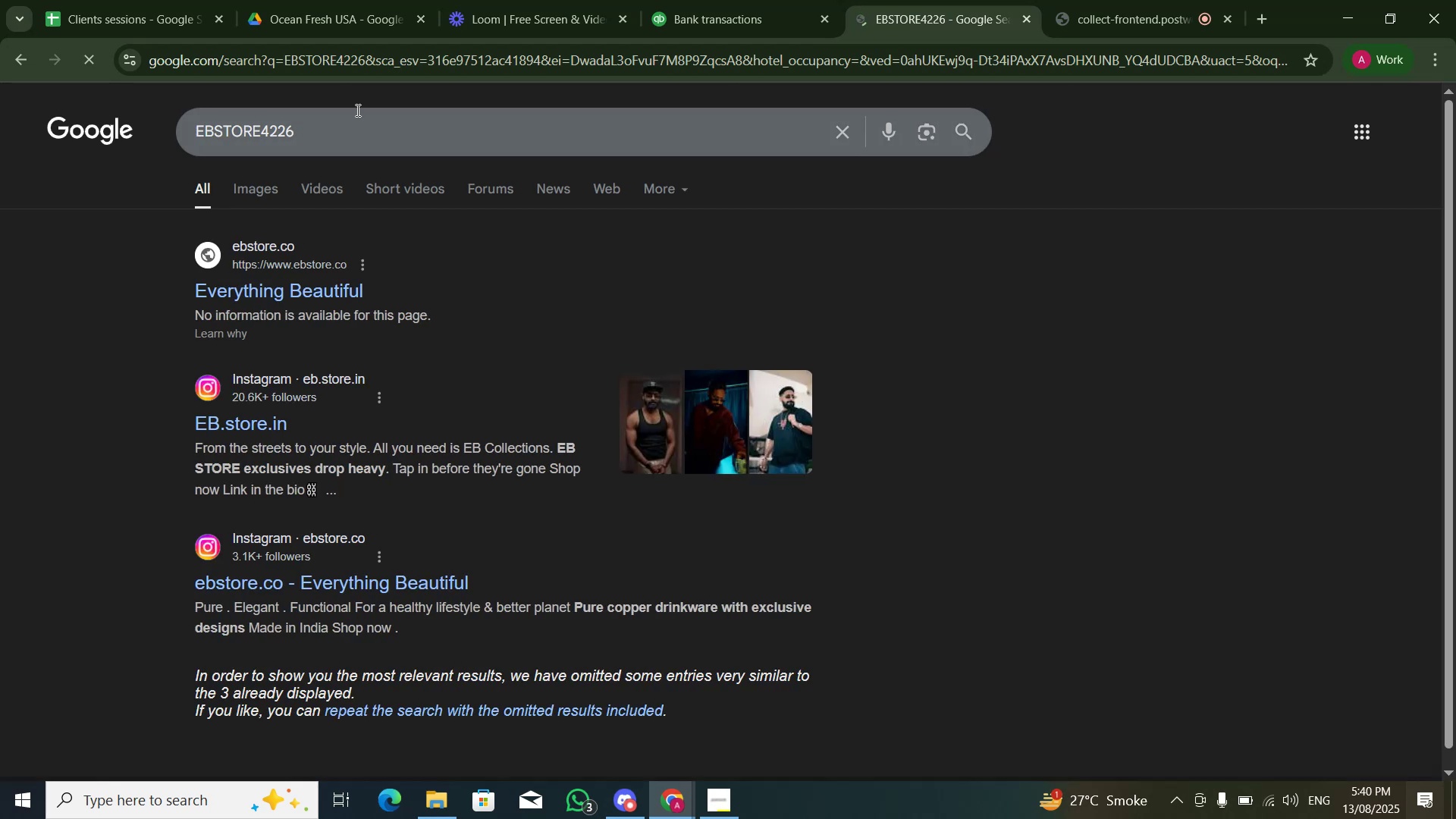 
left_click([322, 136])
 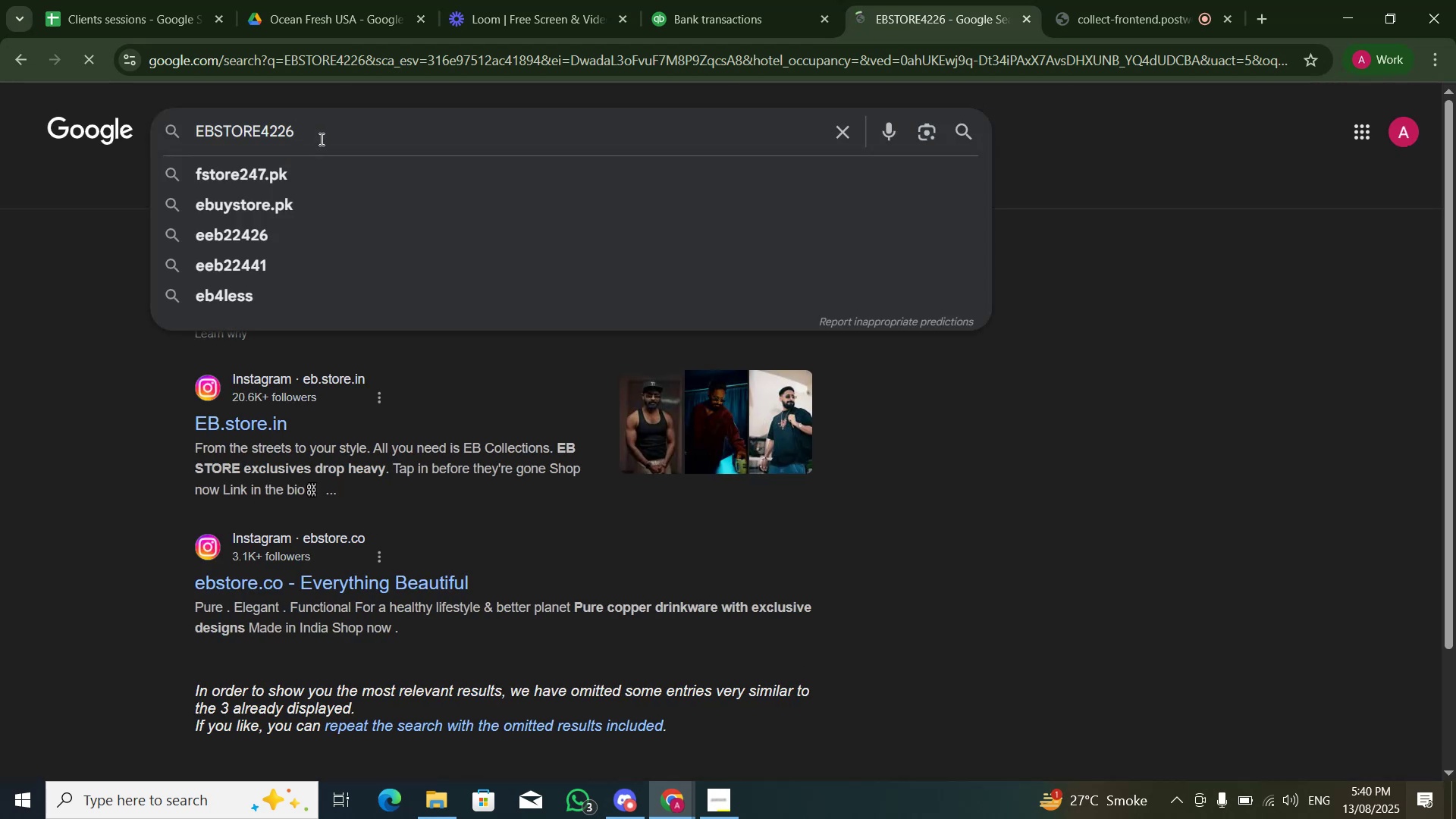 
key(ArrowRight)
 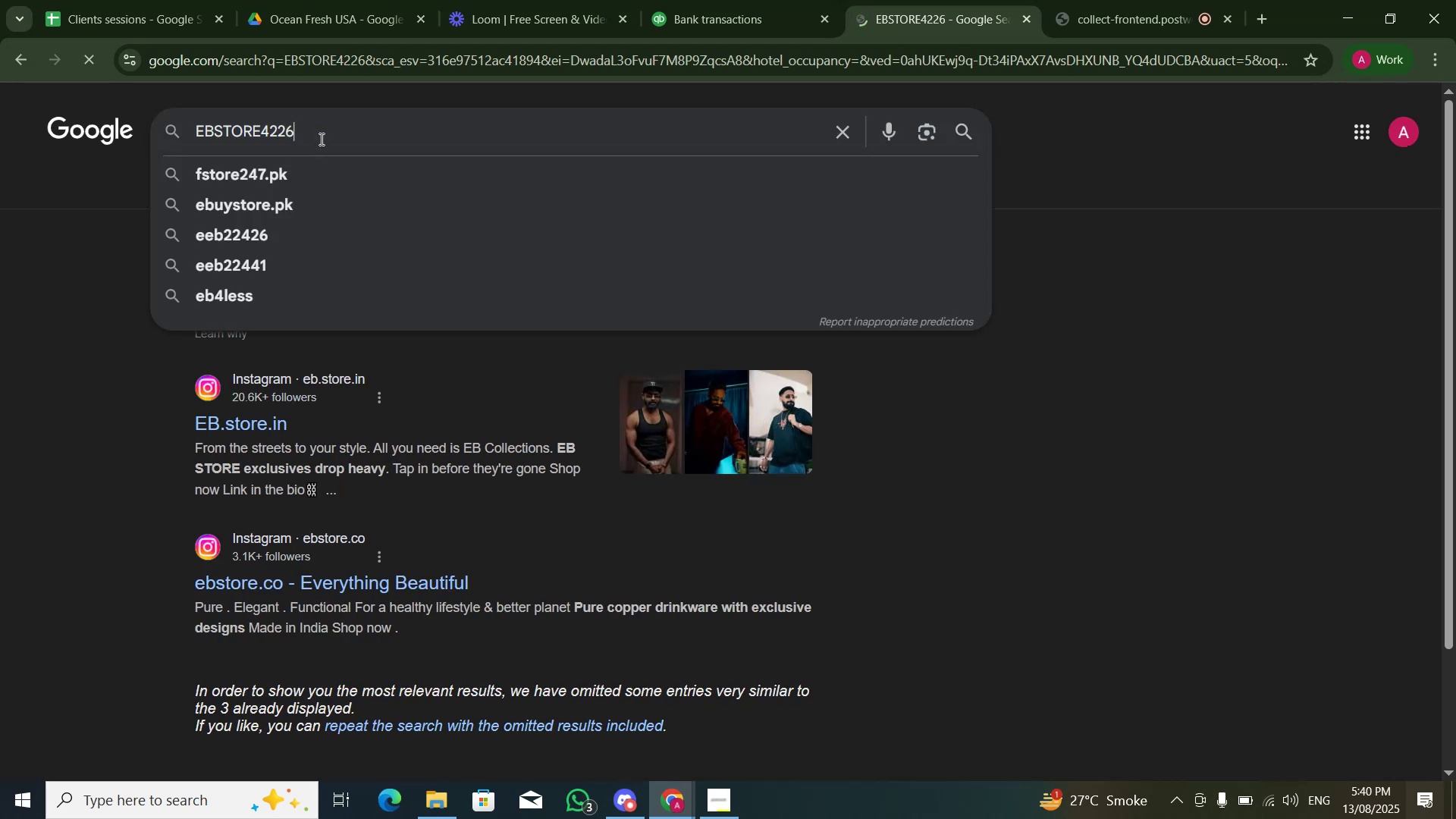 
key(Backspace)
 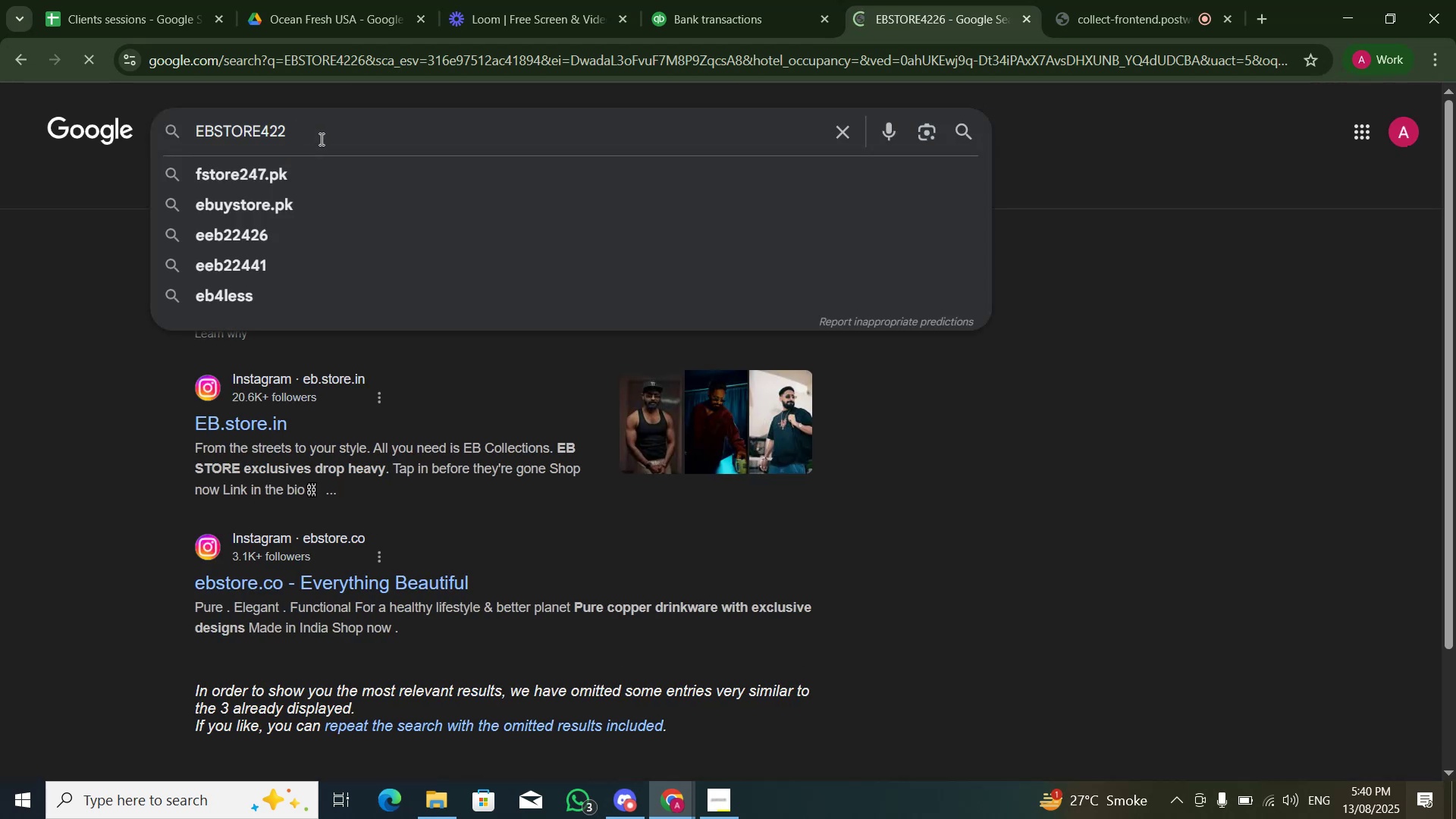 
key(Backspace)
 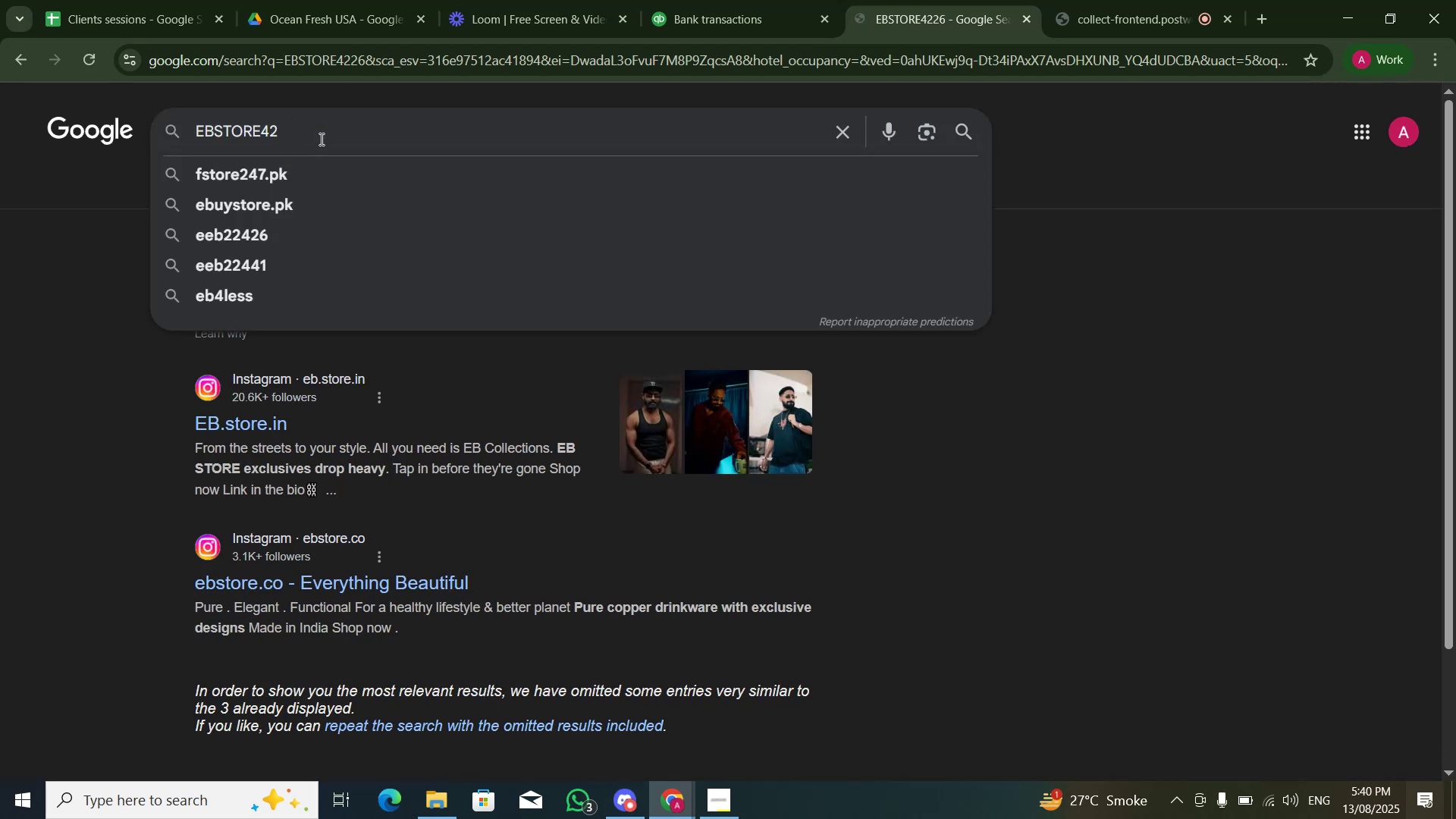 
key(Backspace)
 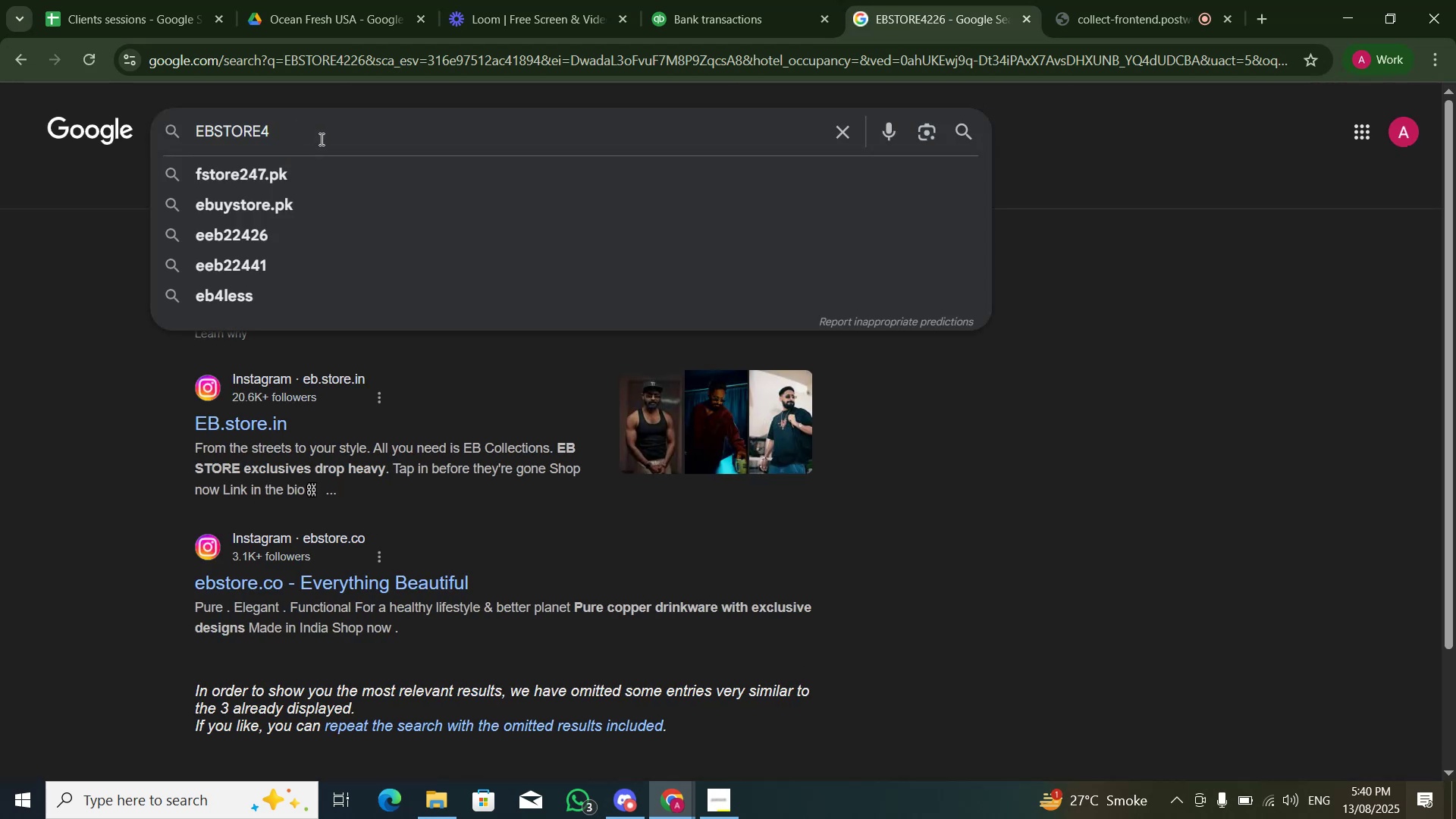 
key(Backspace)
 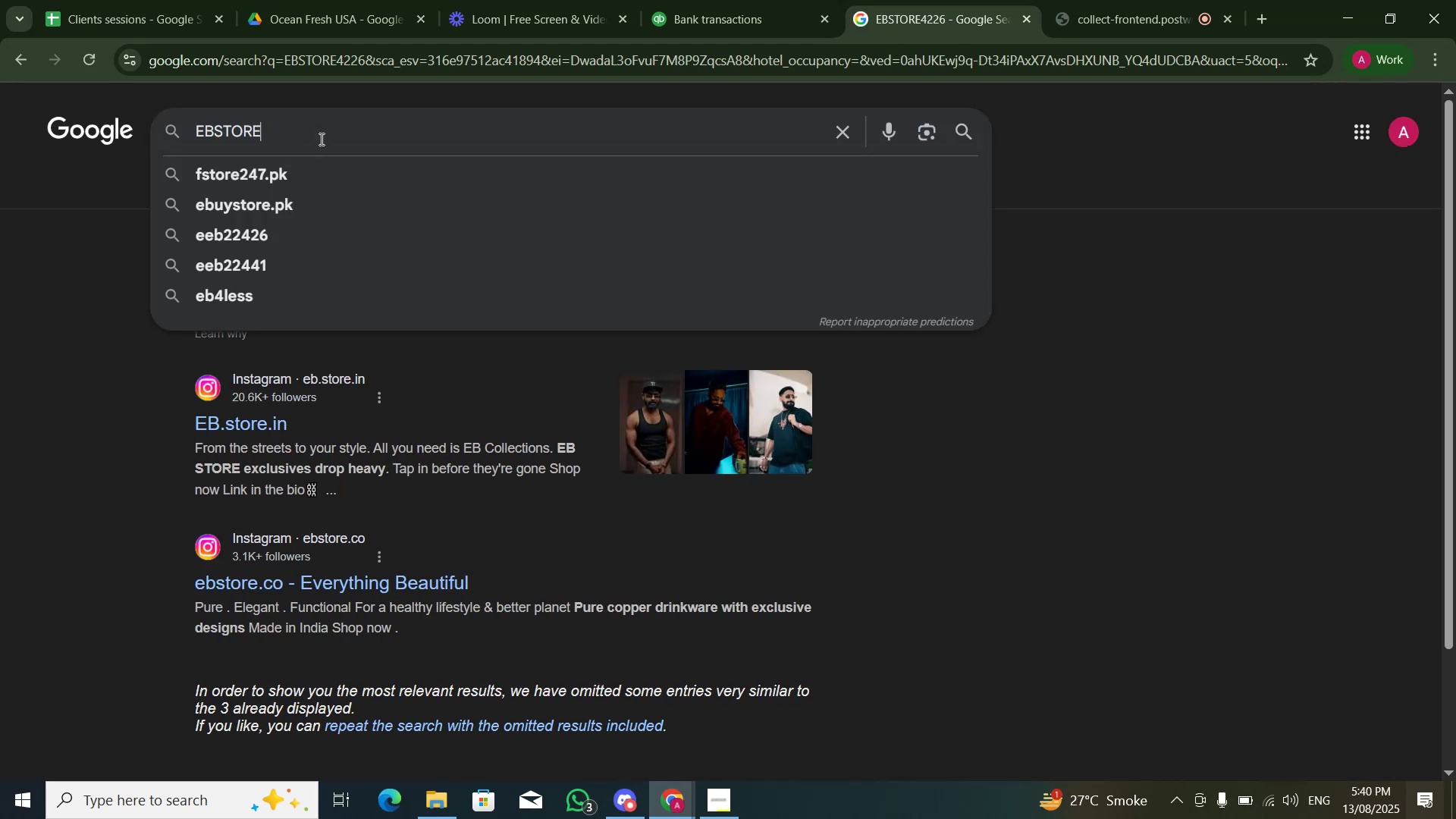 
key(Enter)
 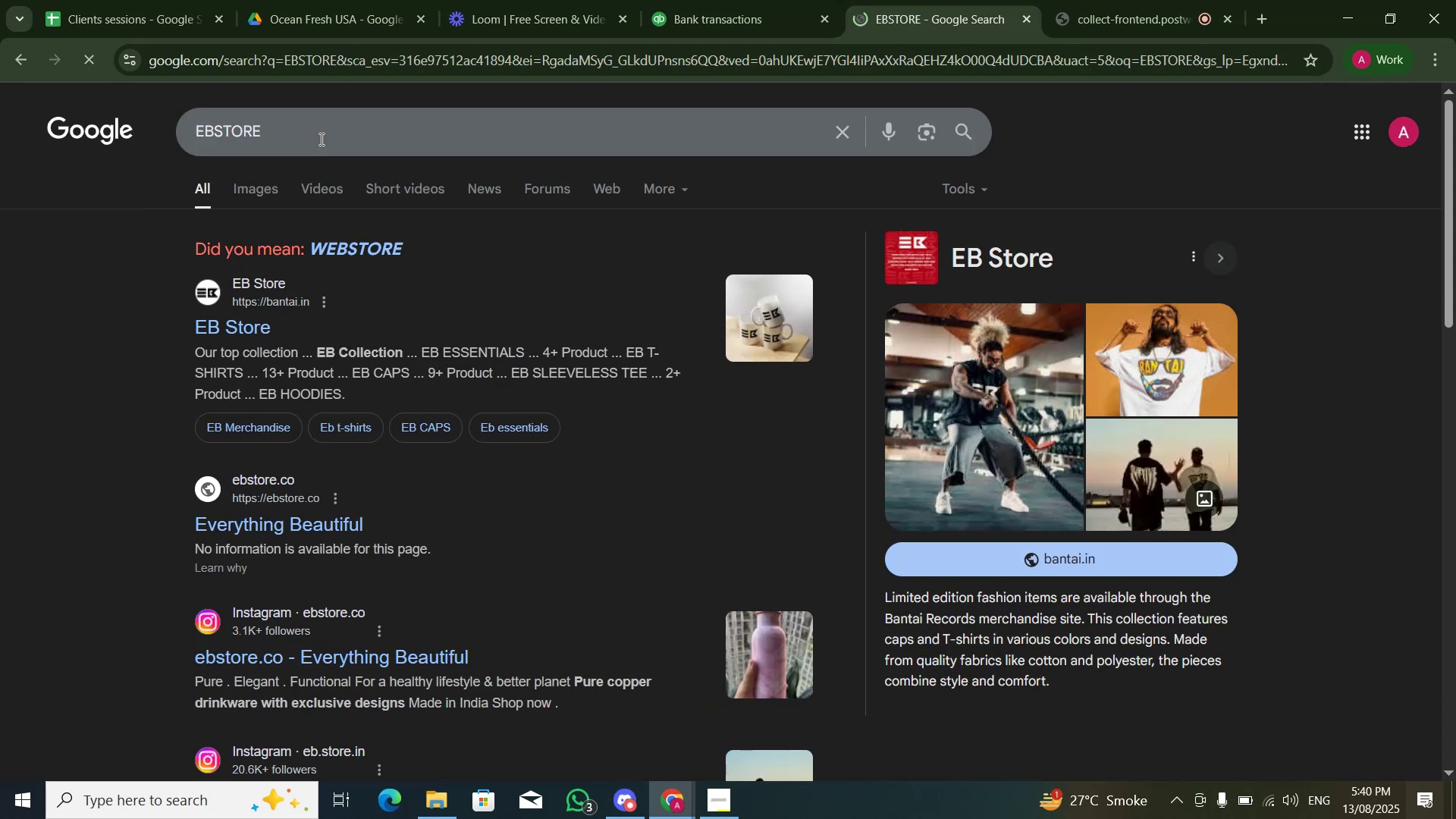 
wait(6.05)
 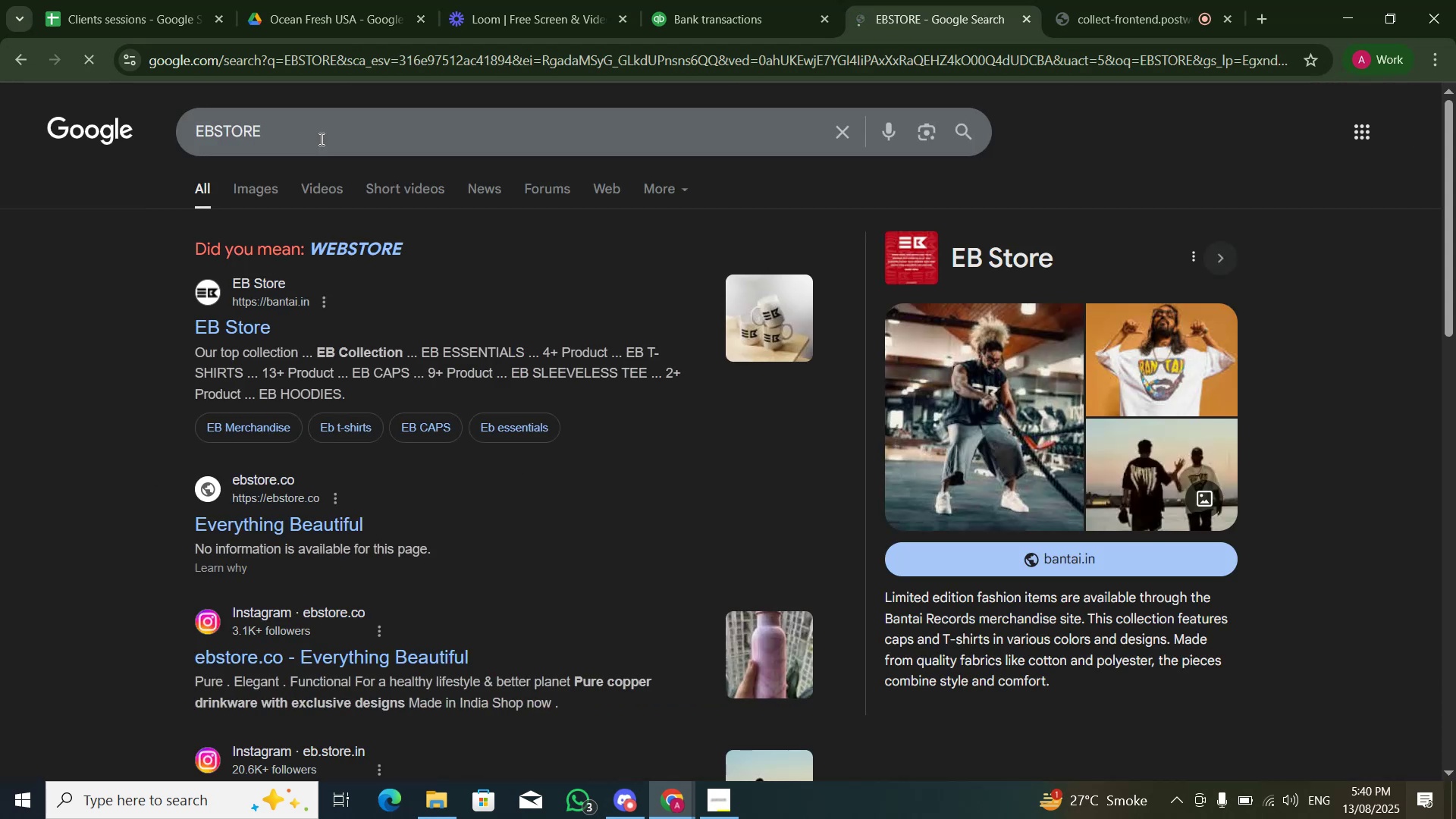 
left_click([147, 375])
 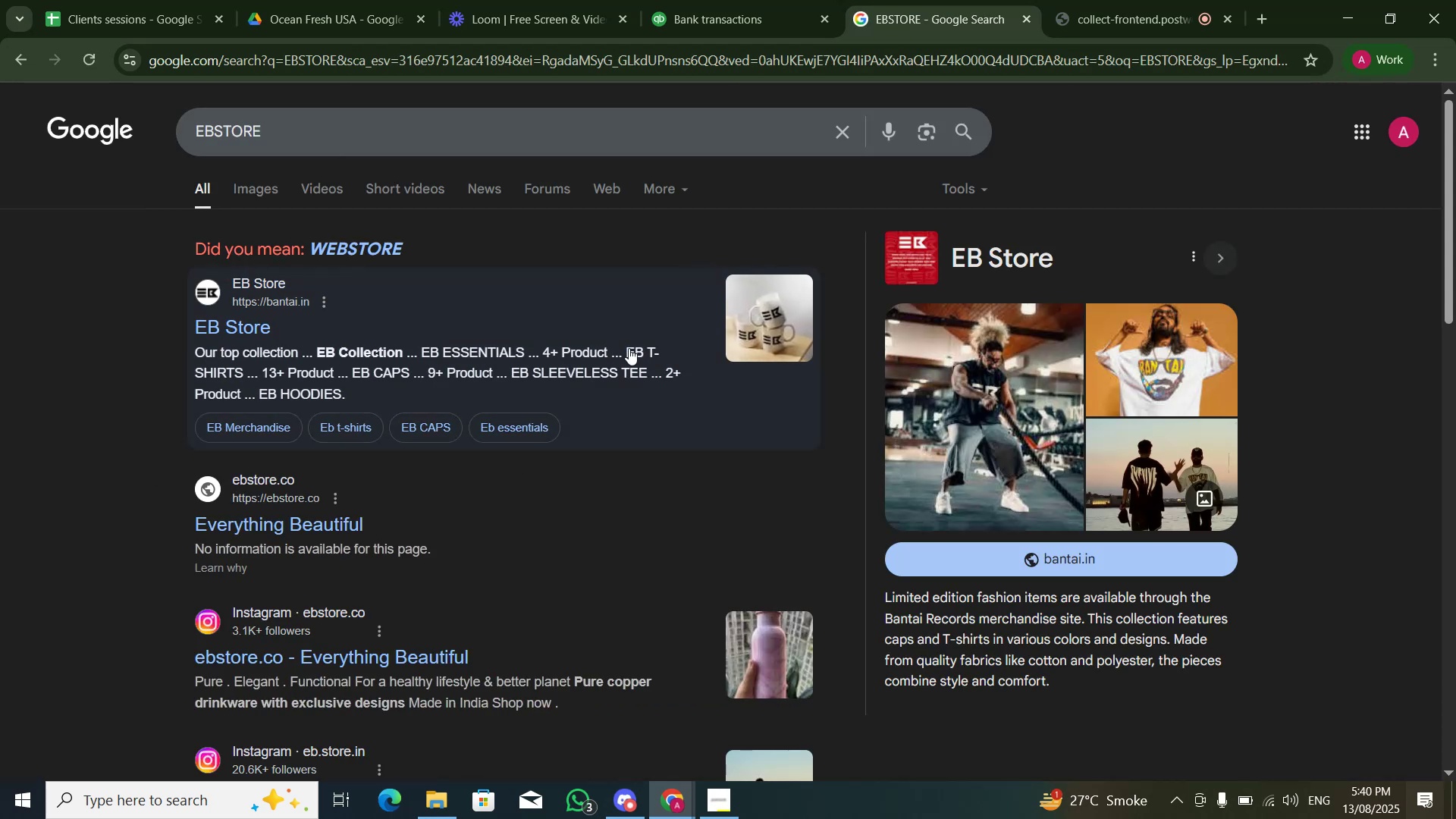 
scroll: coordinate [645, 505], scroll_direction: down, amount: 3.0
 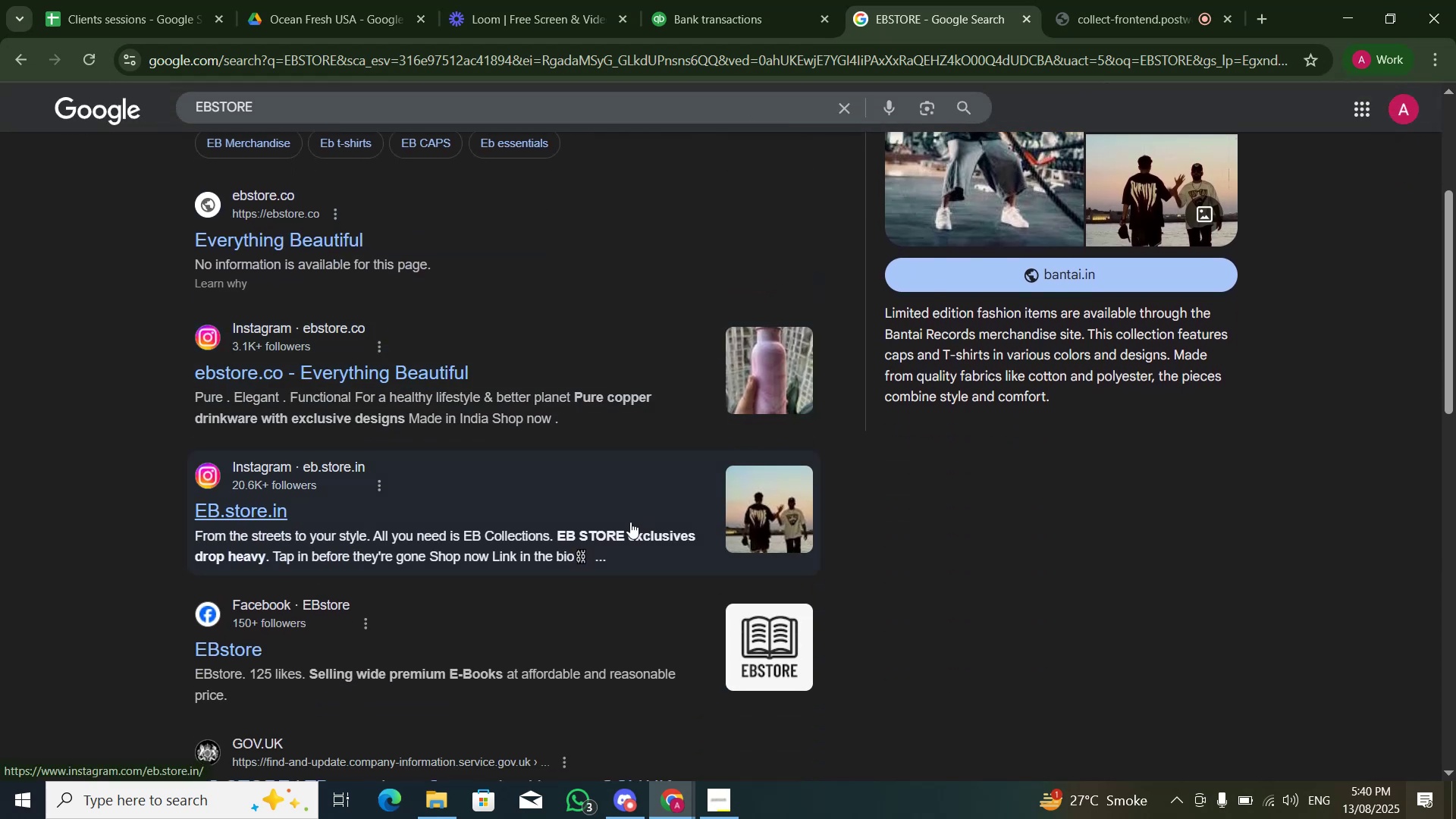 
scroll: coordinate [630, 522], scroll_direction: up, amount: 4.0
 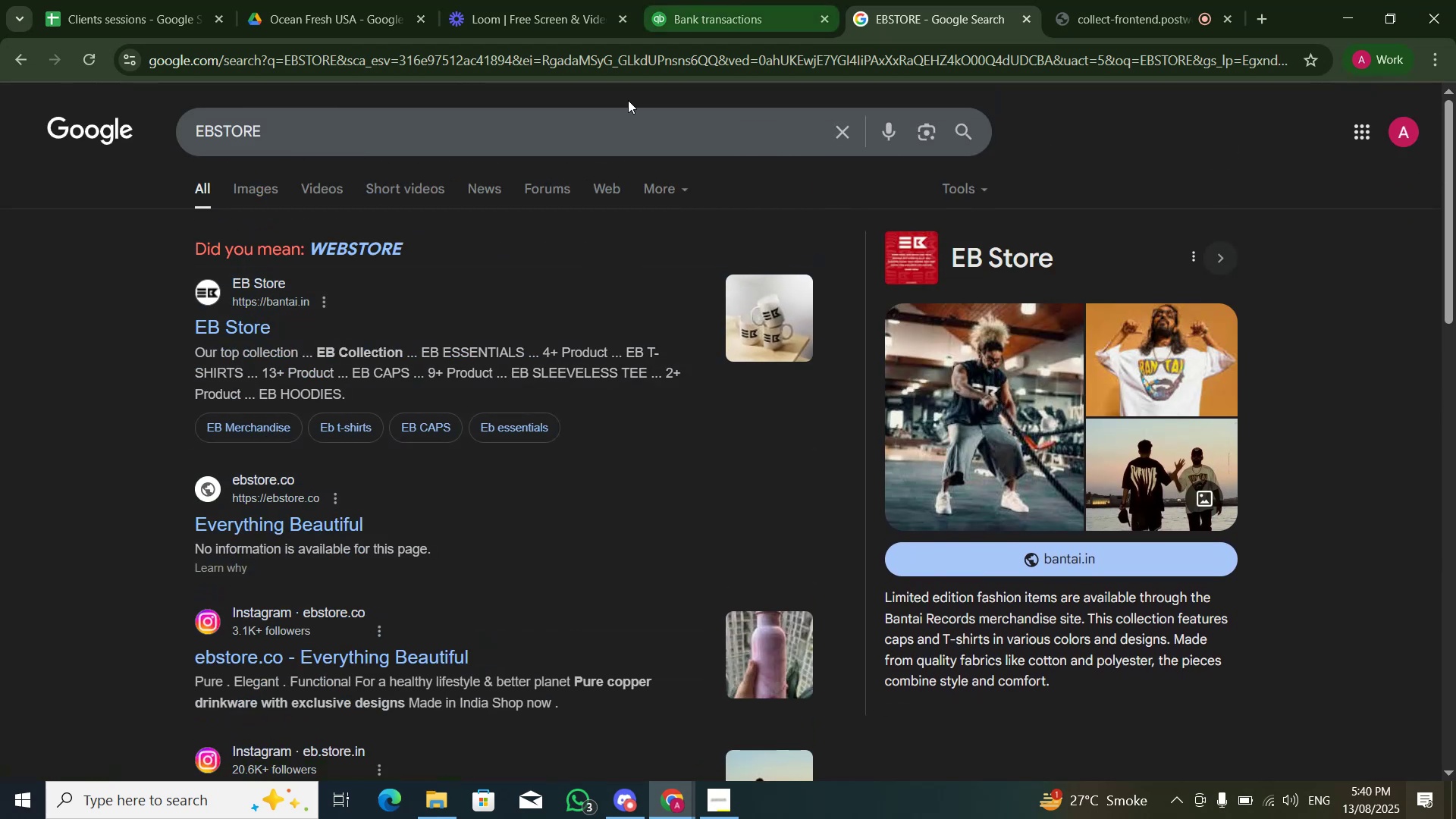 
wait(7.06)
 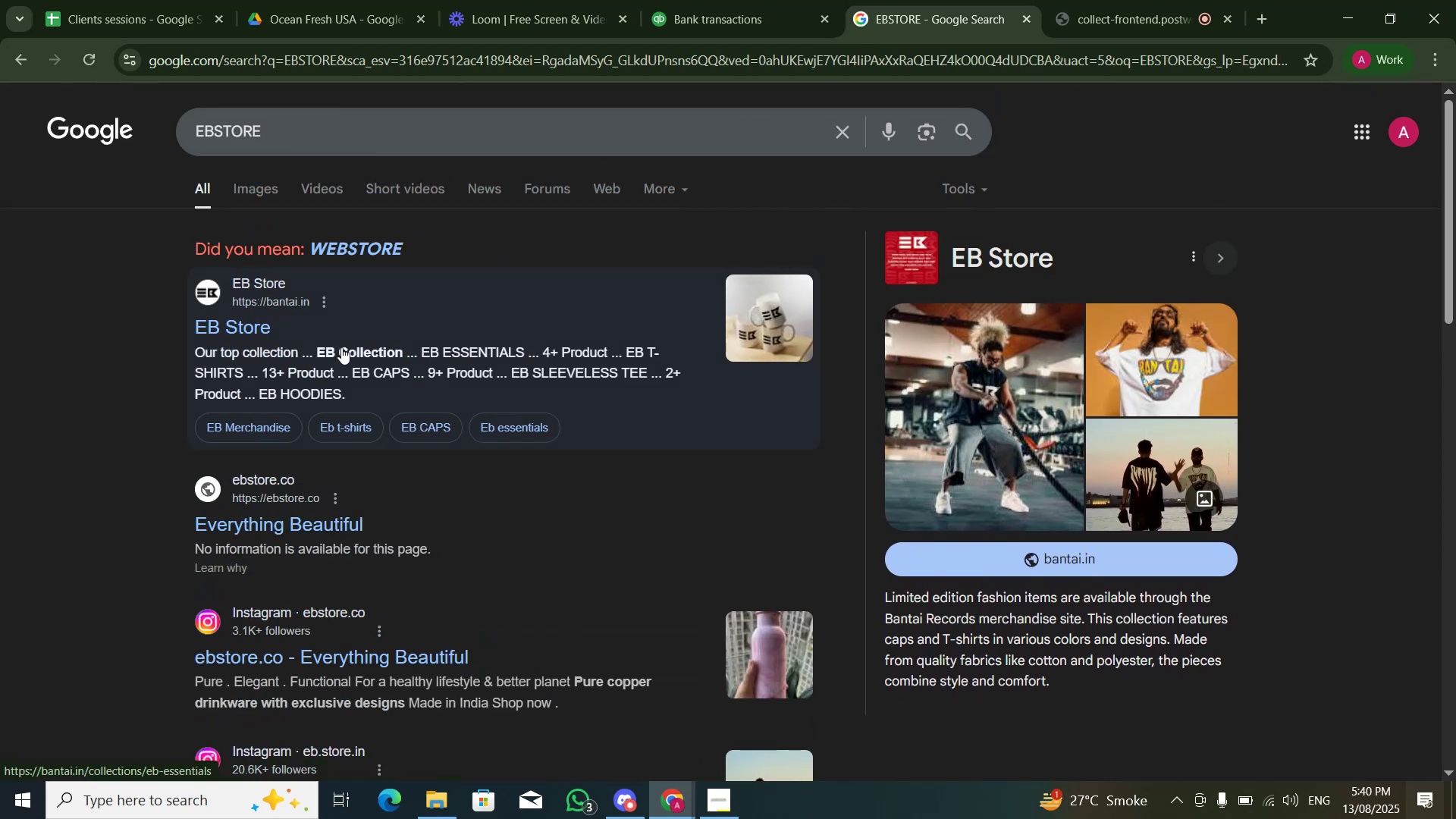 
left_click([692, 9])
 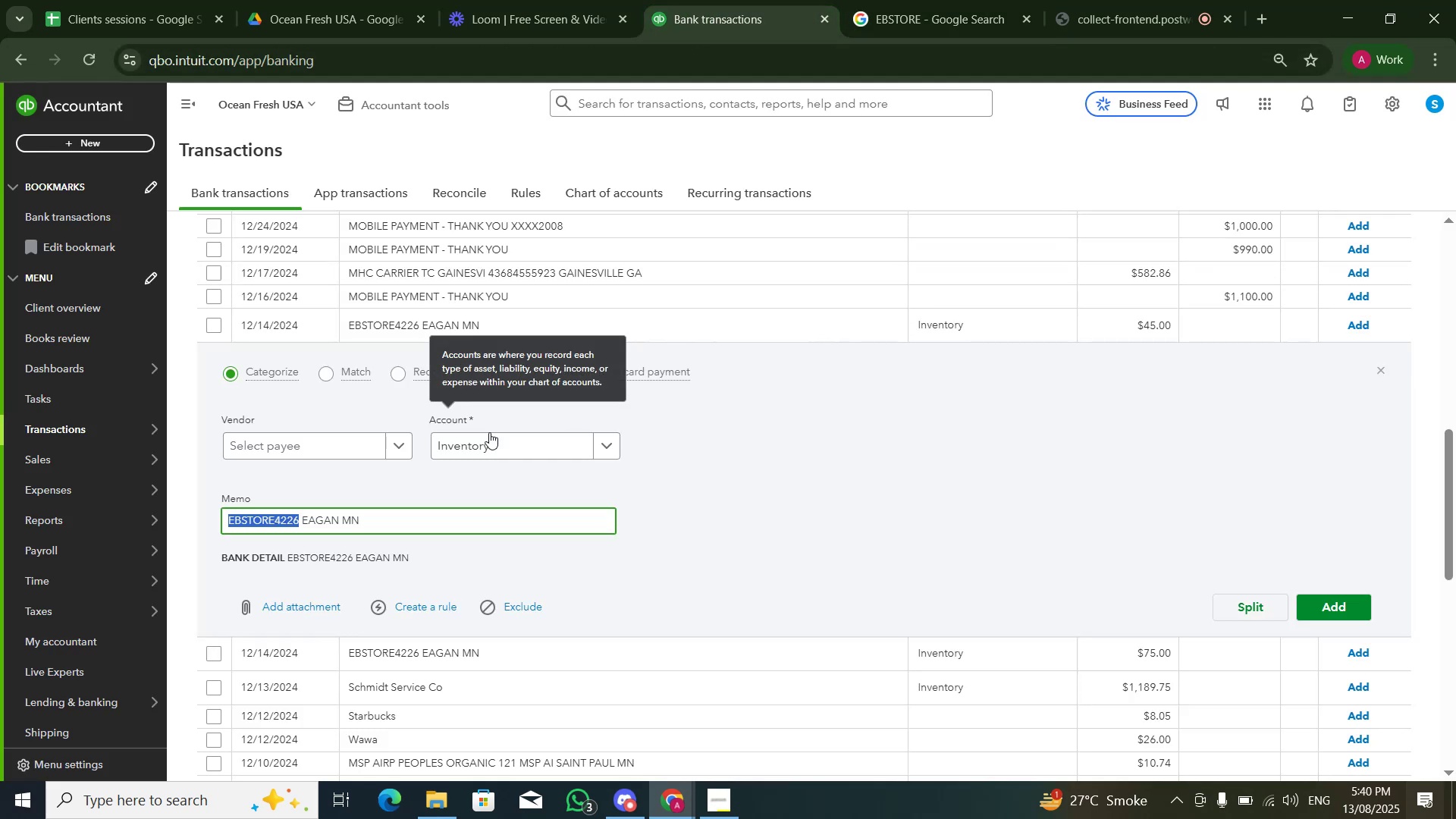 
double_click([491, 437])
 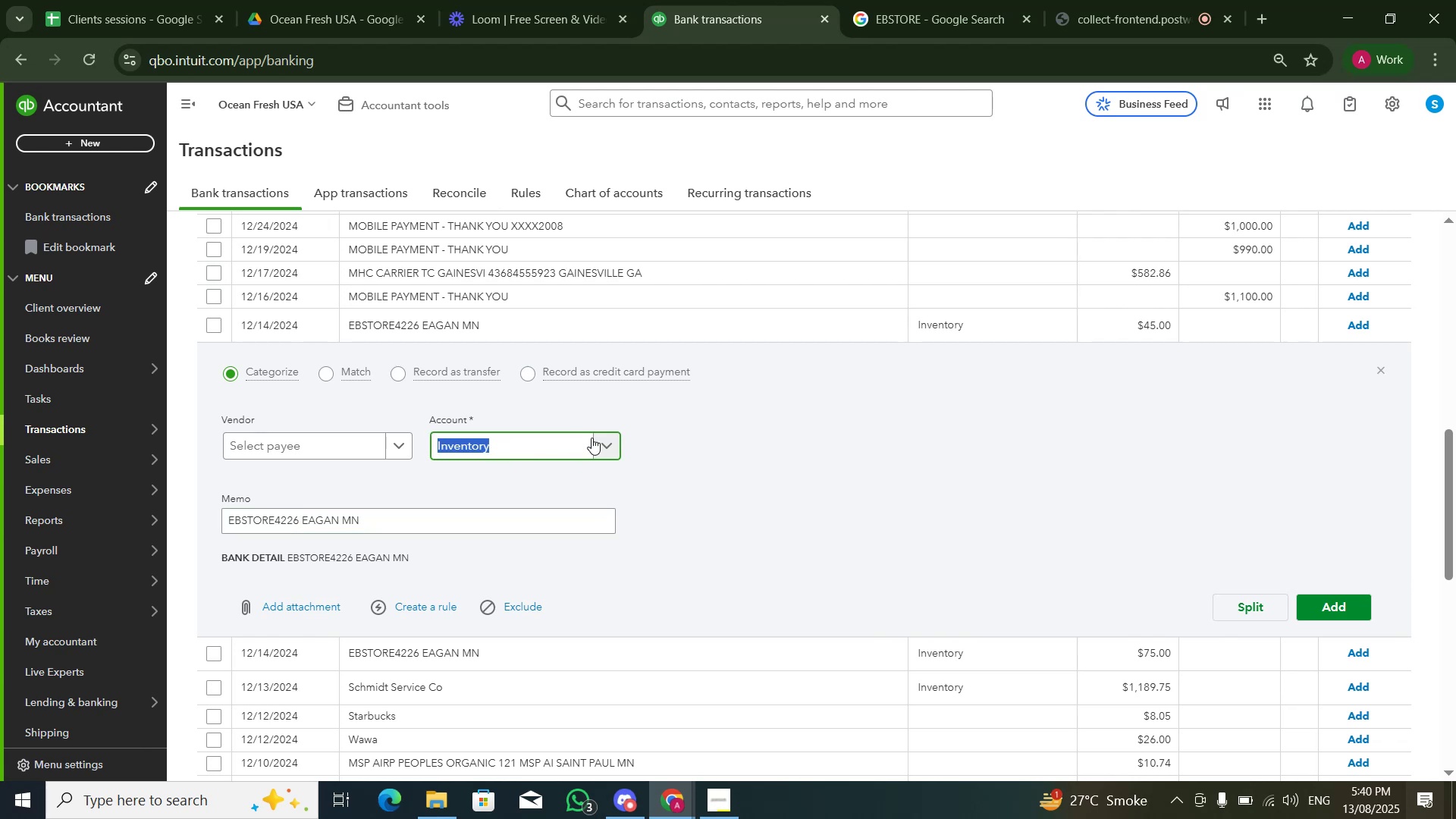 
left_click([610, 442])
 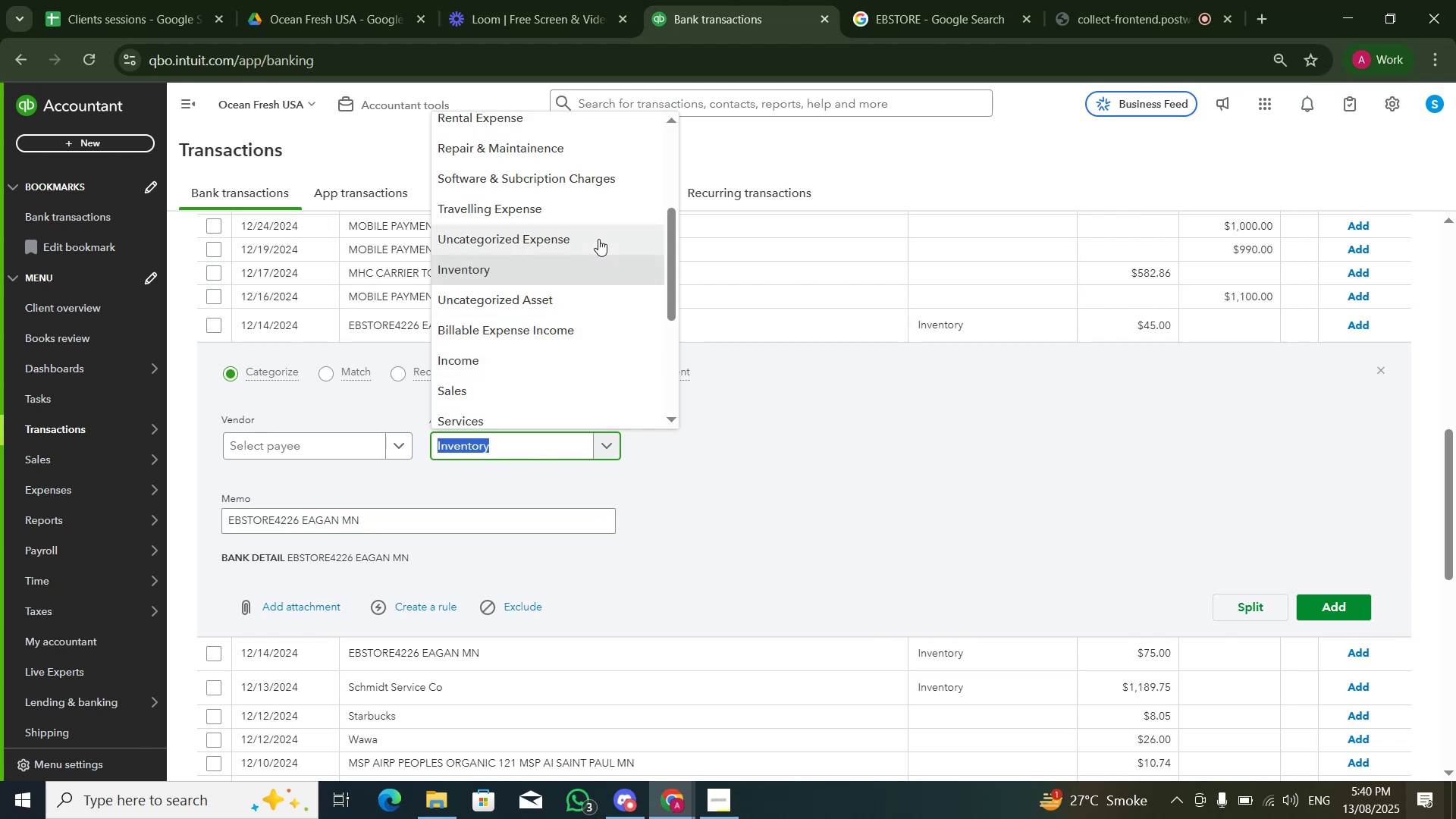 
scroll: coordinate [600, 243], scroll_direction: up, amount: 2.0
 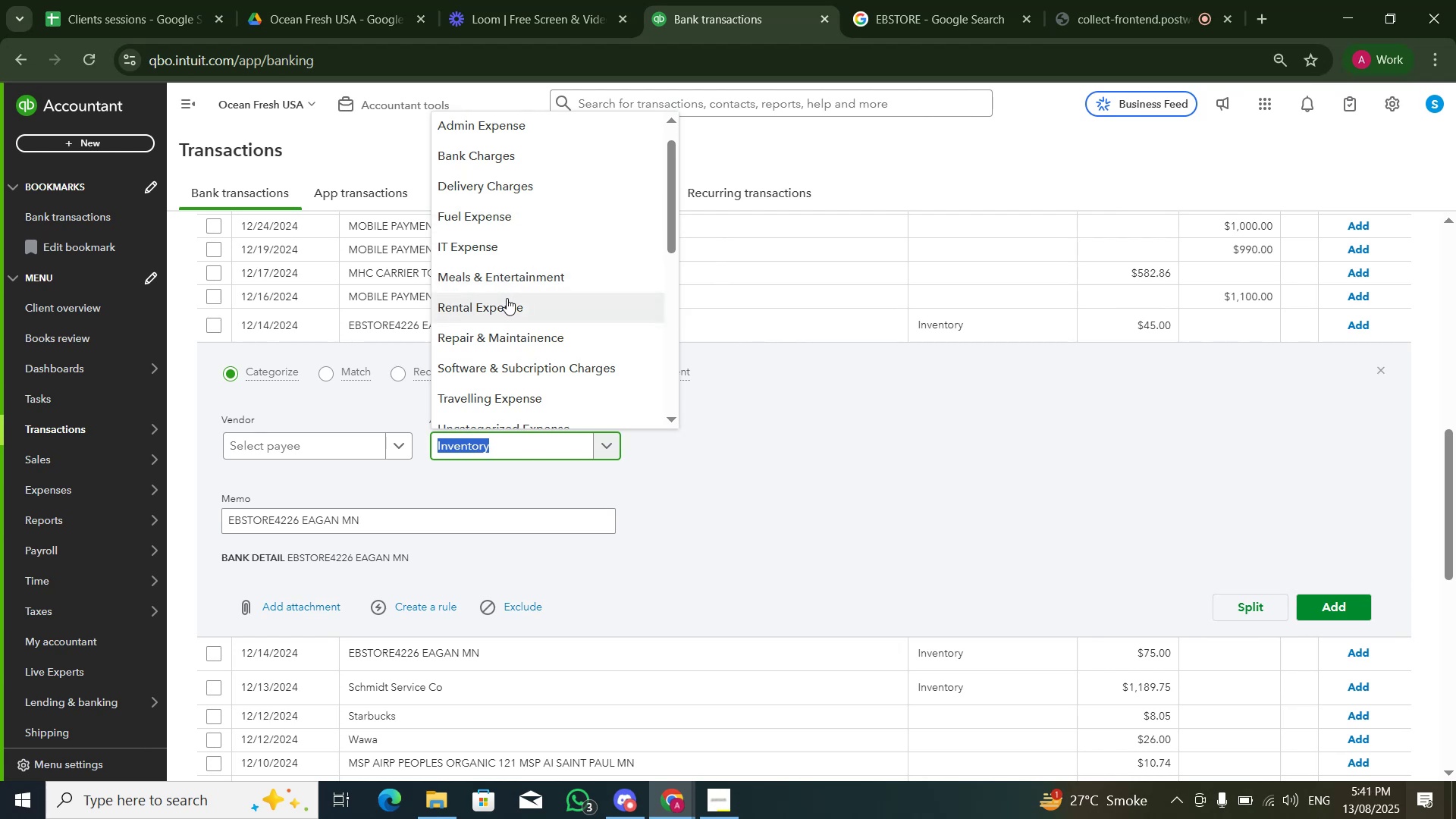 
wait(22.04)
 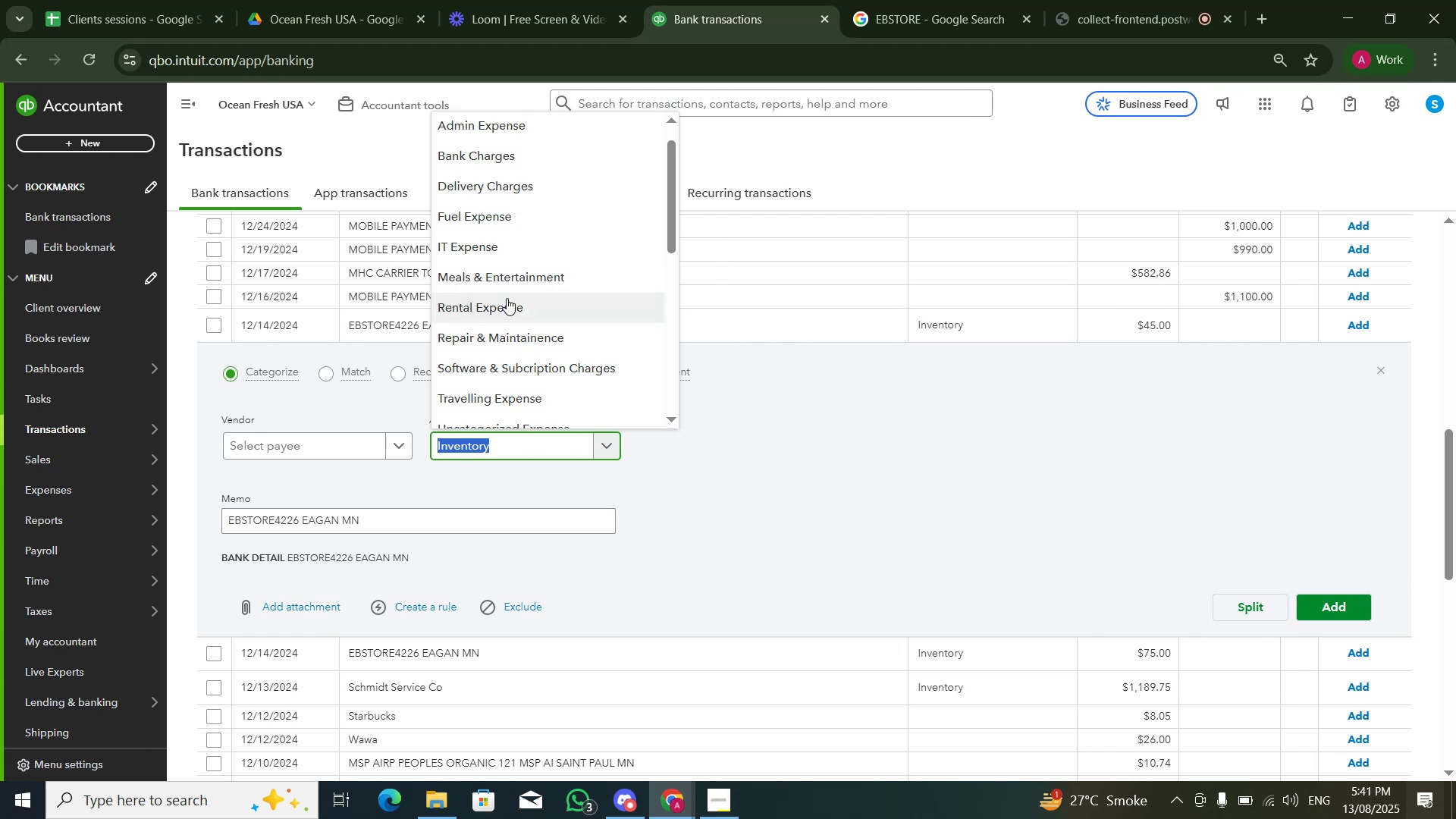 
scroll: coordinate [520, 193], scroll_direction: up, amount: 4.0
 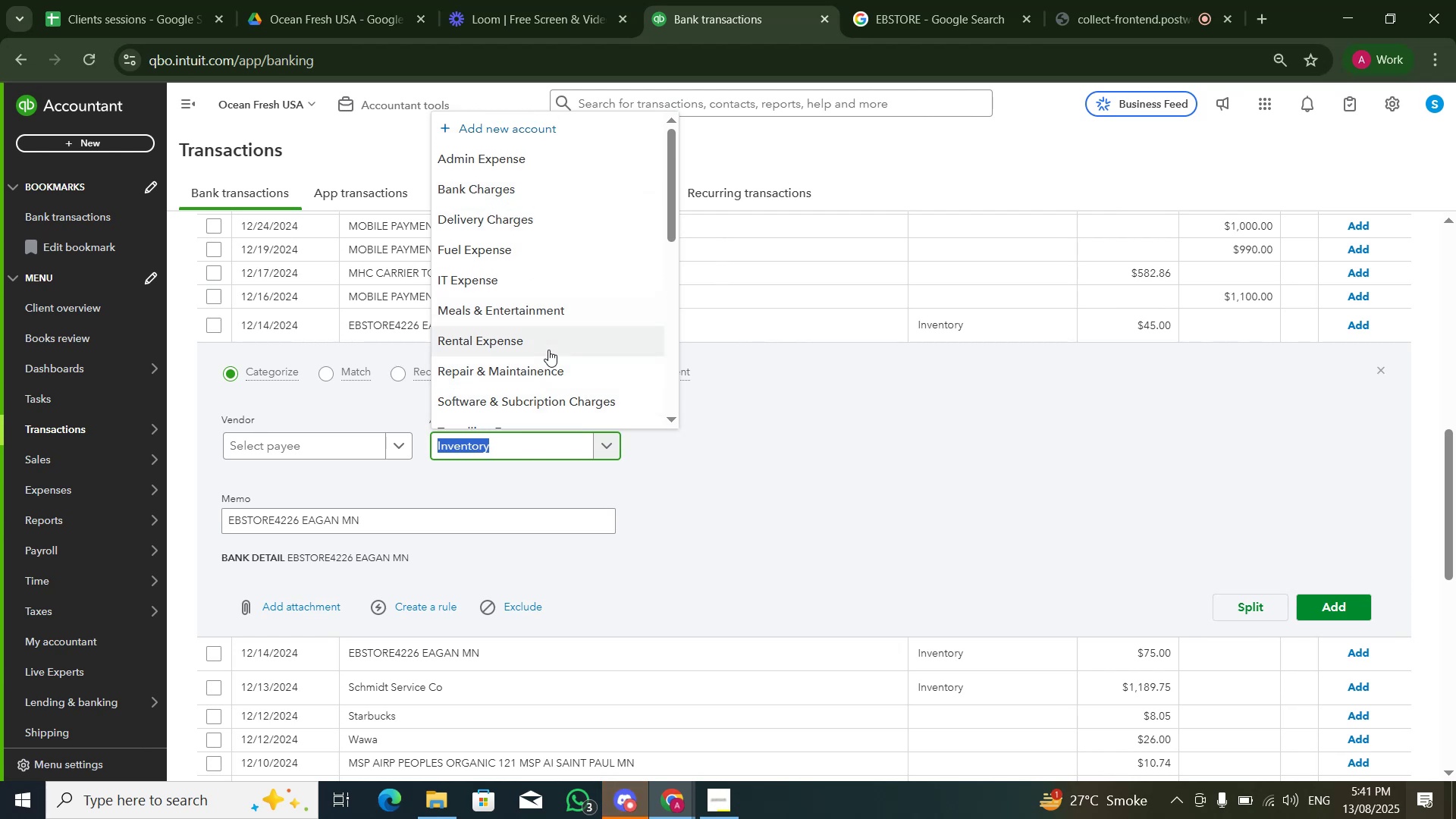 
scroll: coordinate [540, 392], scroll_direction: down, amount: 2.0
 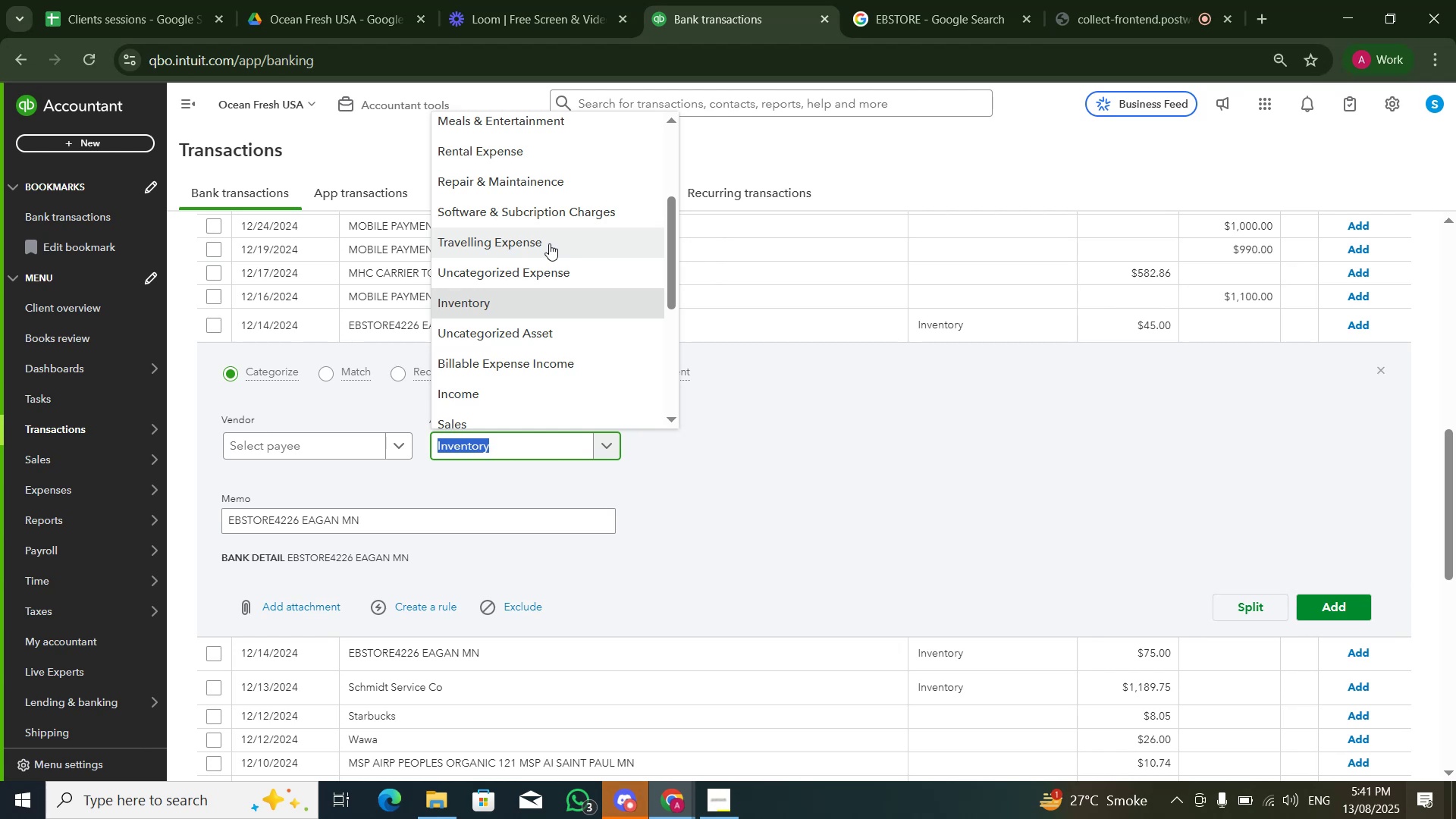 
scroll: coordinate [548, 310], scroll_direction: none, amount: 0.0
 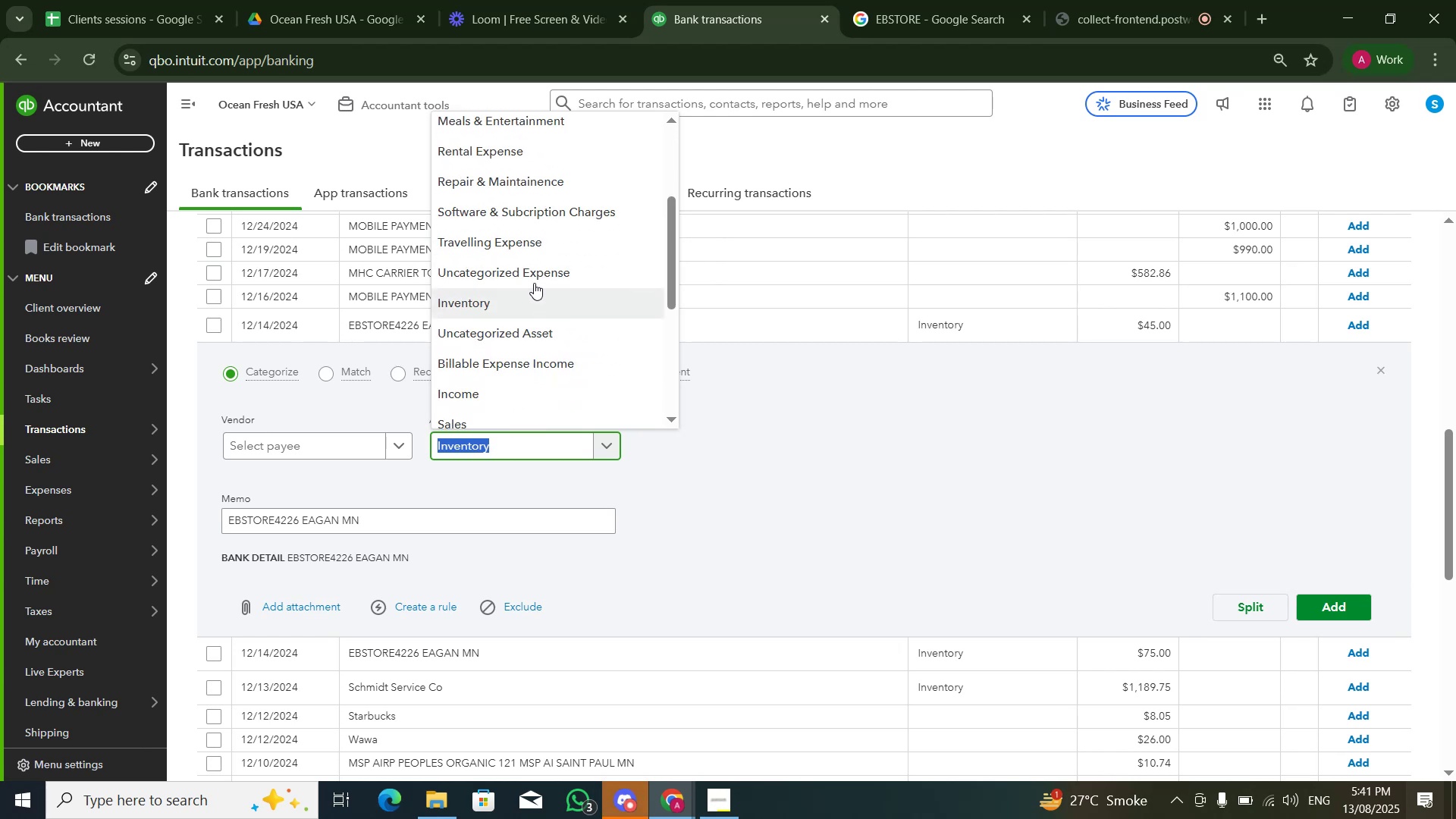 
scroll: coordinate [538, 328], scroll_direction: up, amount: 3.0
 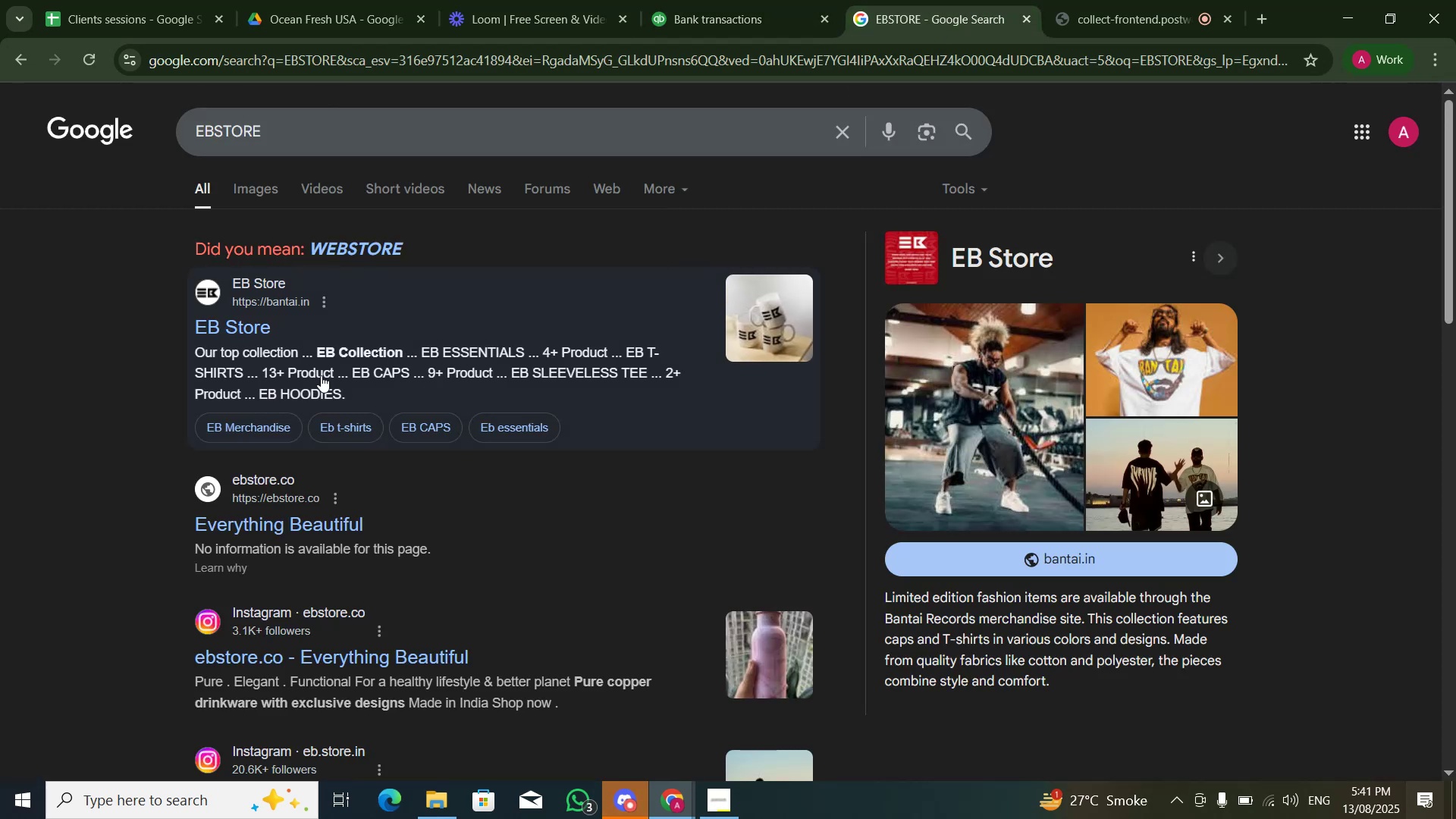 
left_click([721, 13])
 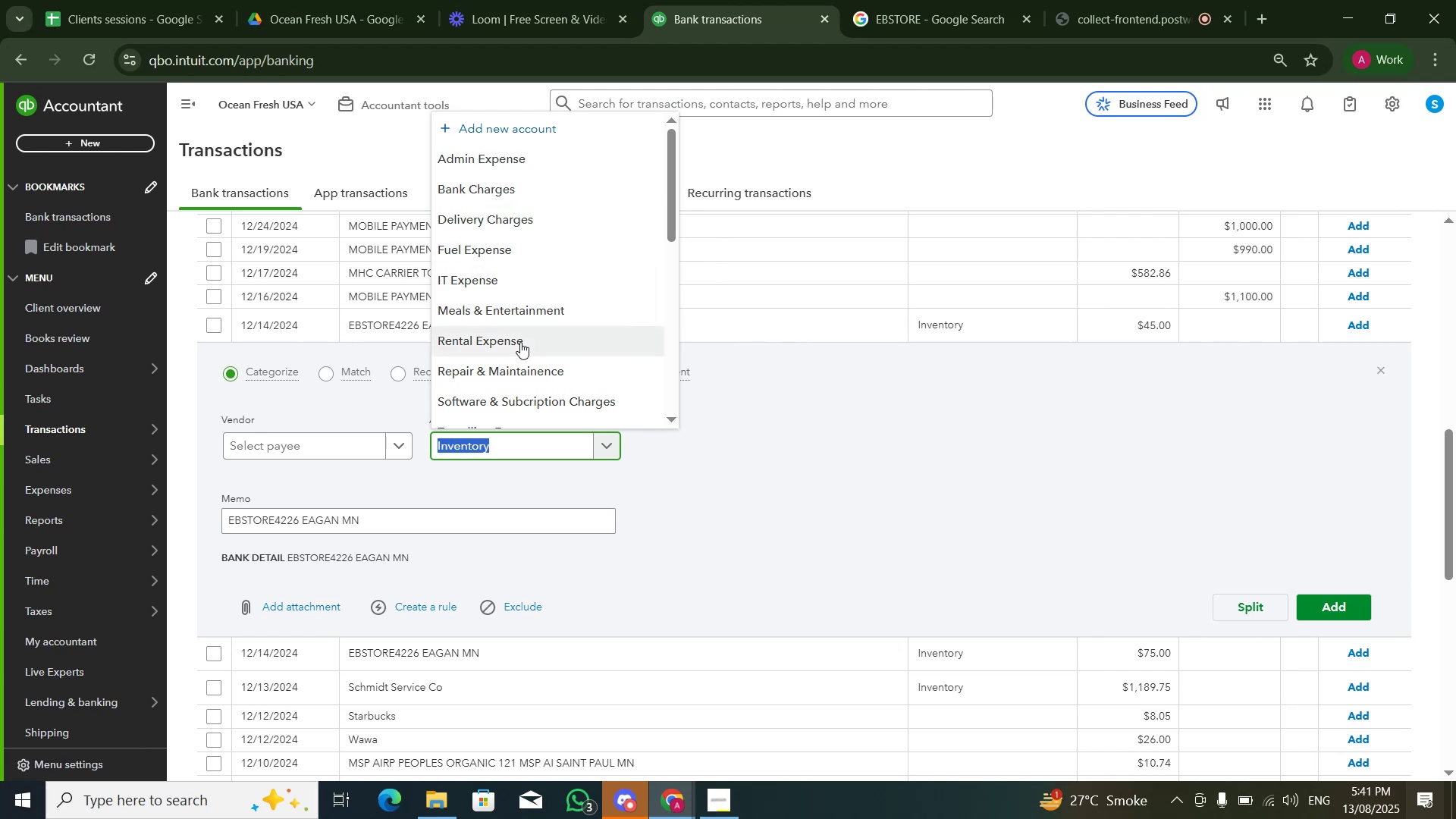 
double_click([535, 316])
 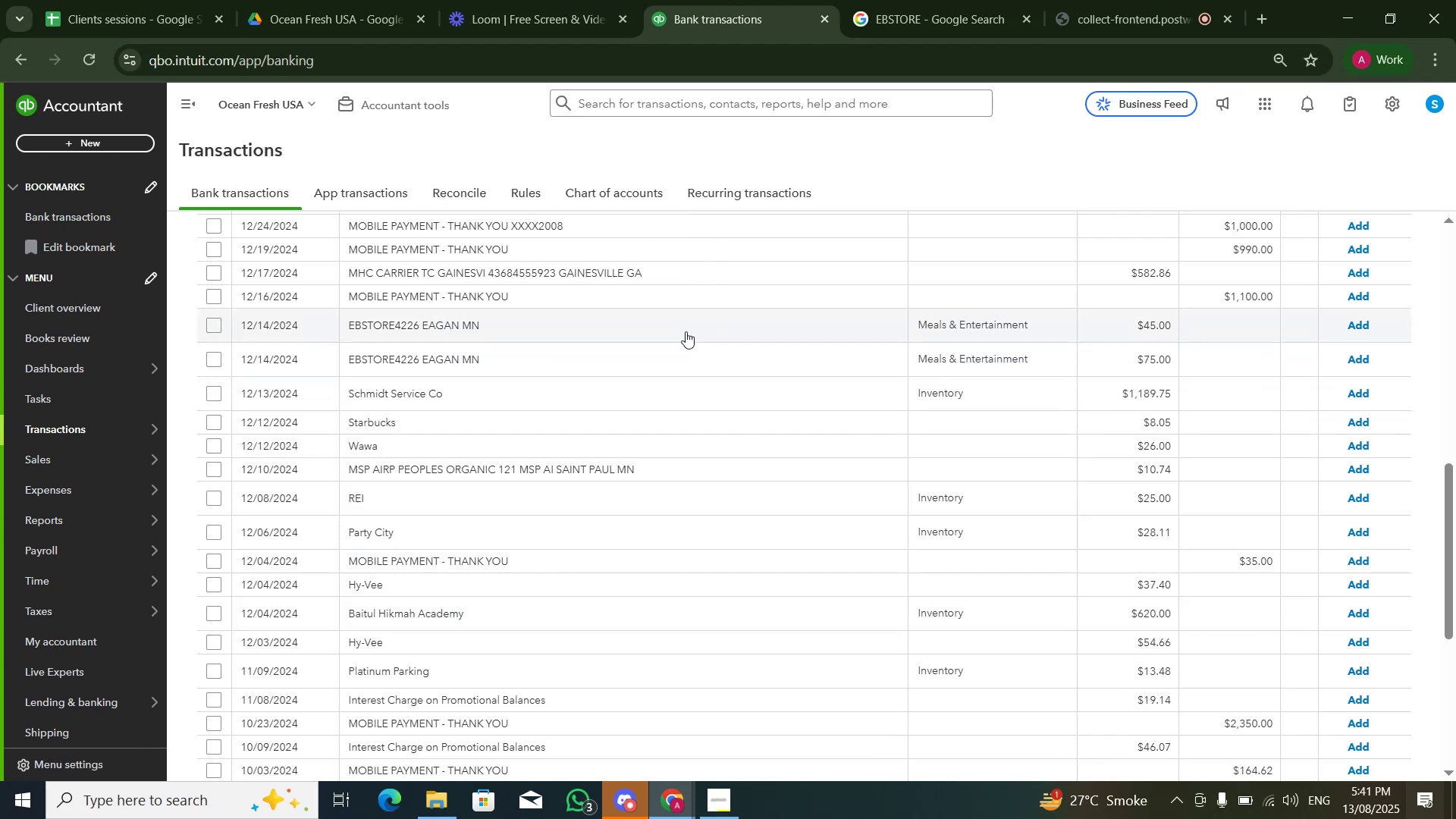 
left_click([686, 331])
 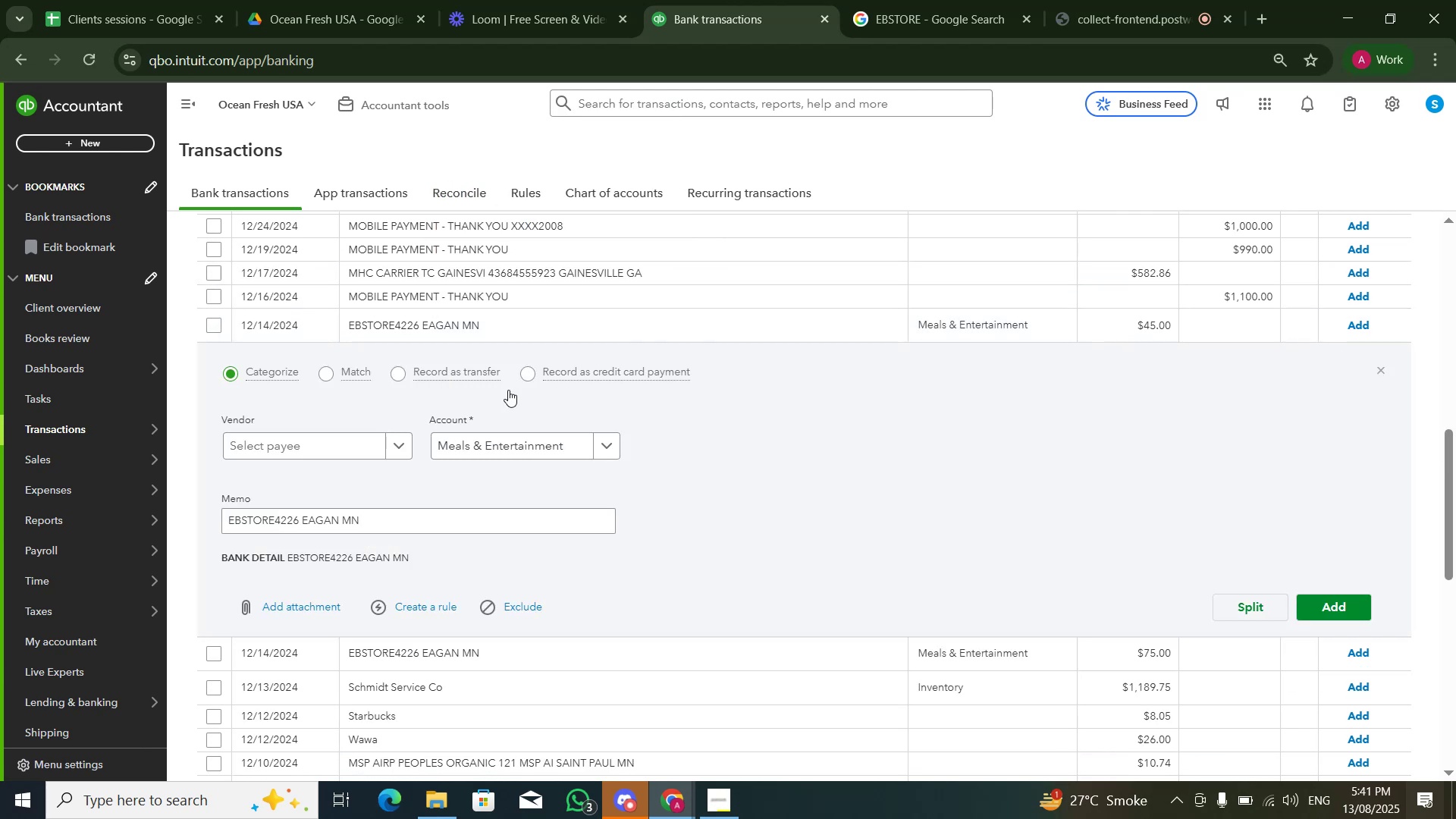 
left_click([491, 438])
 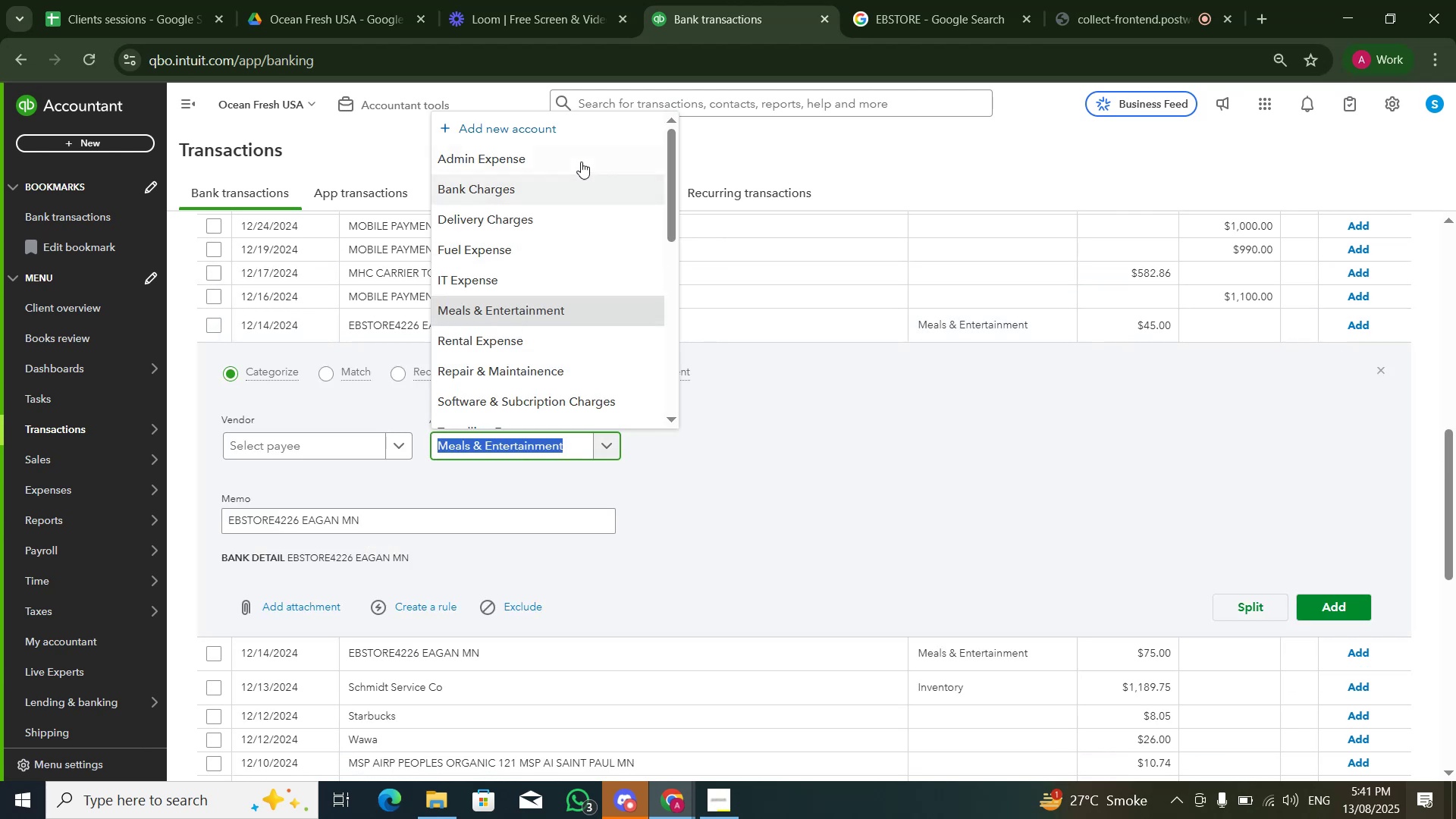 
left_click([582, 161])
 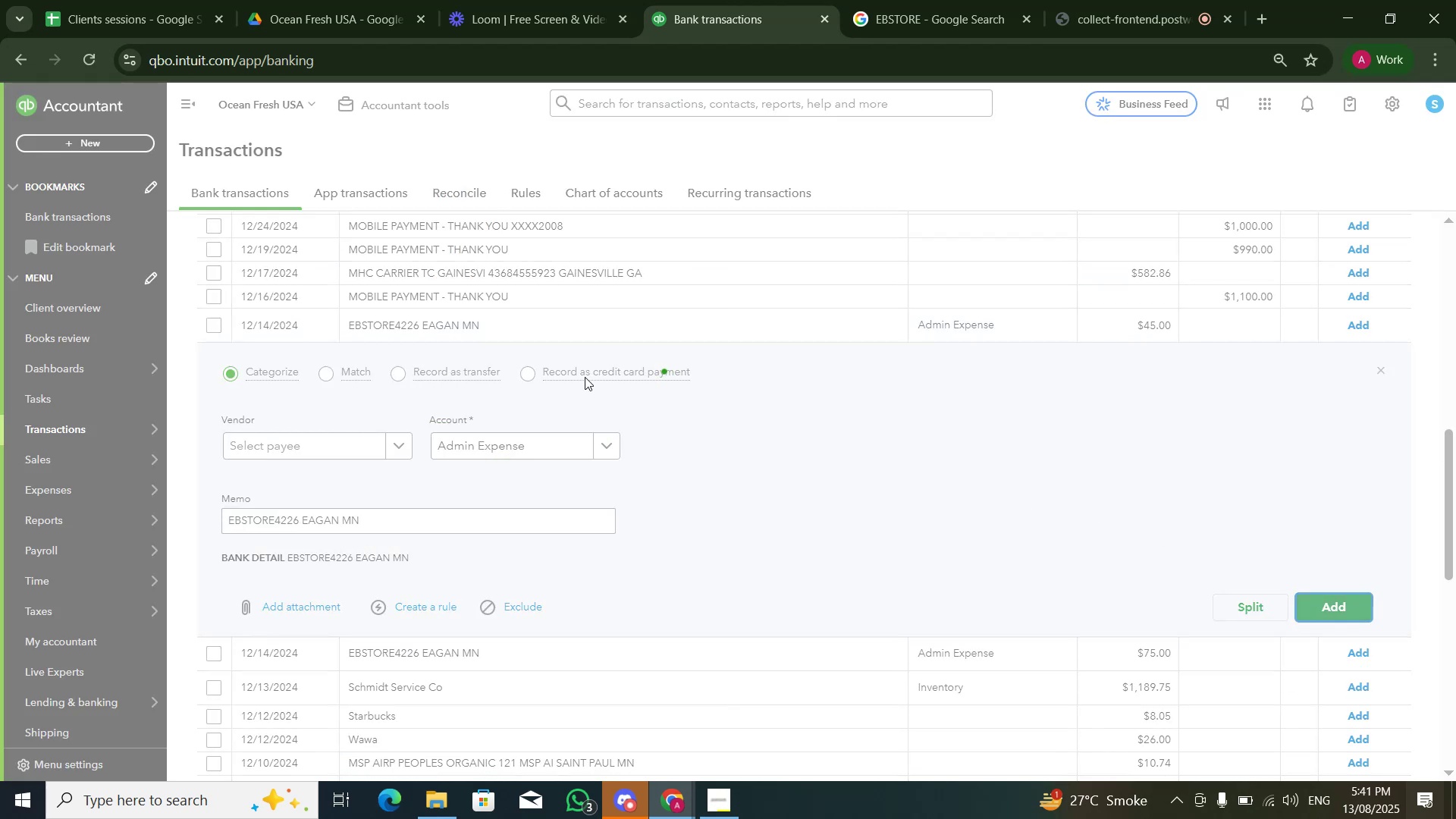 
left_click([622, 329])
 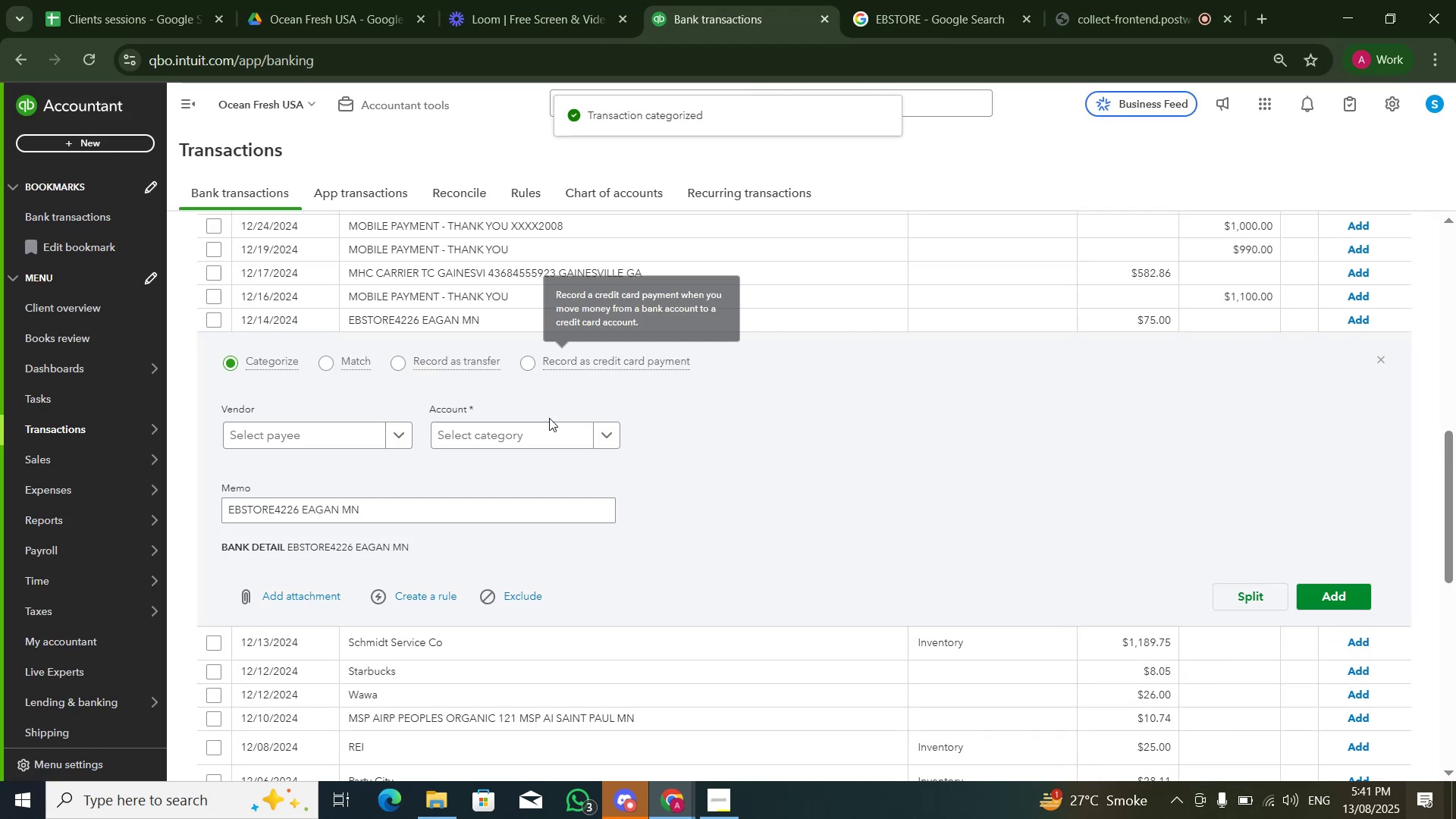 
left_click([546, 422])
 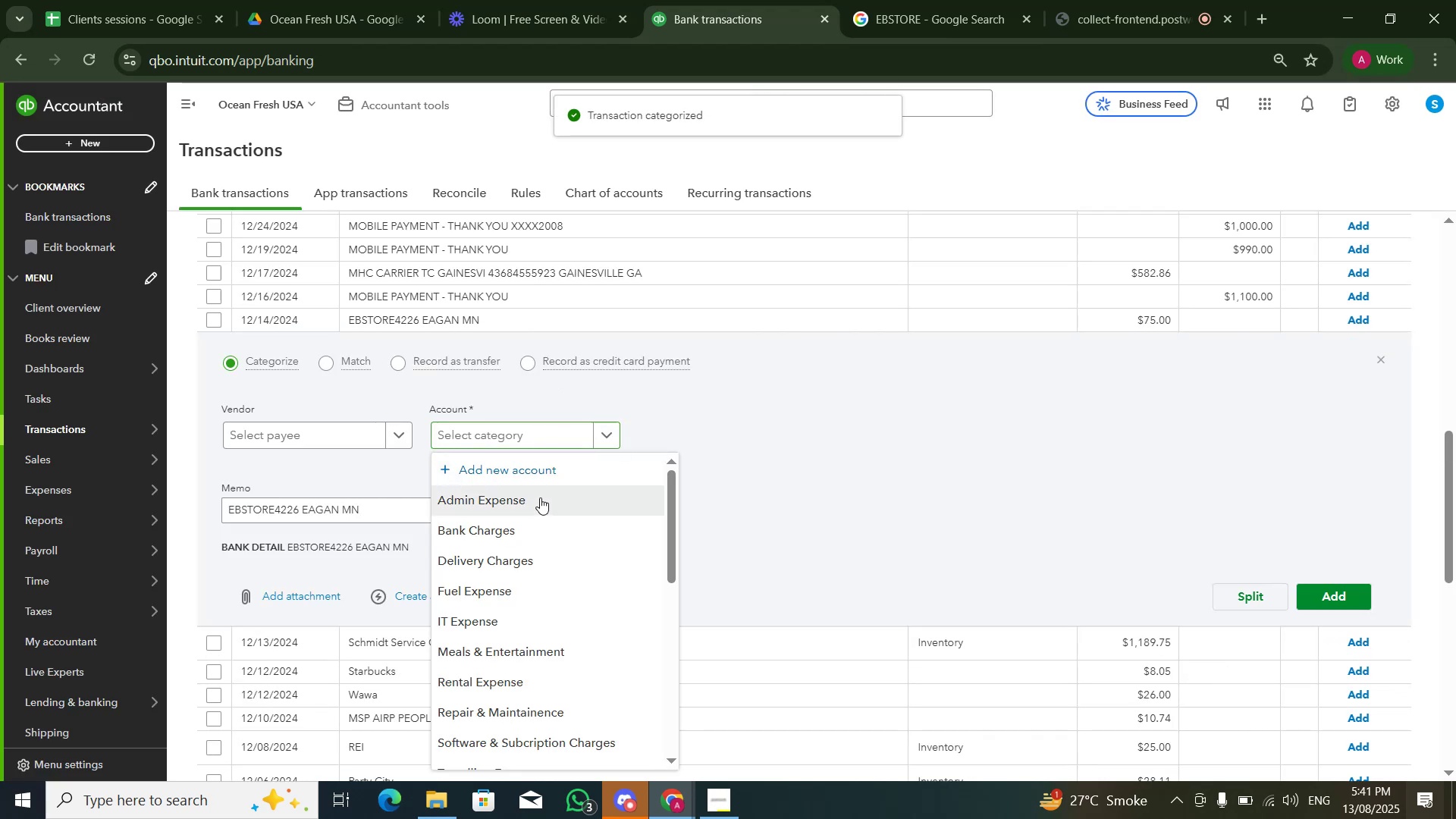 
double_click([1080, 457])
 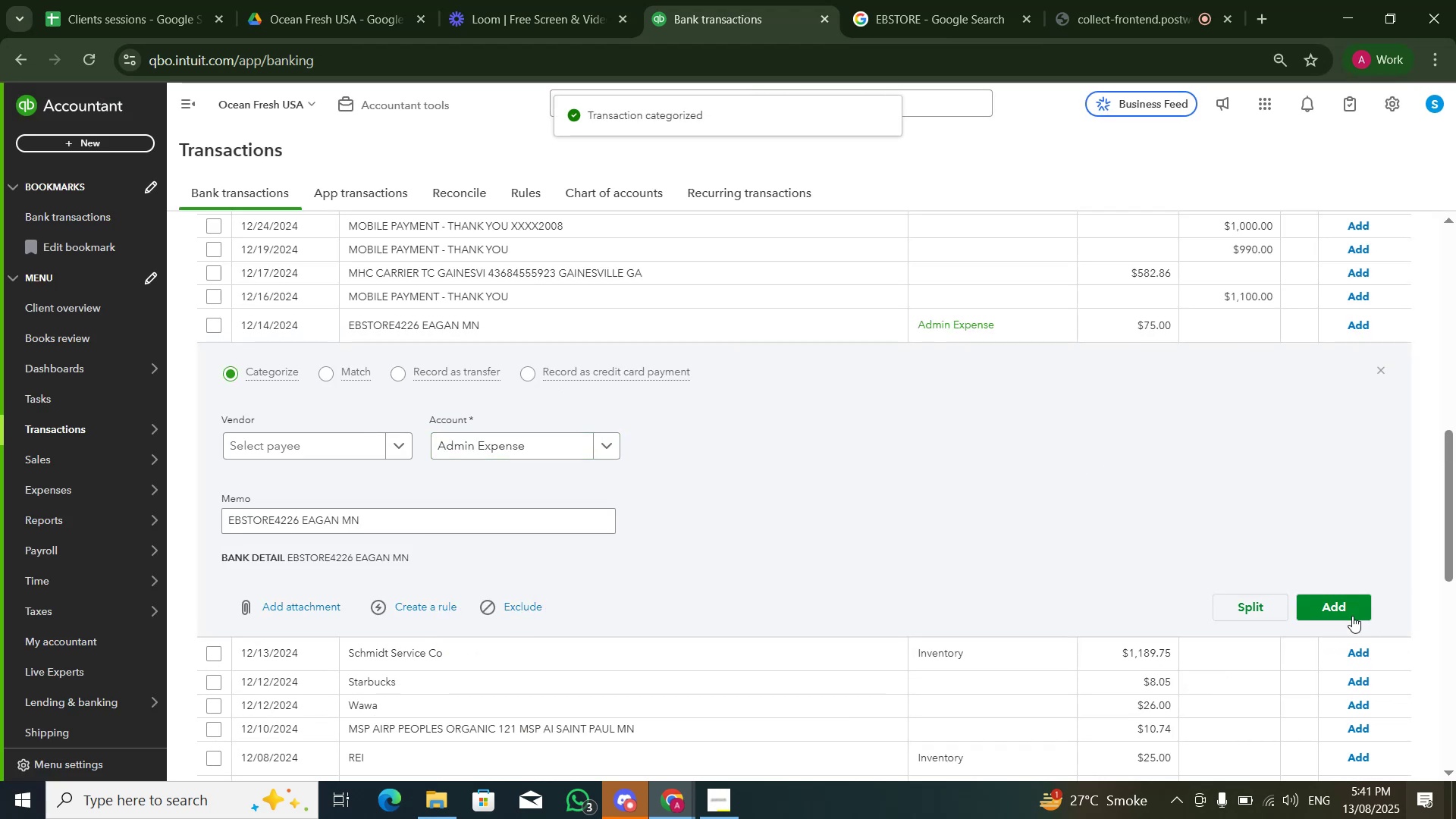 
left_click([1348, 616])
 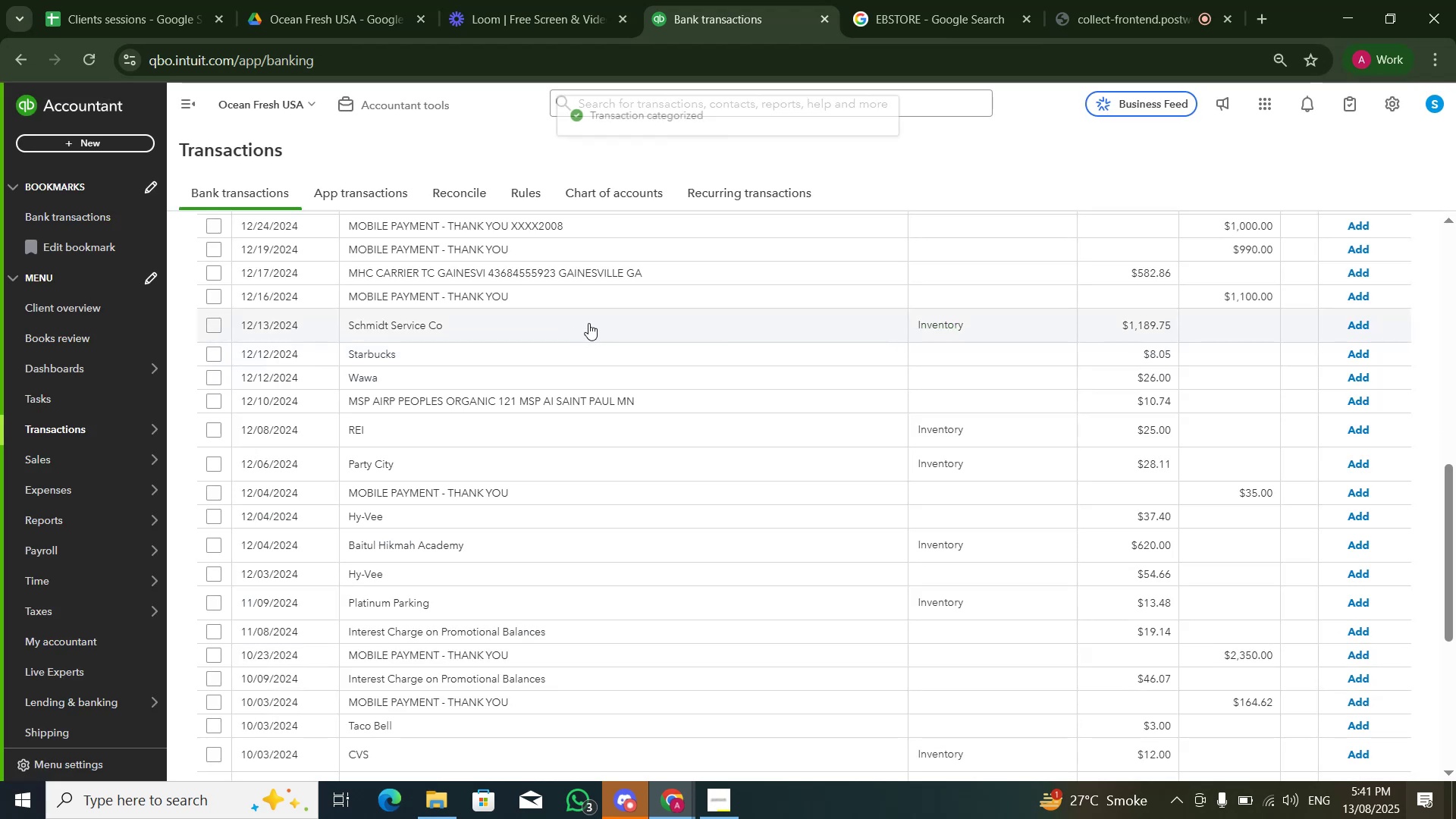 
left_click([632, 324])
 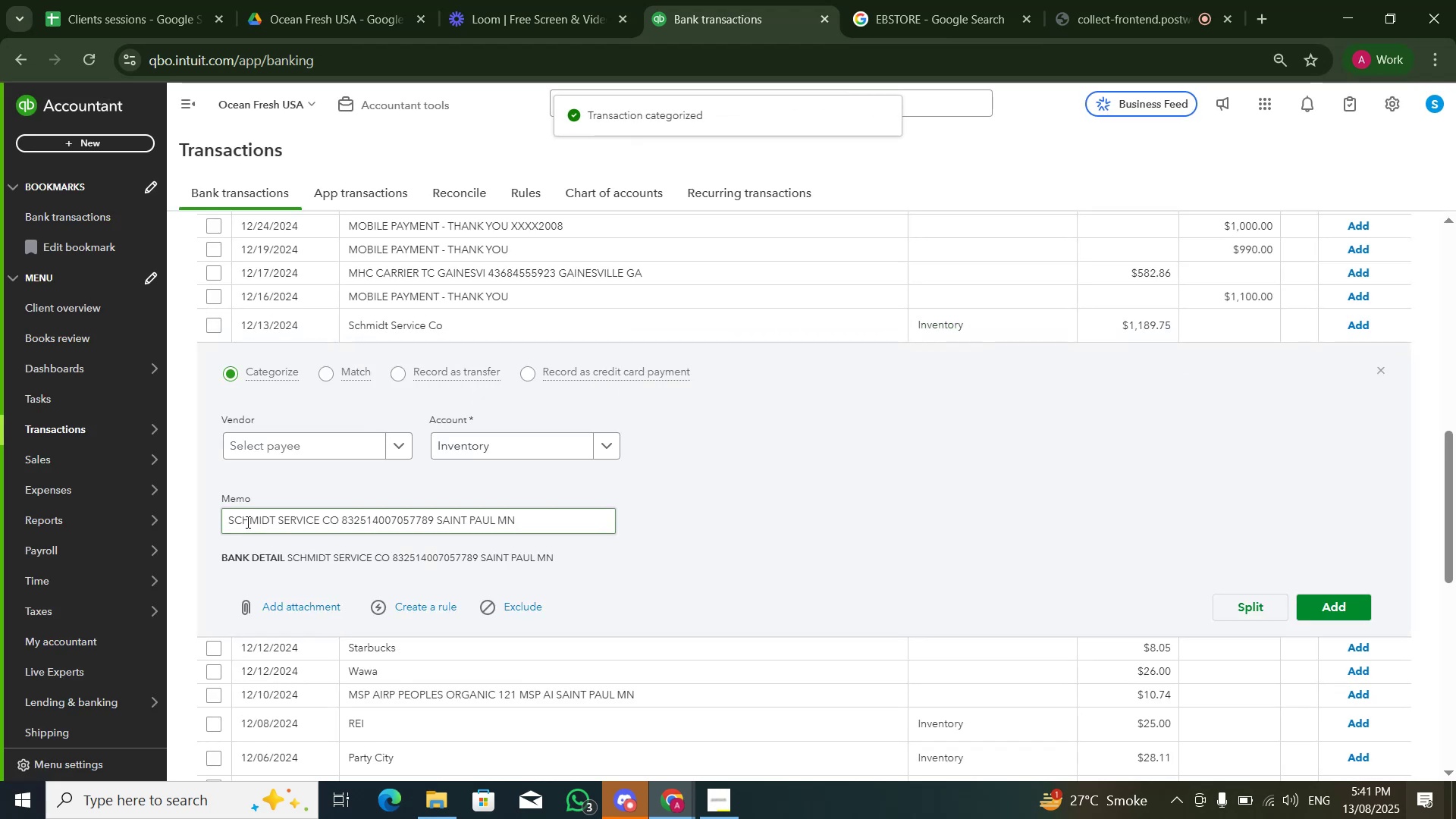 
left_click_drag(start_coordinate=[229, 522], to_coordinate=[318, 522])
 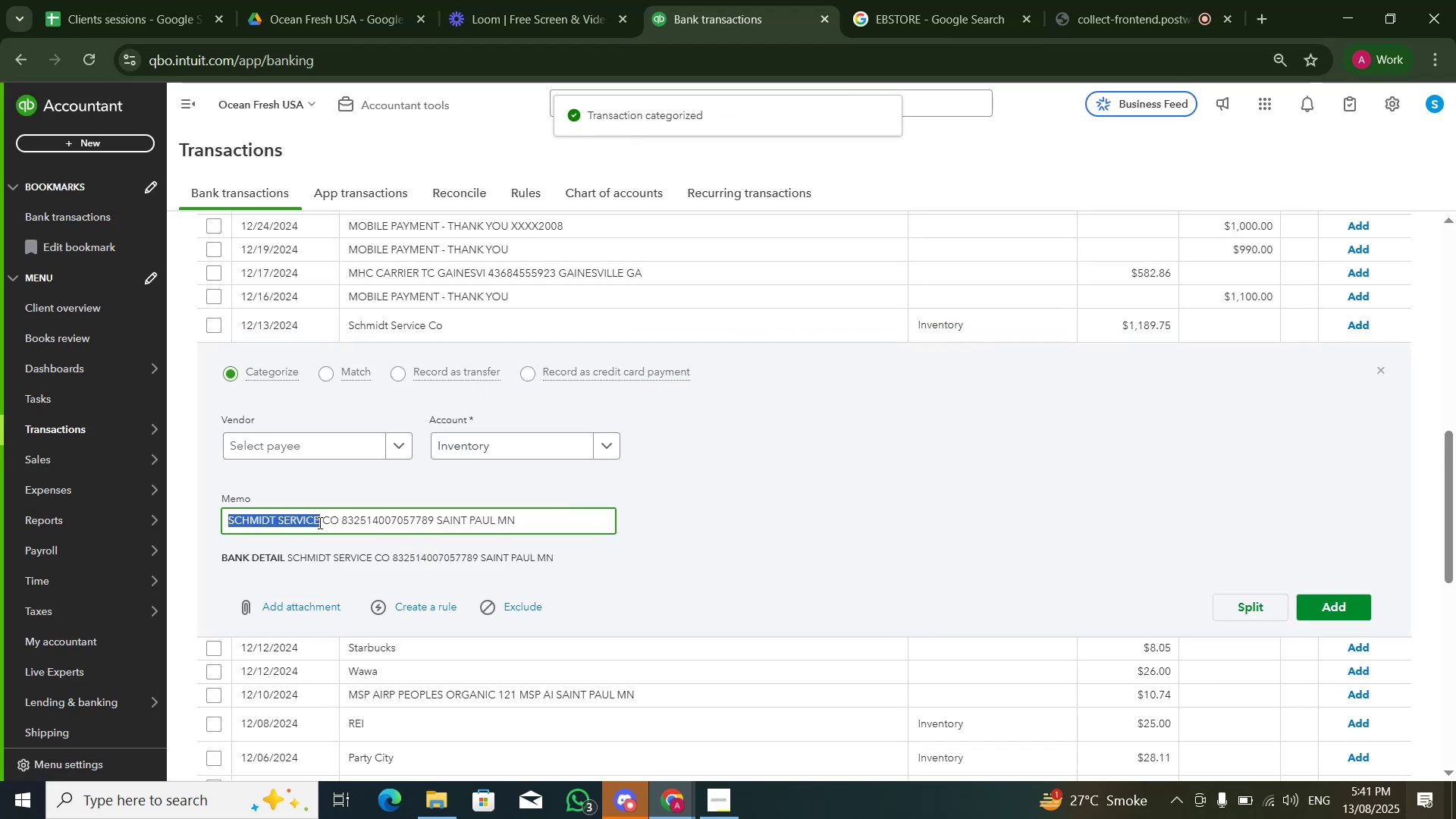 
key(Control+C)
 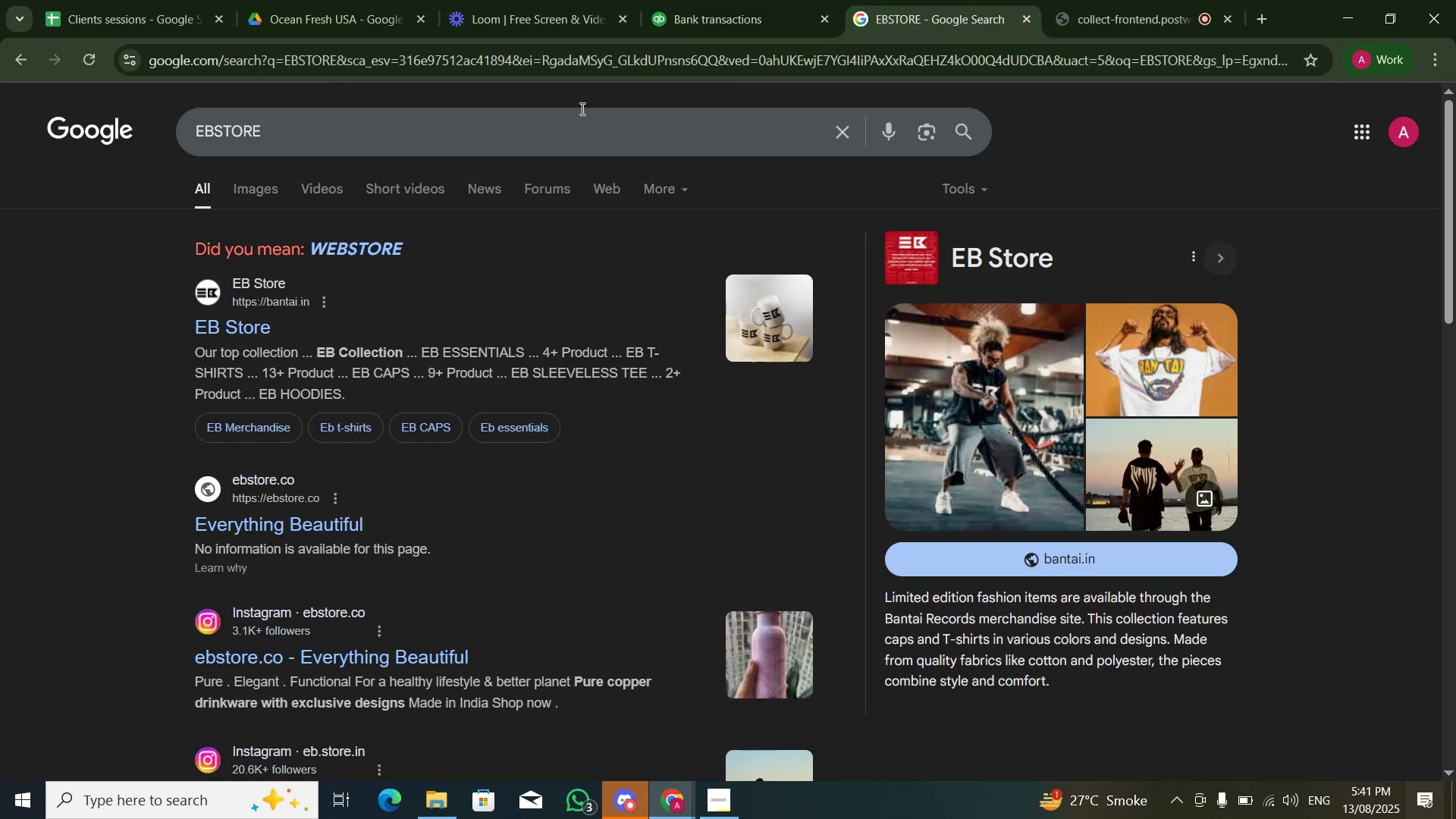 
double_click([503, 125])
 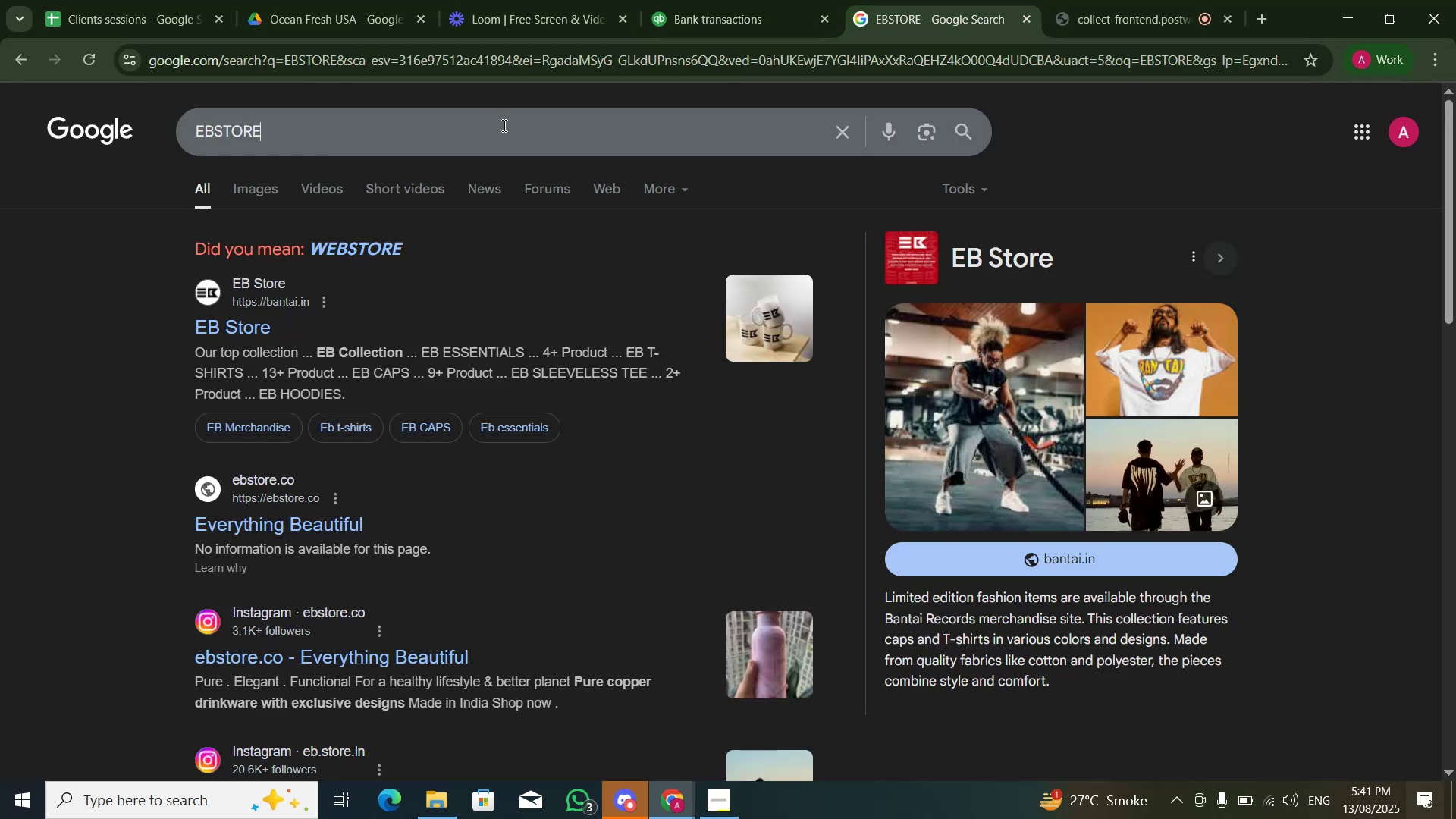 
key(Control+S)
 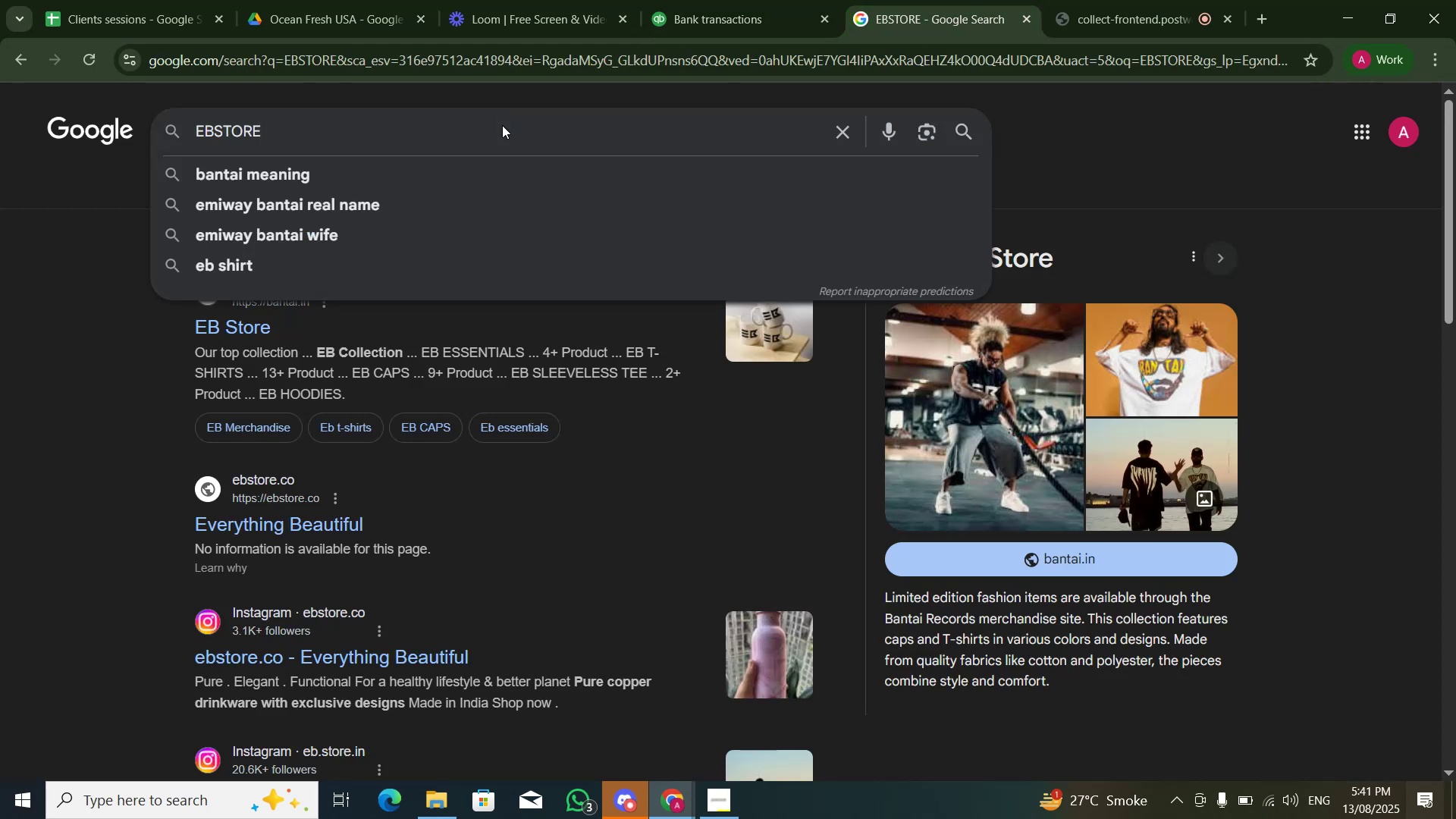 
key(Control+A)
 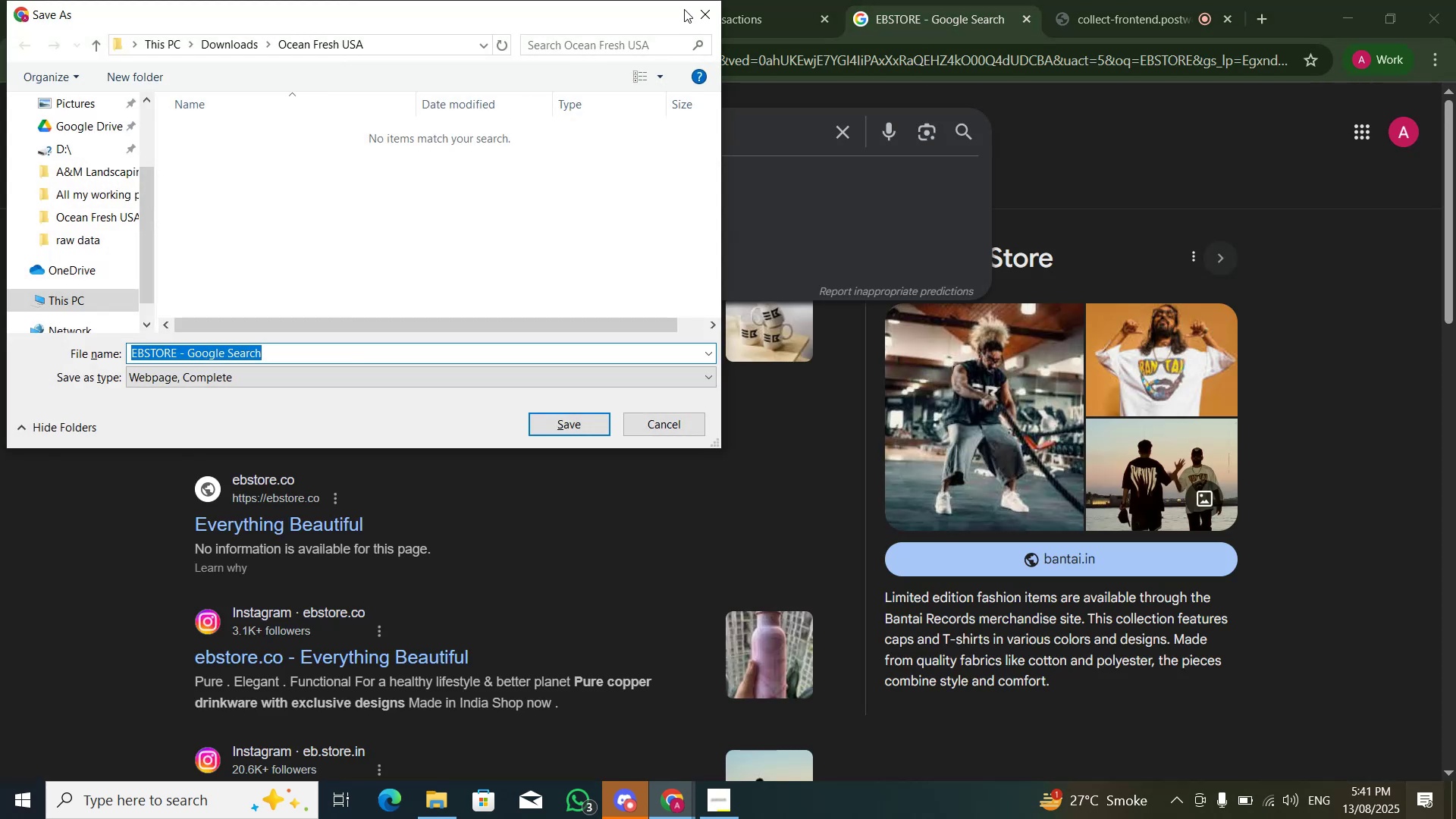 
left_click([703, 12])
 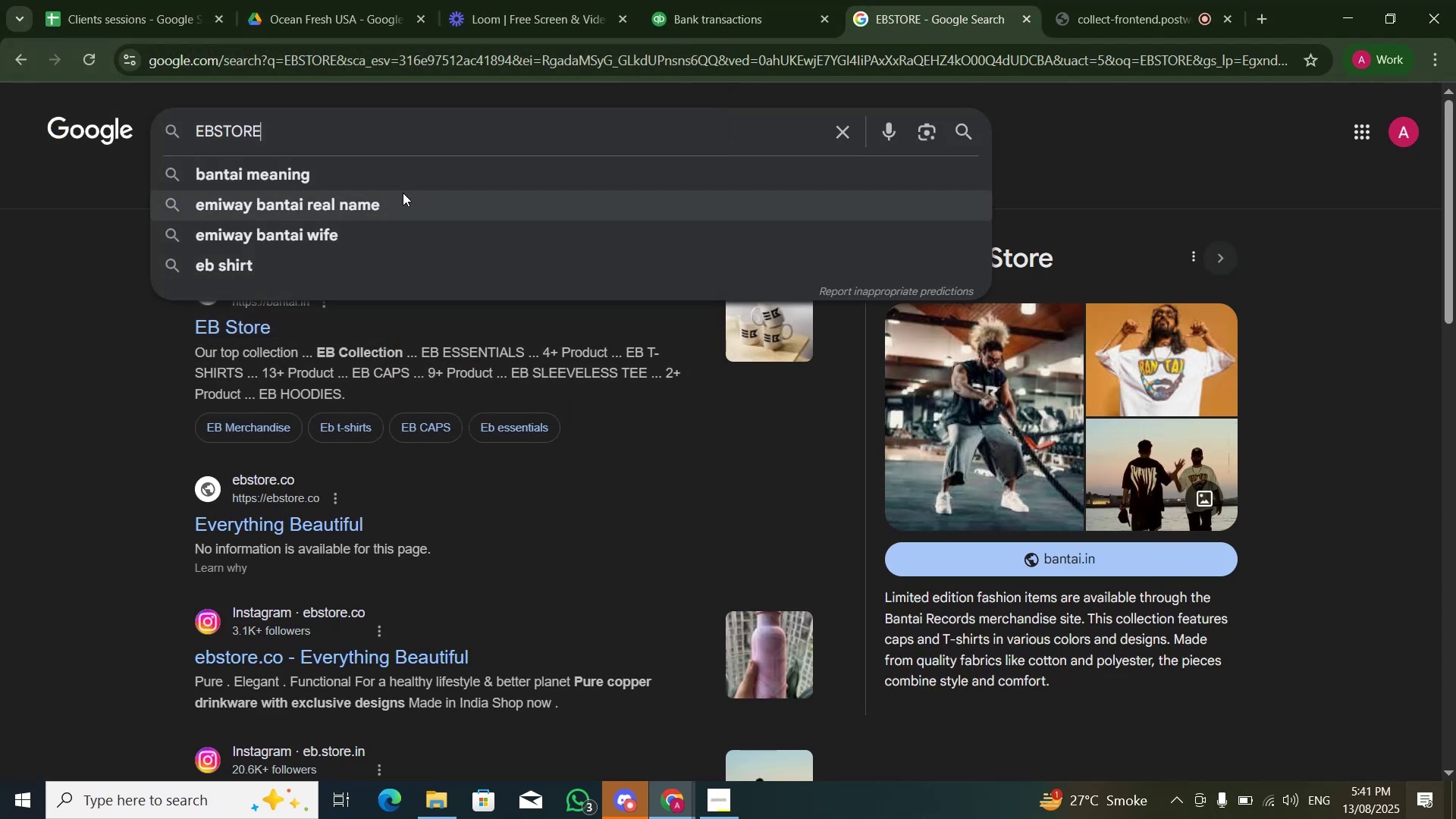 
key(Control+A)
 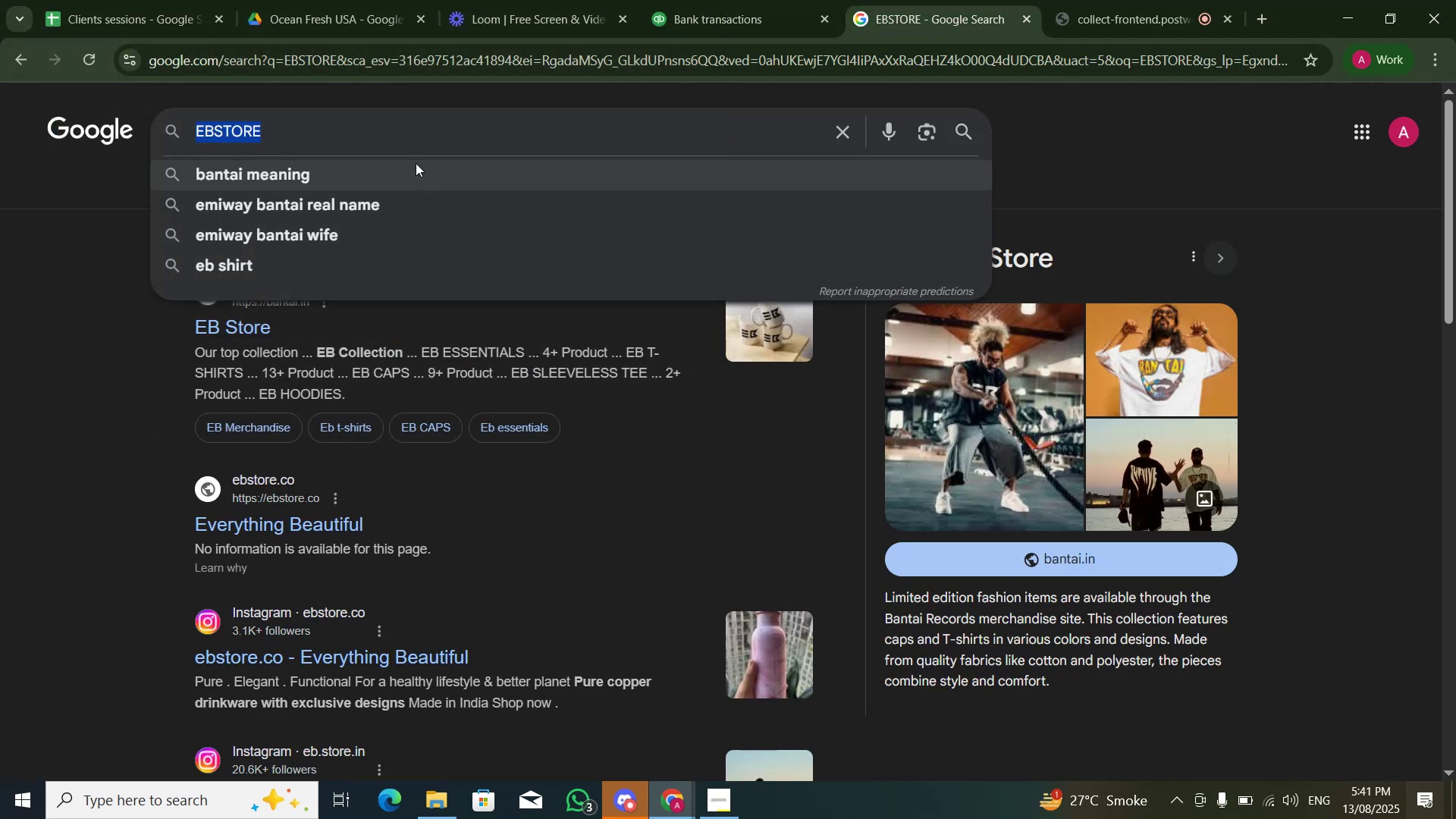 
key(Control+V)
 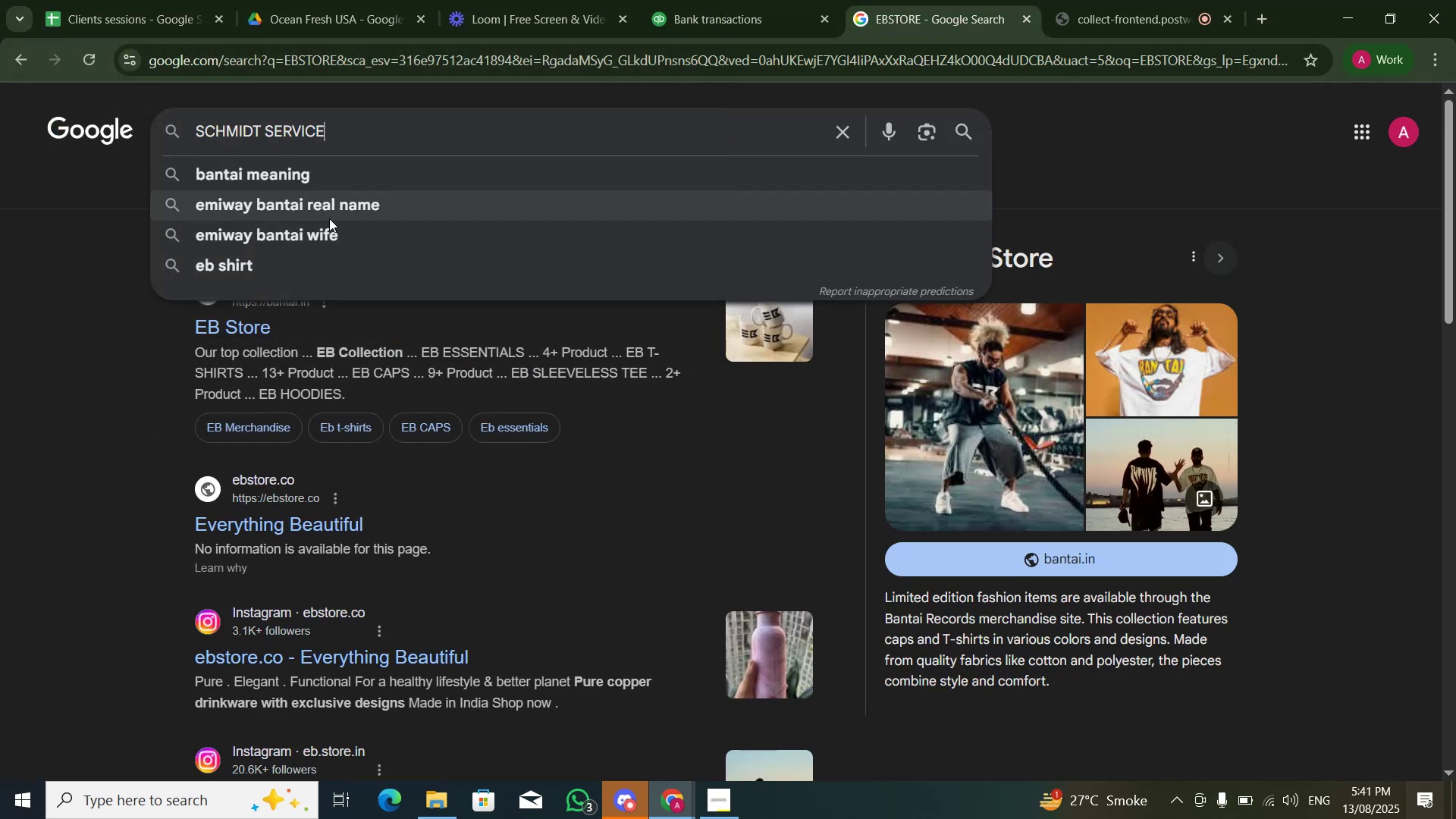 
key(NumpadEnter)
 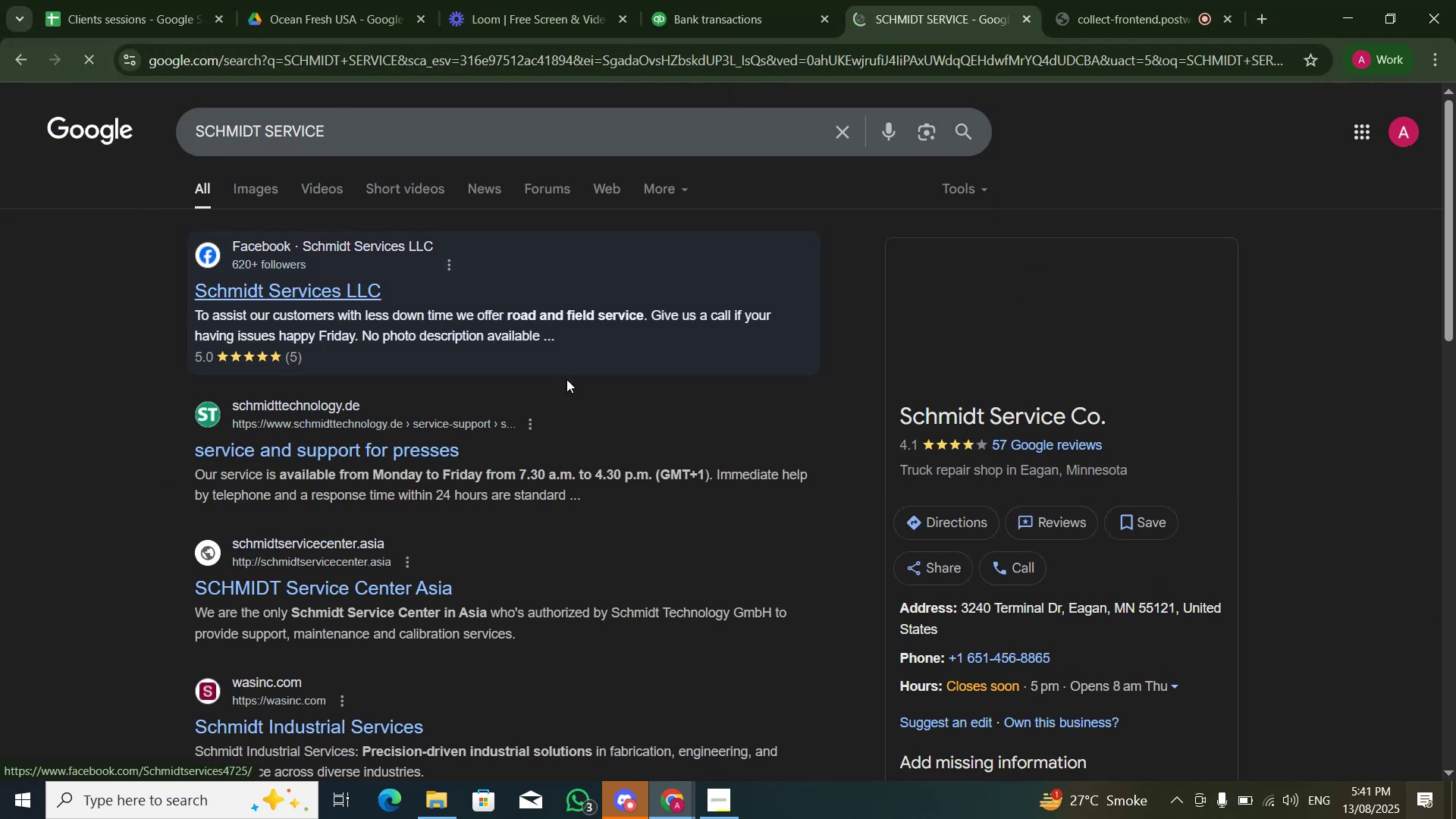 
scroll: coordinate [469, 440], scroll_direction: down, amount: 1.0
 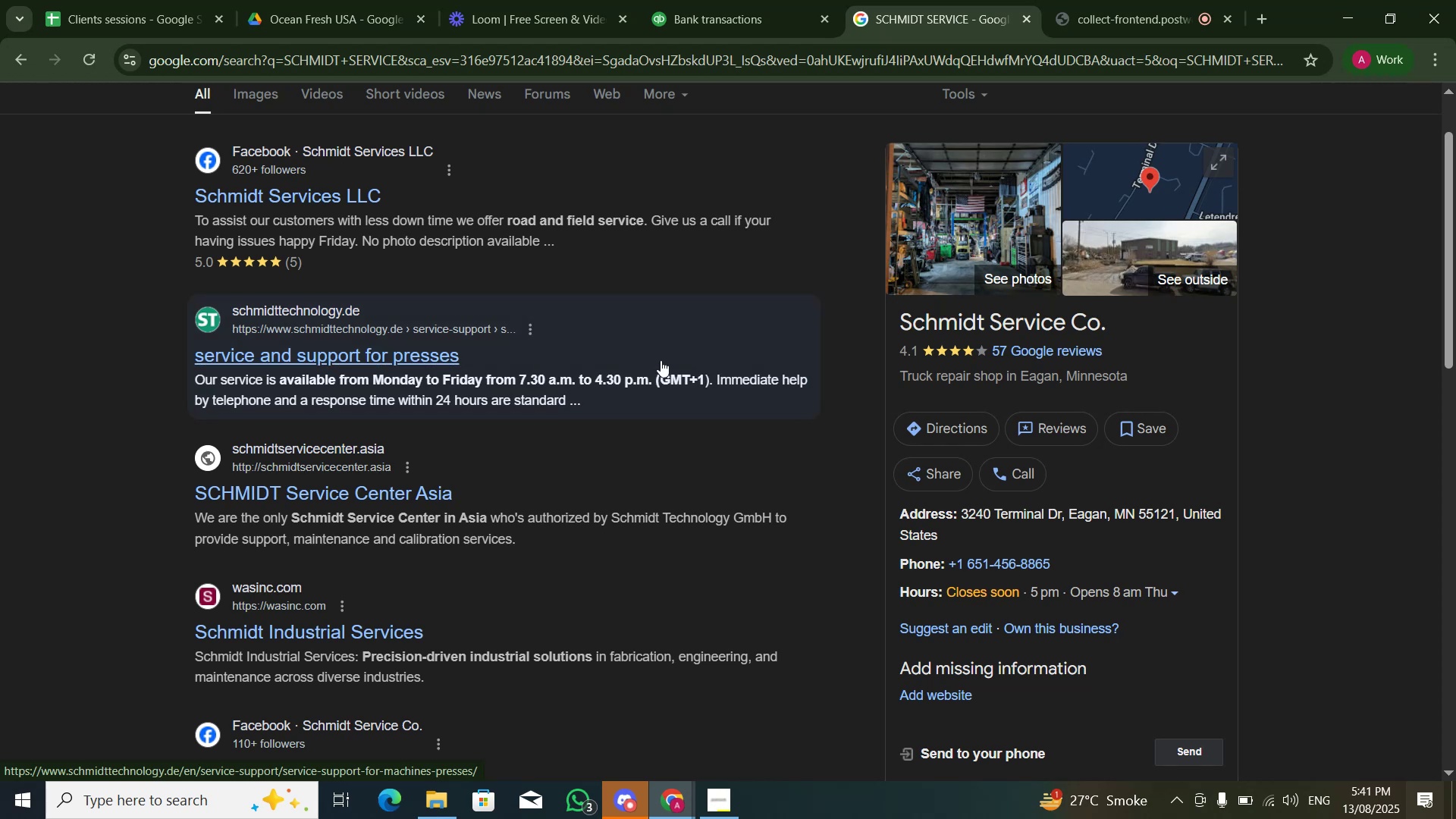 
wait(9.12)
 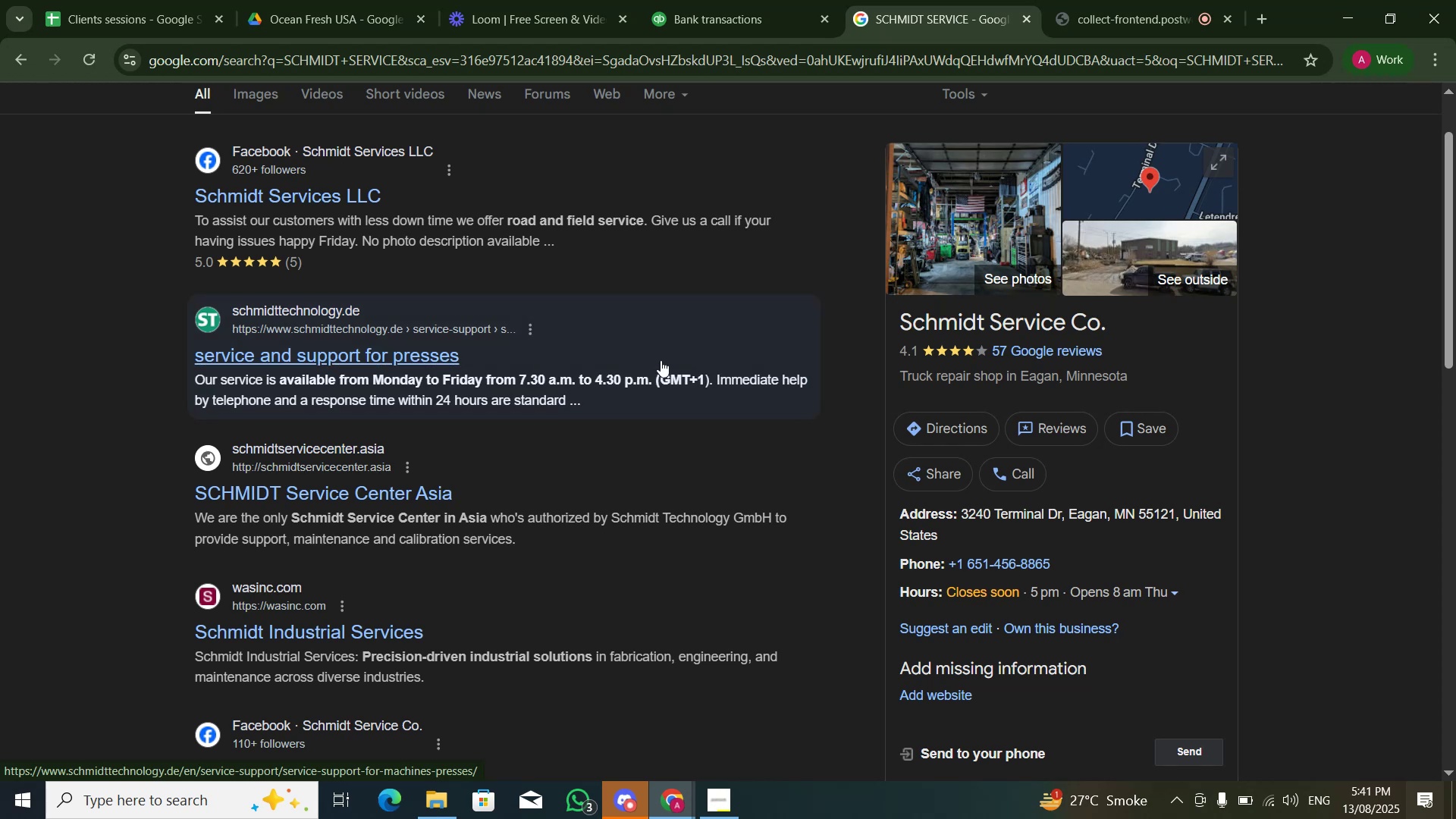 
scroll: coordinate [548, 372], scroll_direction: down, amount: 3.0
 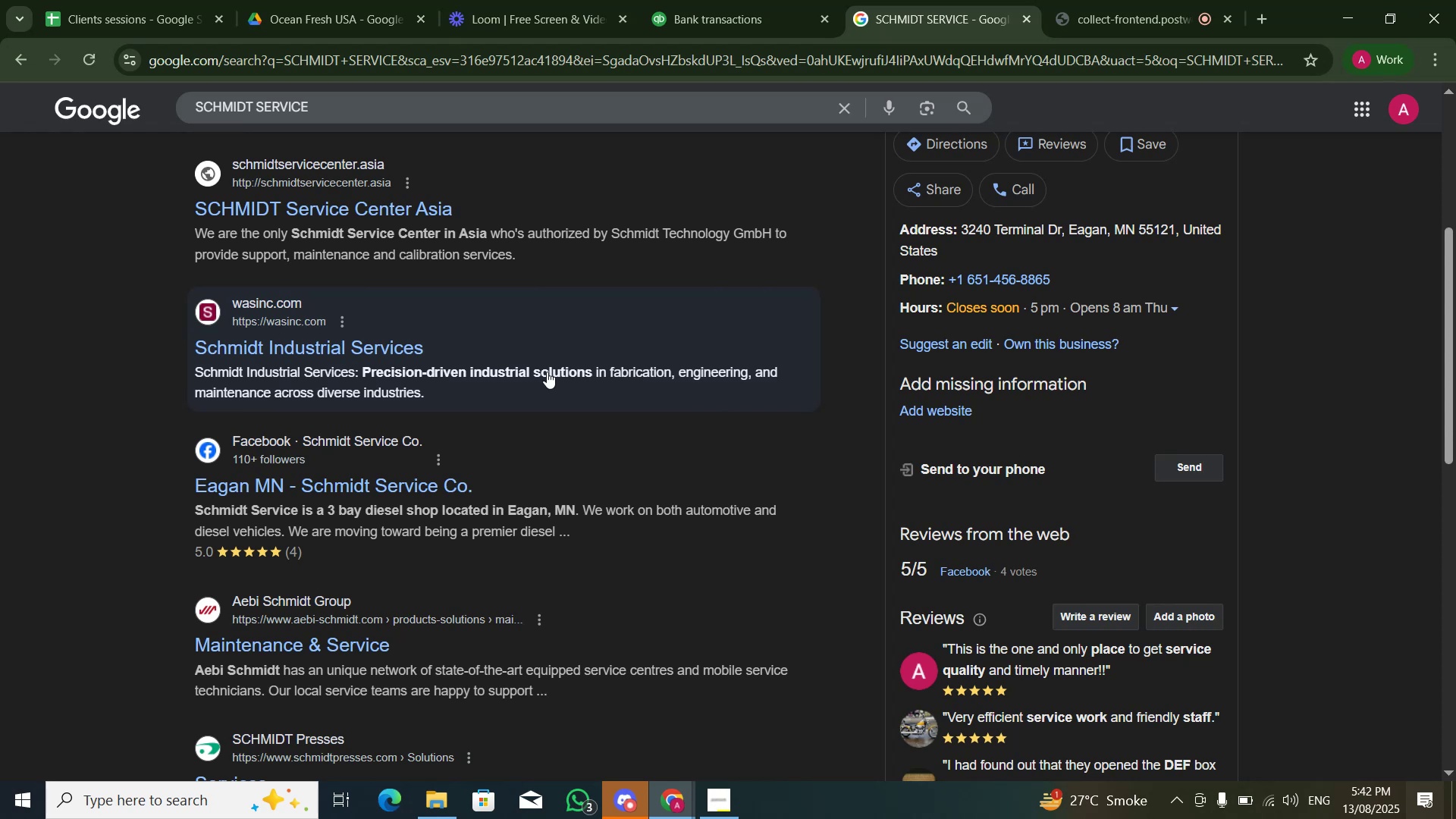 
wait(8.81)
 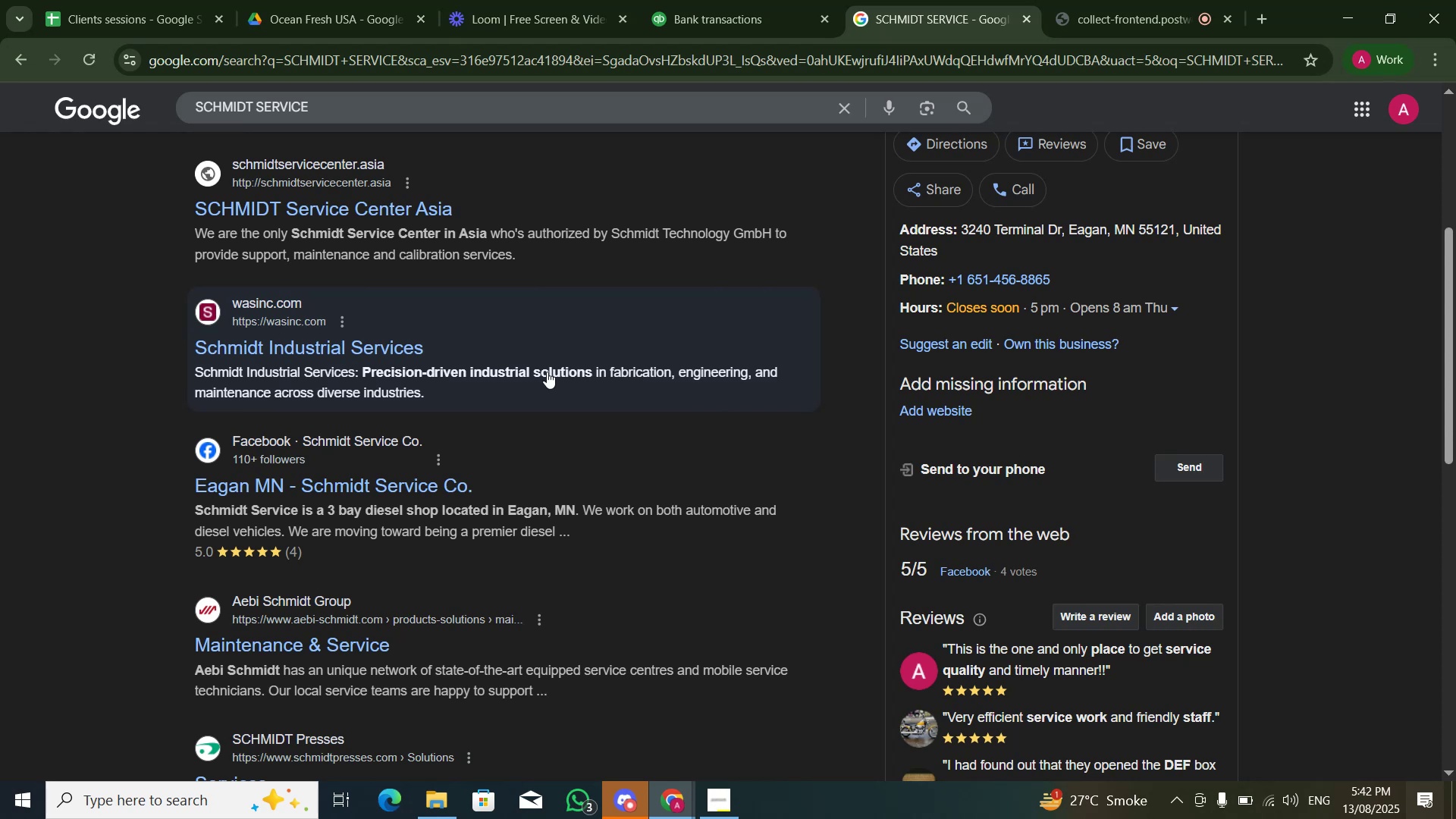 
scroll: coordinate [668, 498], scroll_direction: down, amount: 1.0
 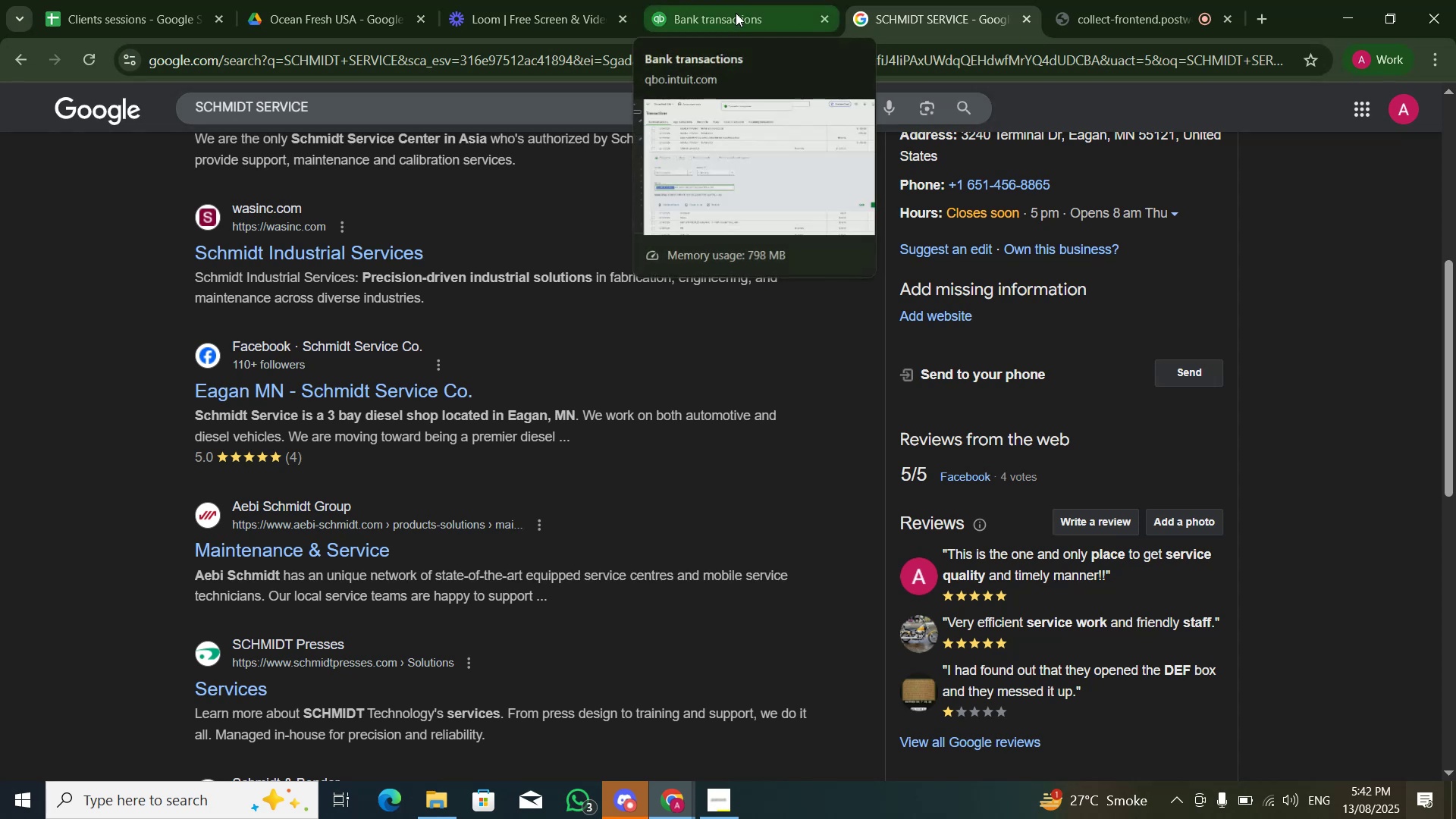 
wait(7.61)
 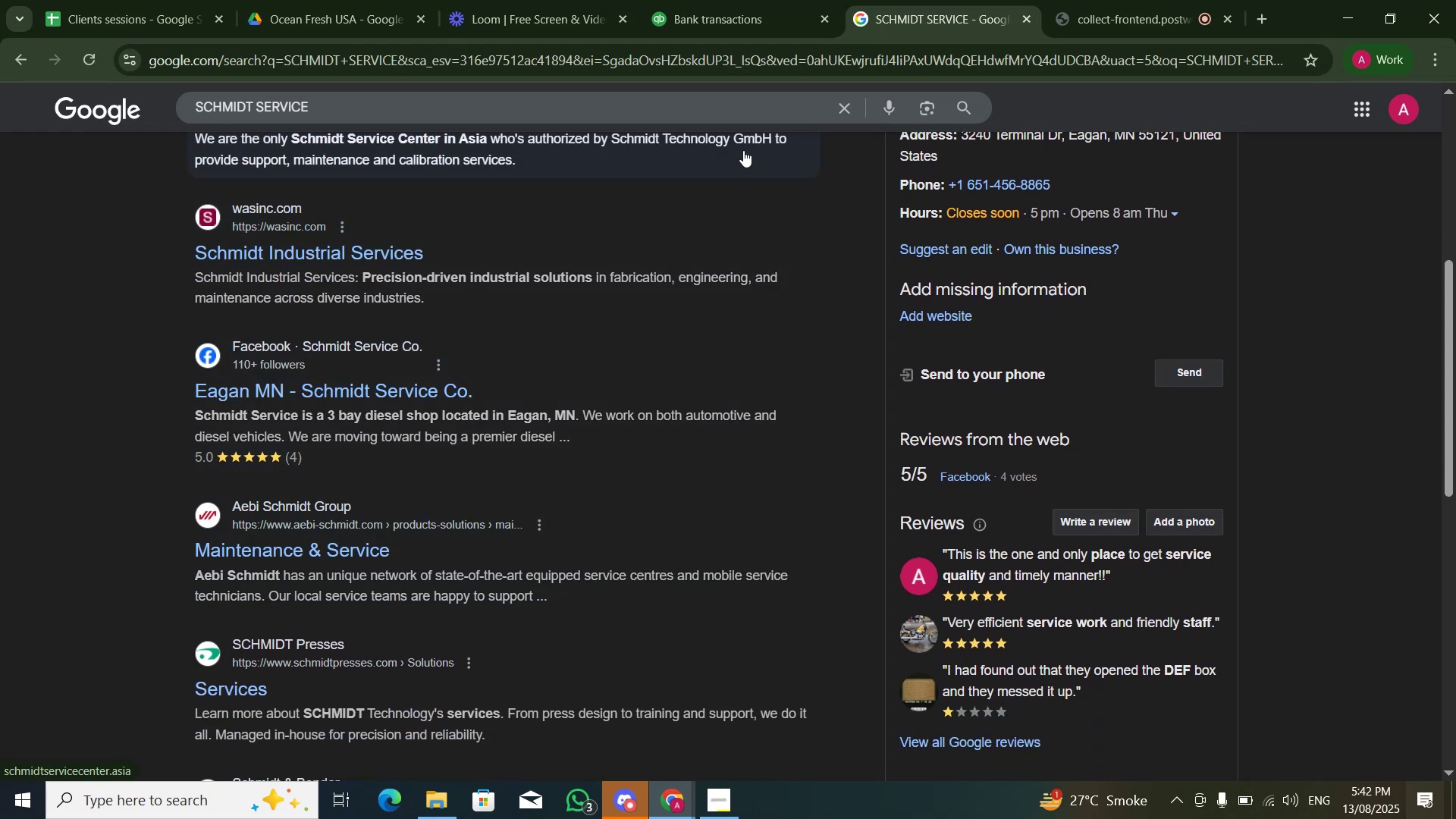 
scroll: coordinate [540, 289], scroll_direction: up, amount: 4.0
 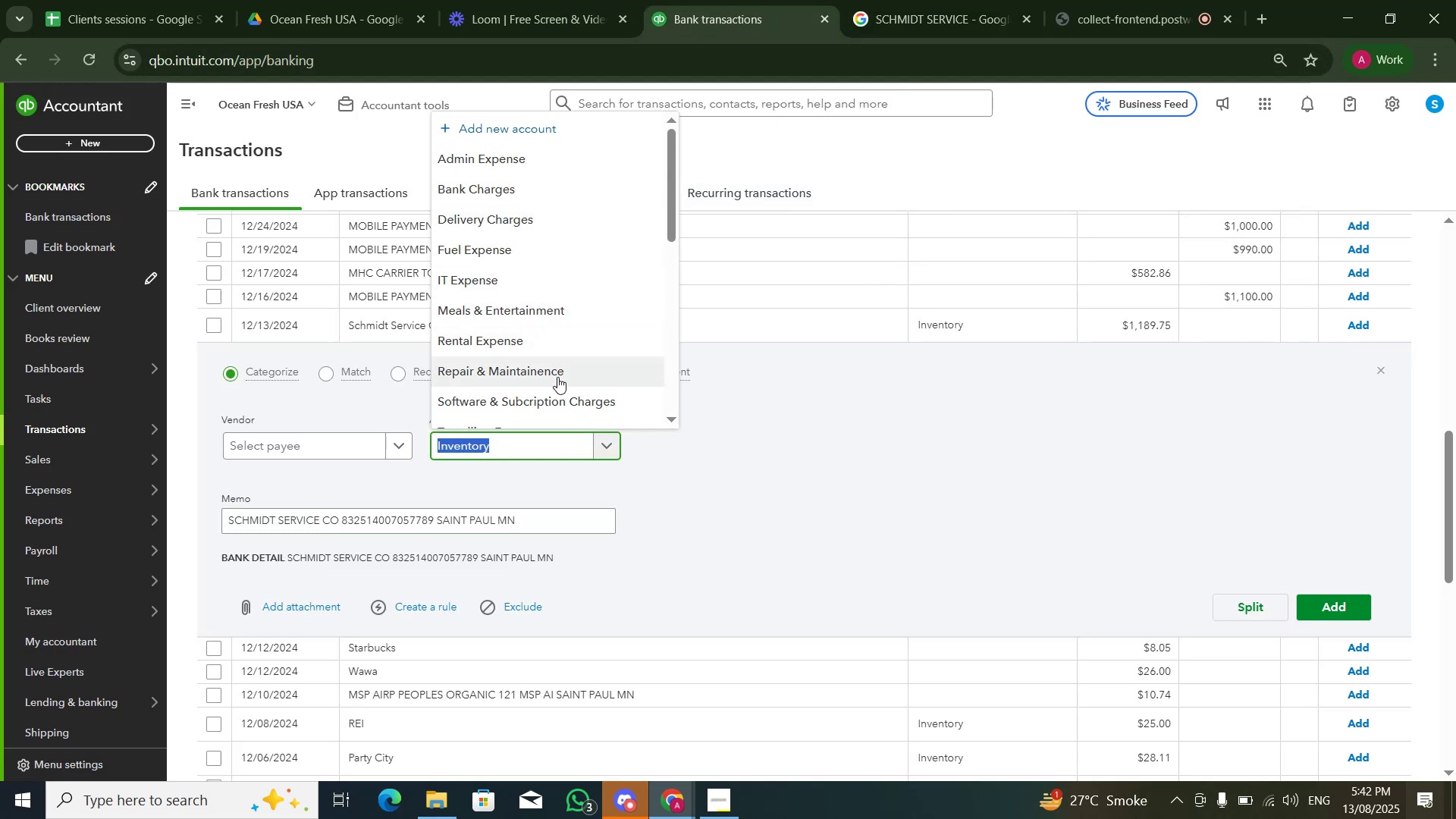 
double_click([991, 433])
 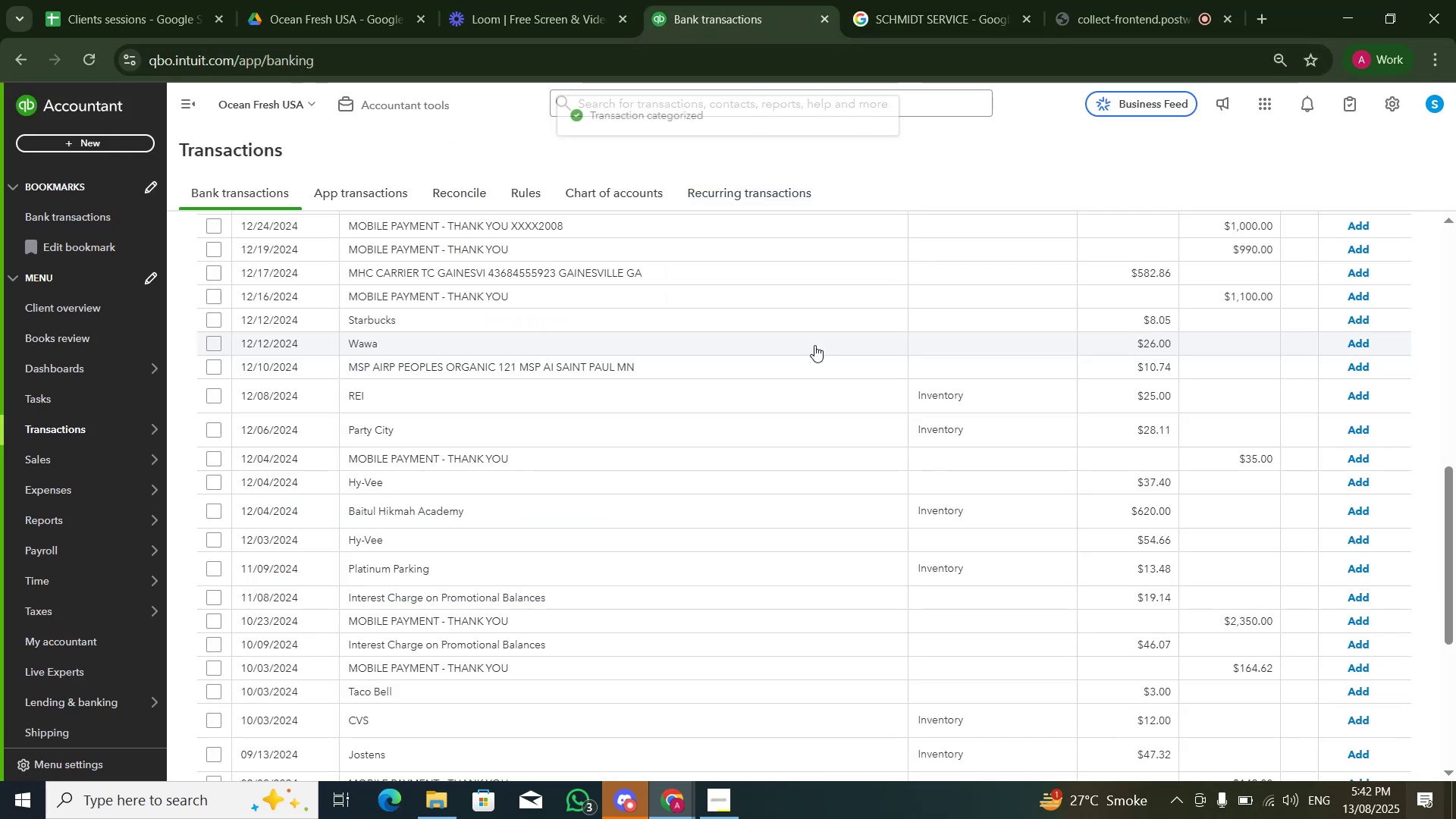 
left_click([810, 324])
 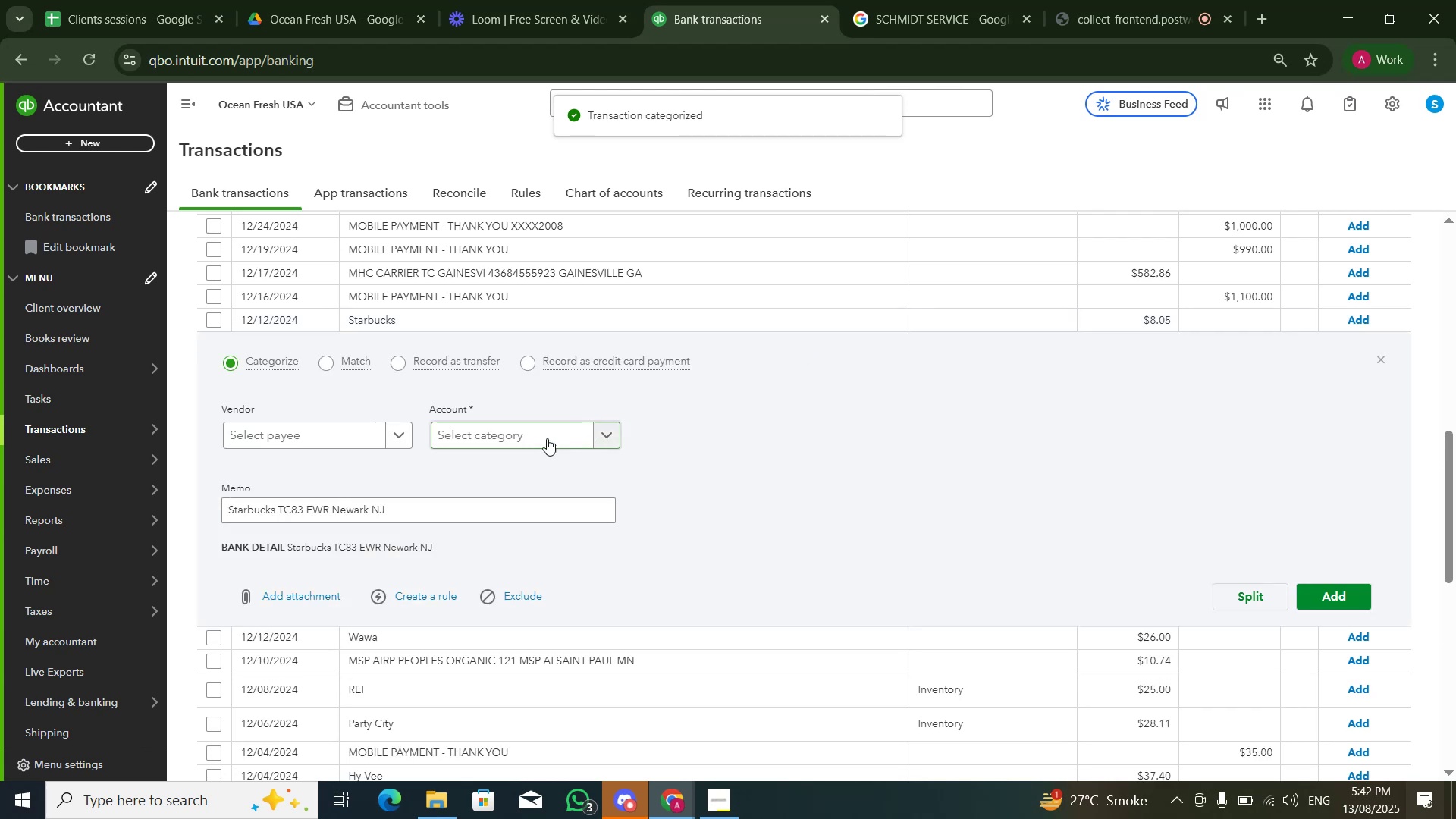 
left_click([532, 438])
 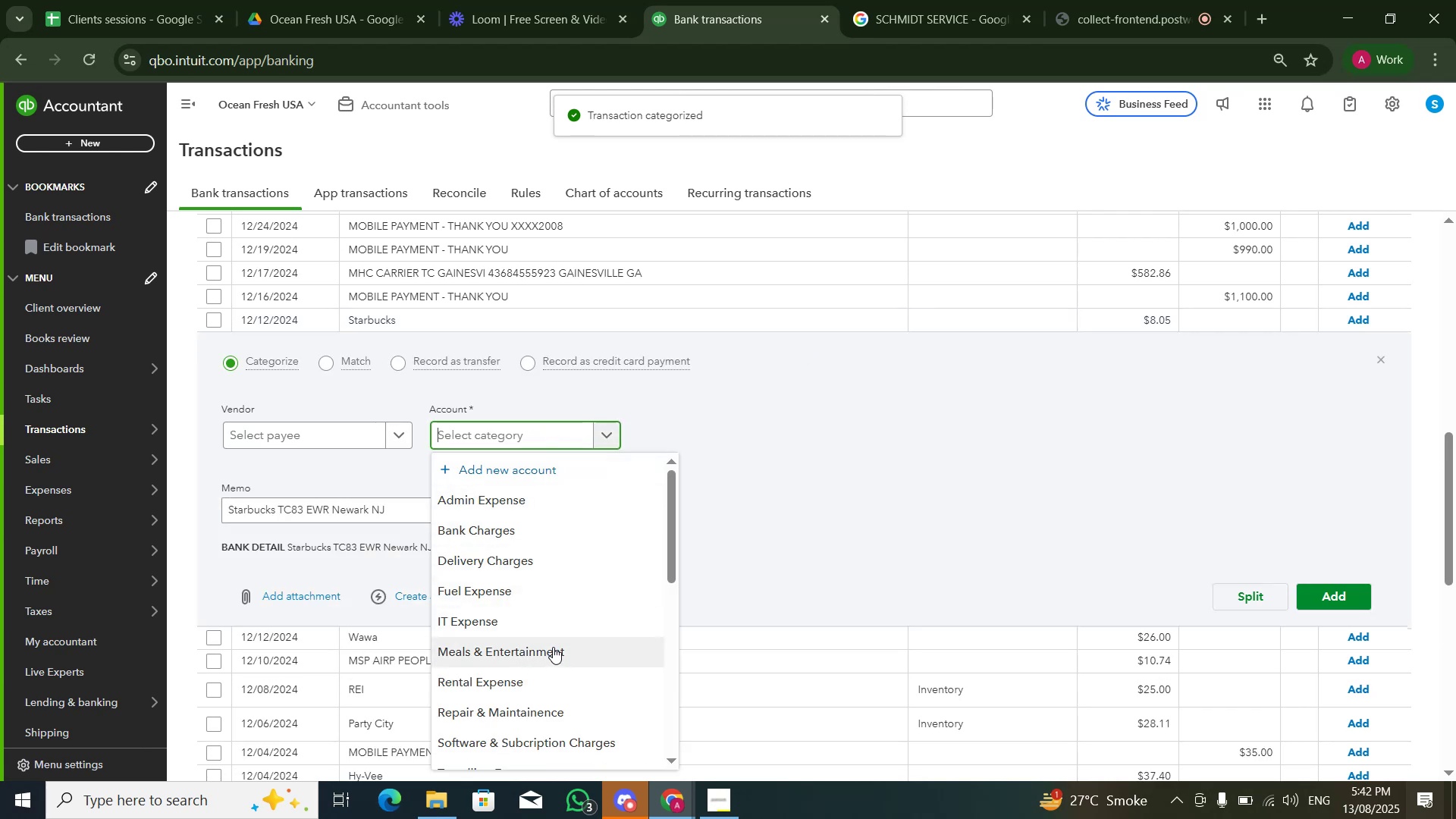 
double_click([1108, 472])
 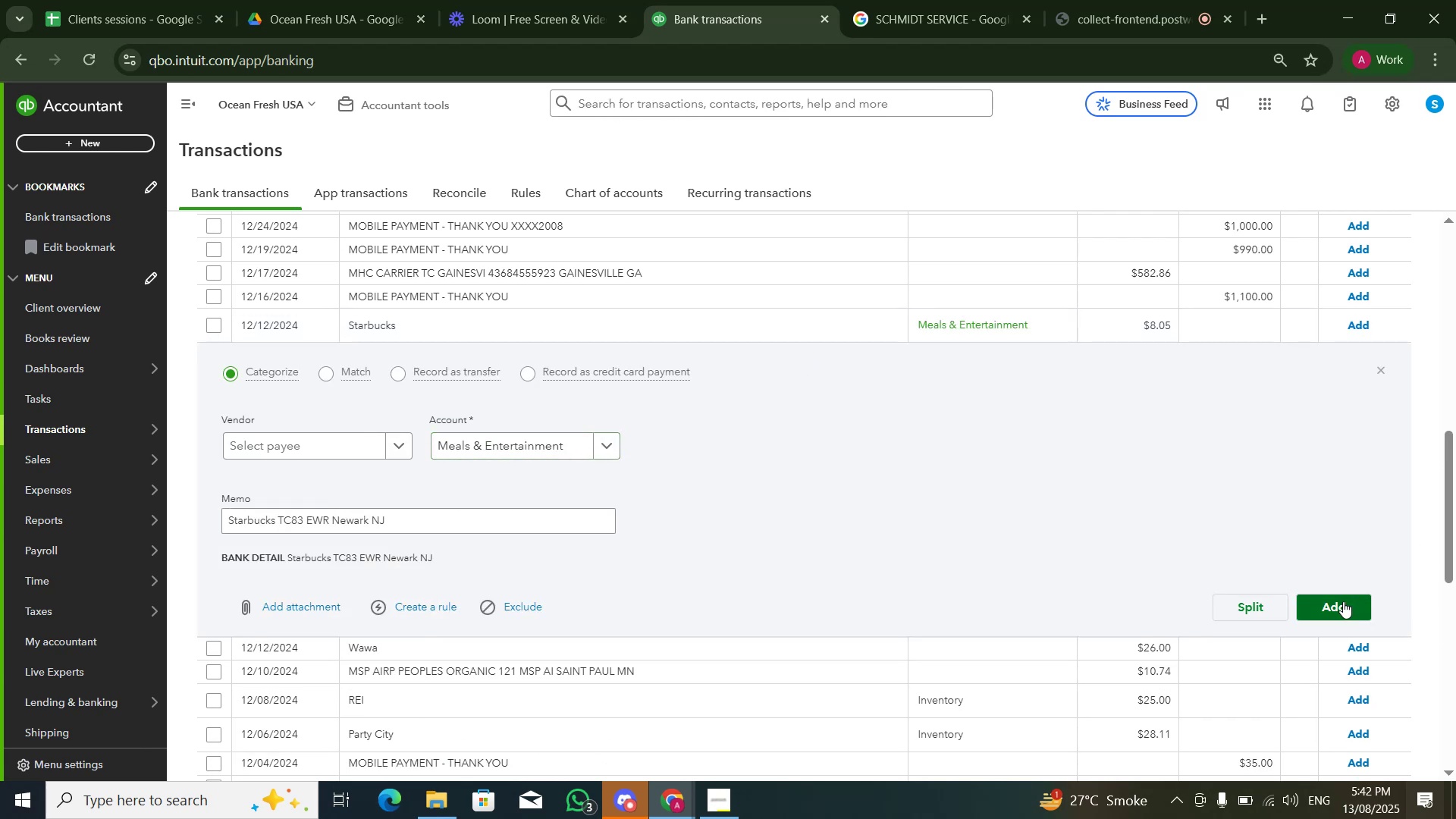 
left_click([1329, 607])
 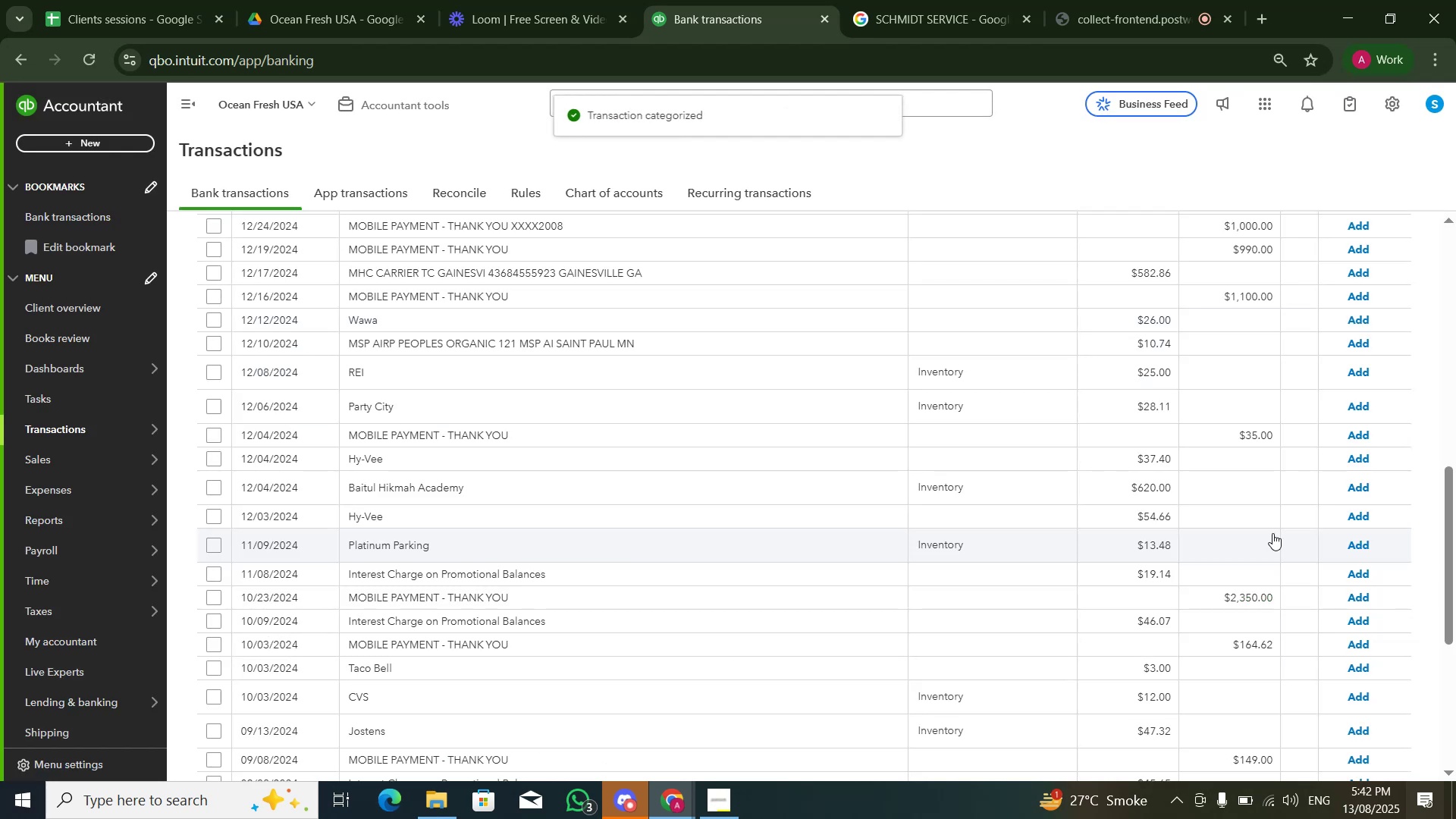 
wait(8.42)
 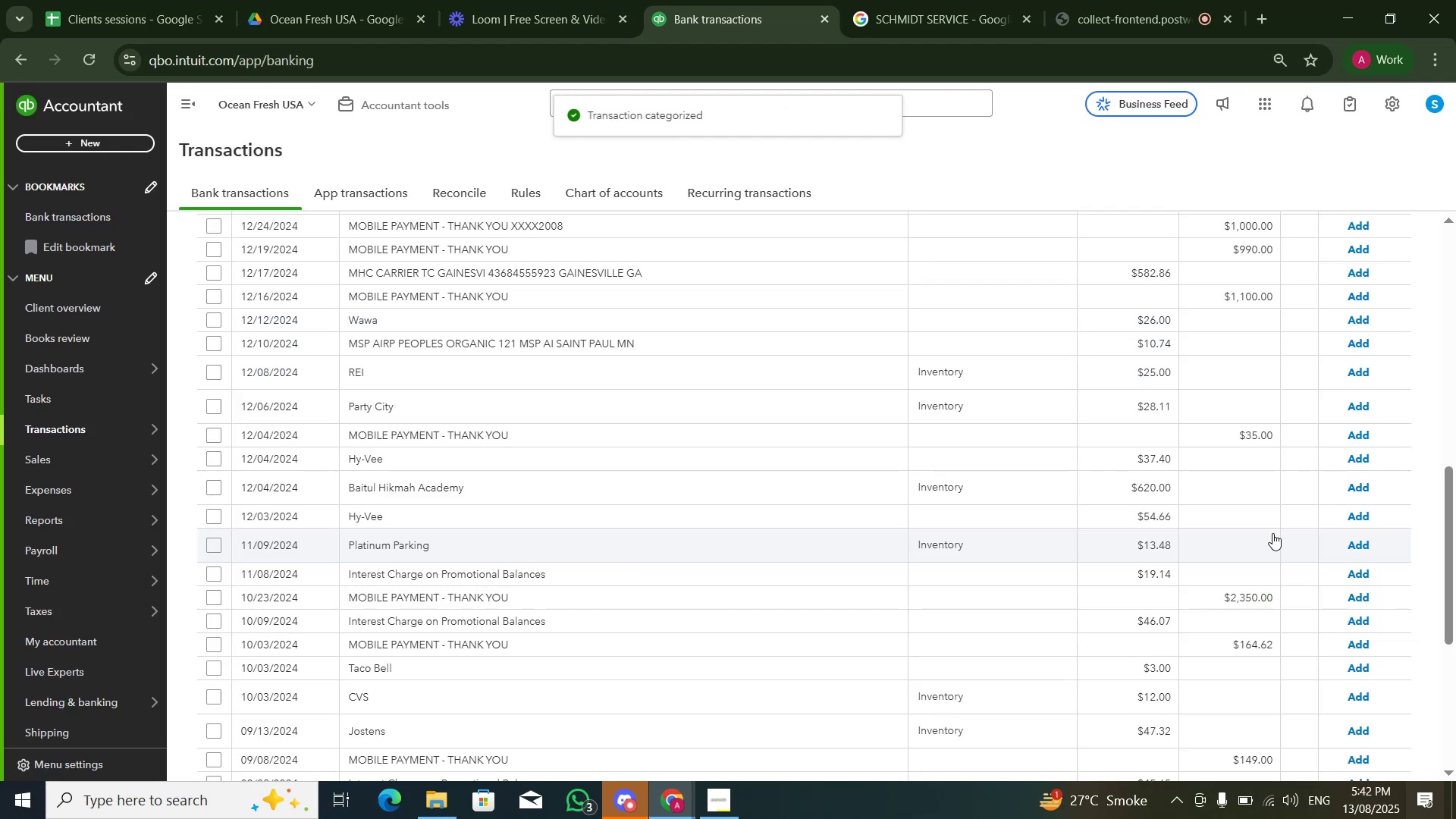 
left_click_drag(start_coordinate=[230, 509], to_coordinate=[290, 511])
 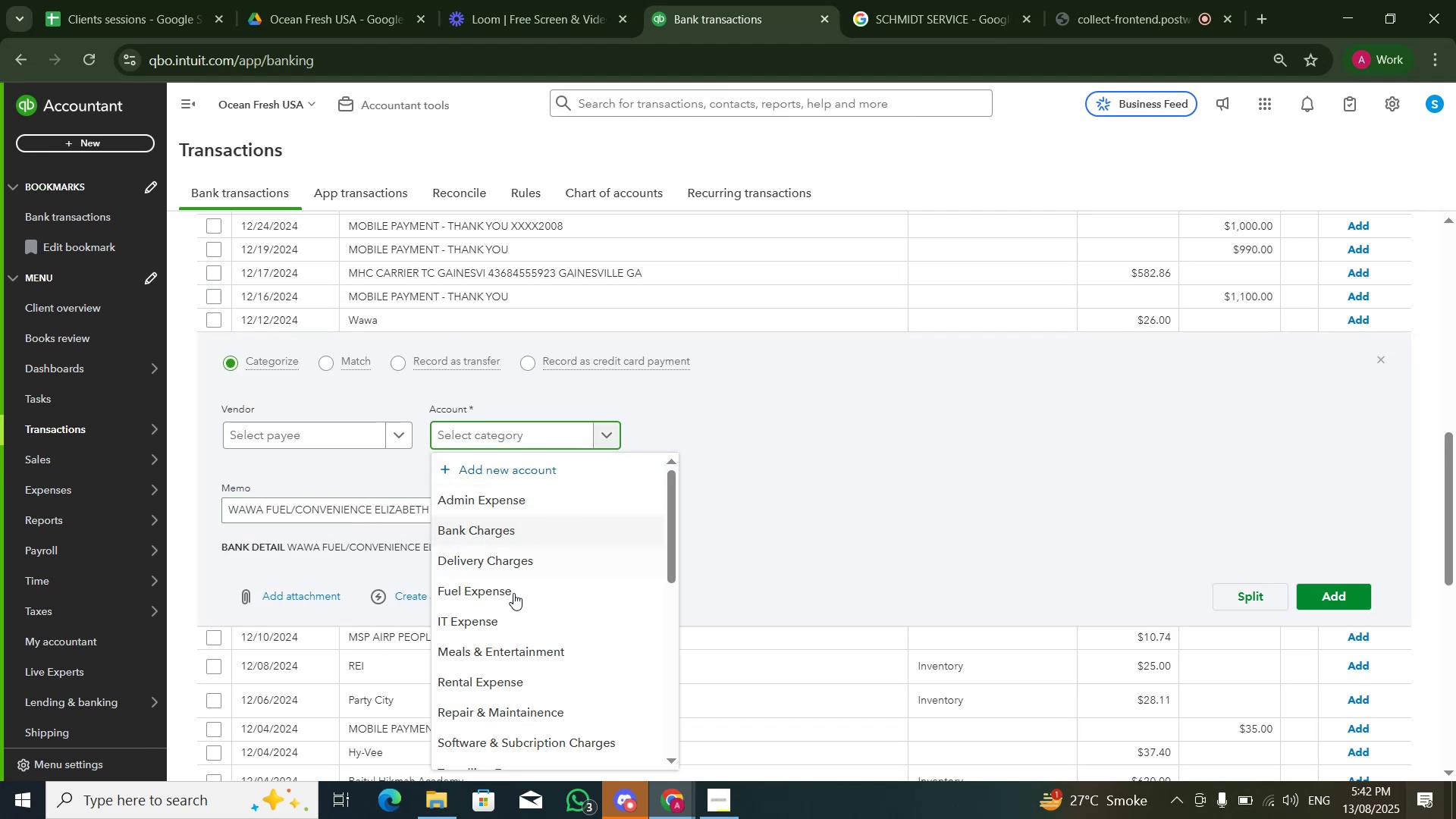 
double_click([893, 490])
 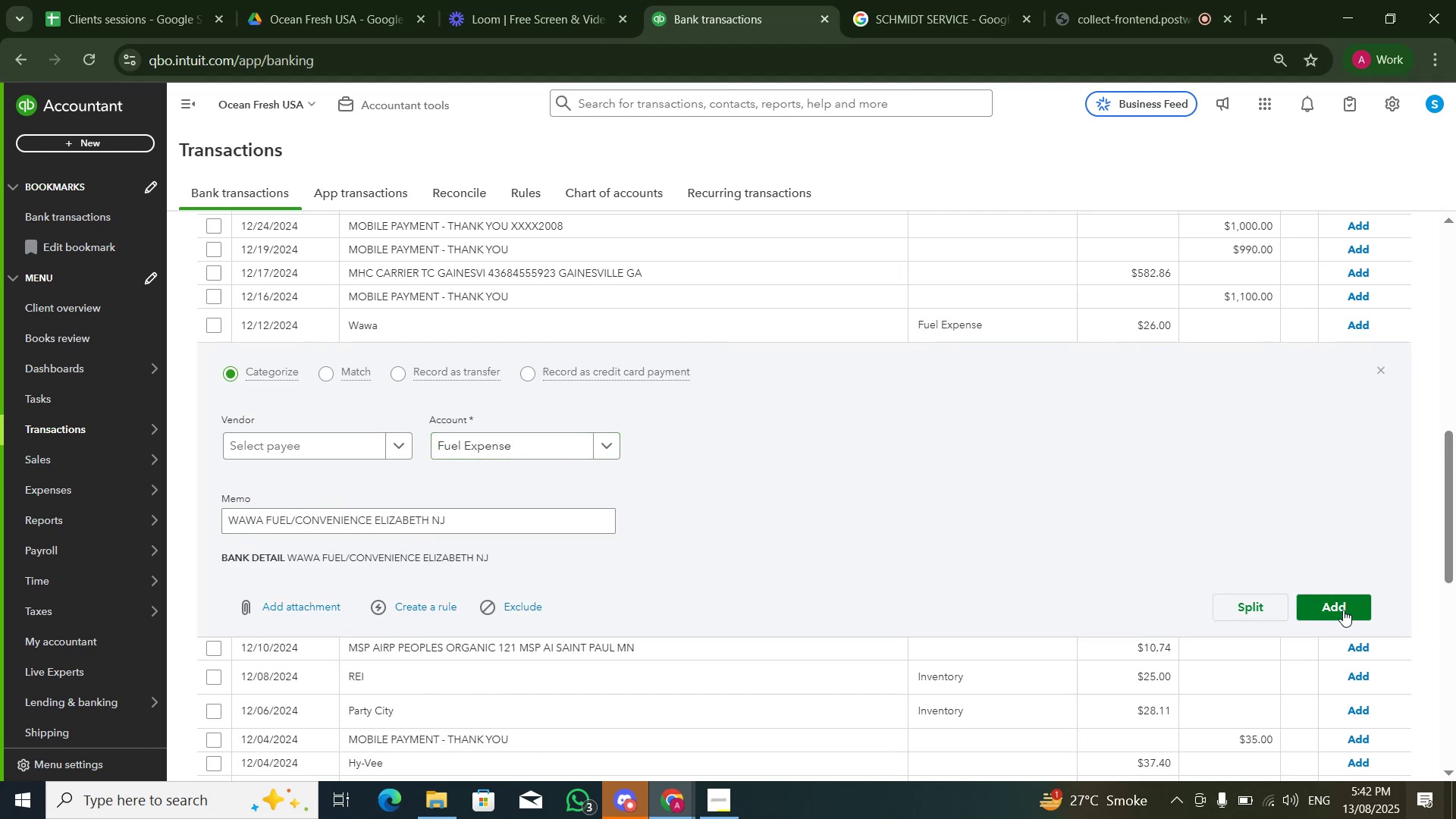 
left_click([1345, 610])
 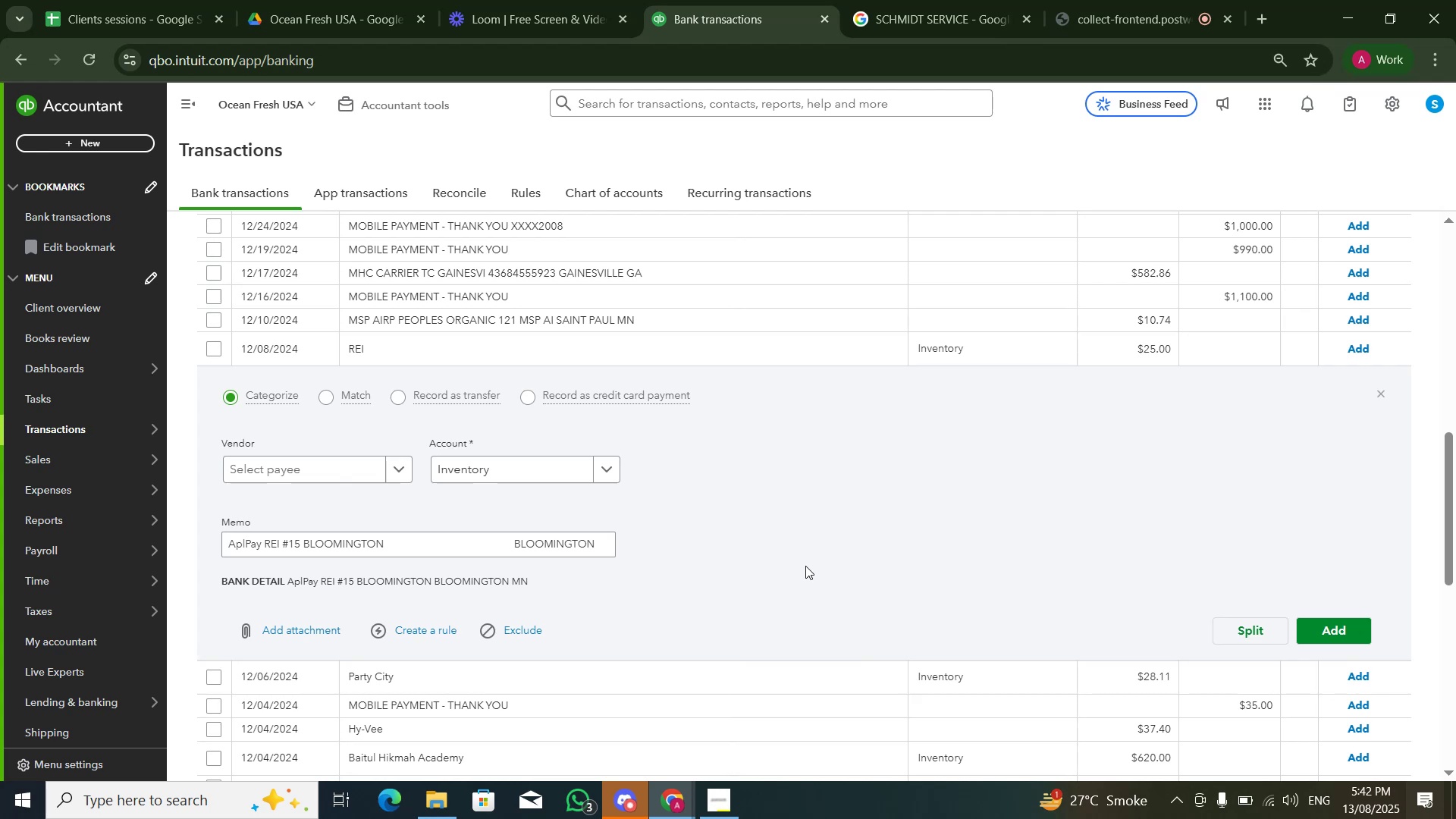 
wait(18.69)
 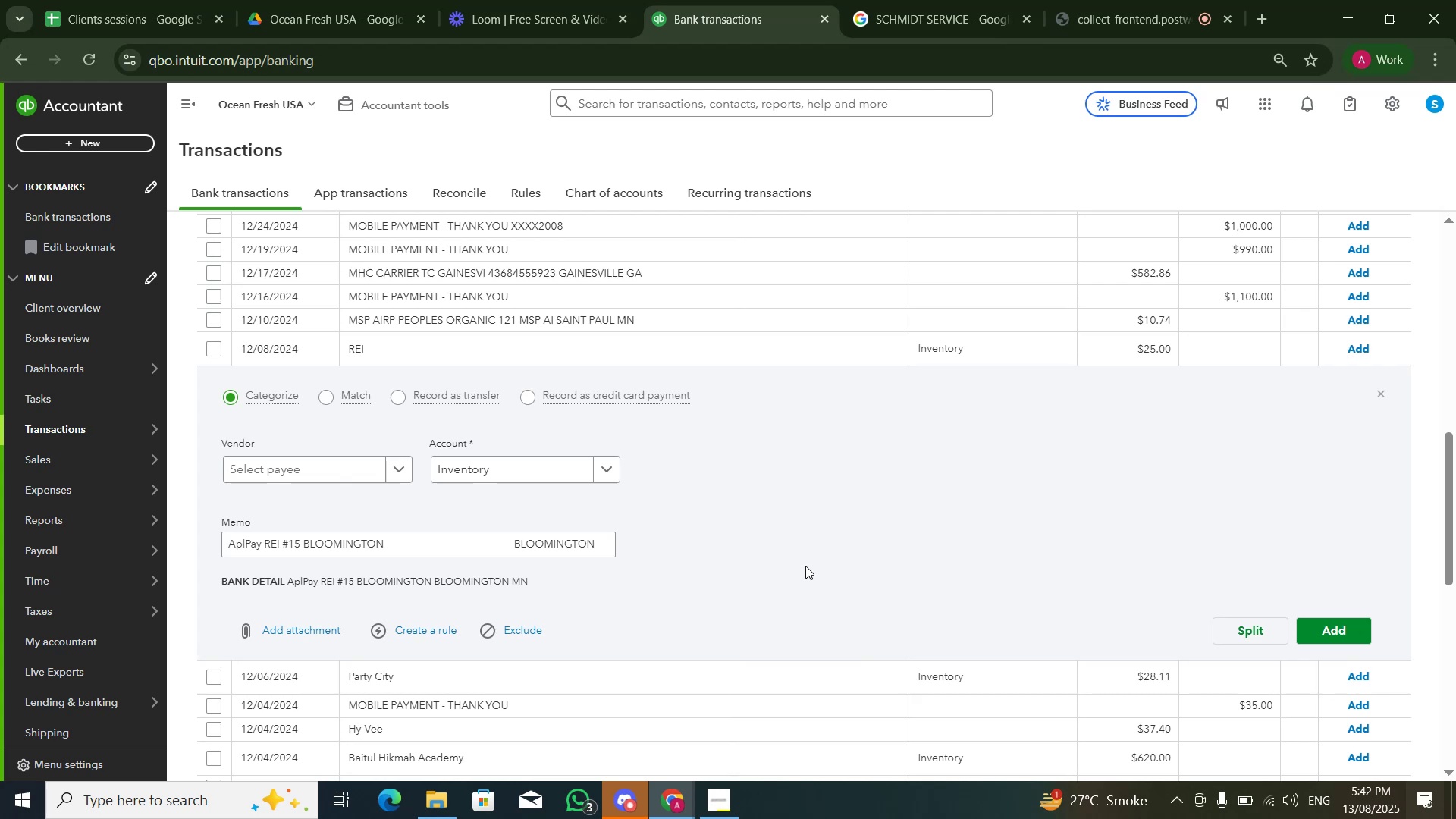 
left_click([739, 353])
 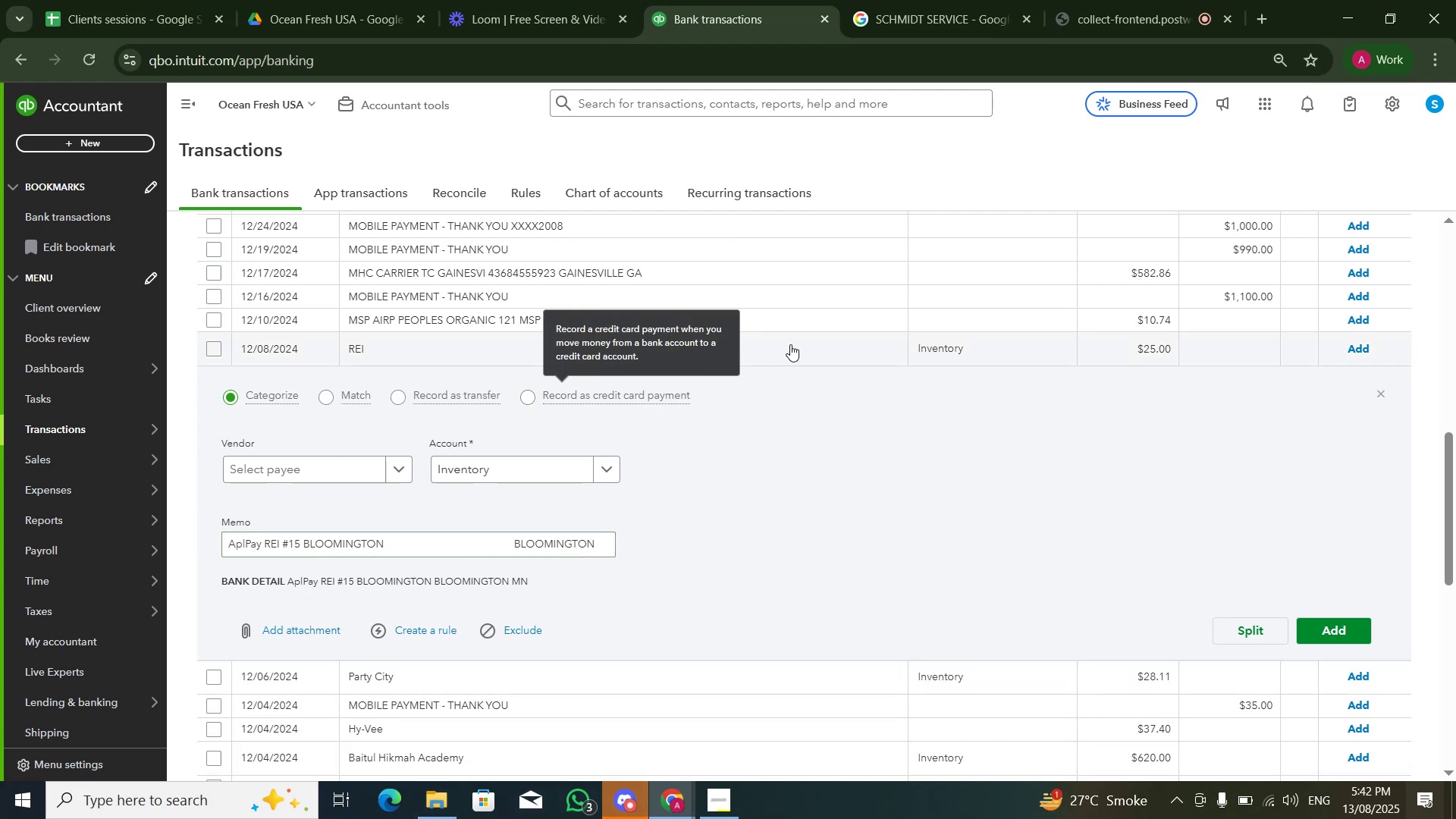 
left_click([790, 344])
 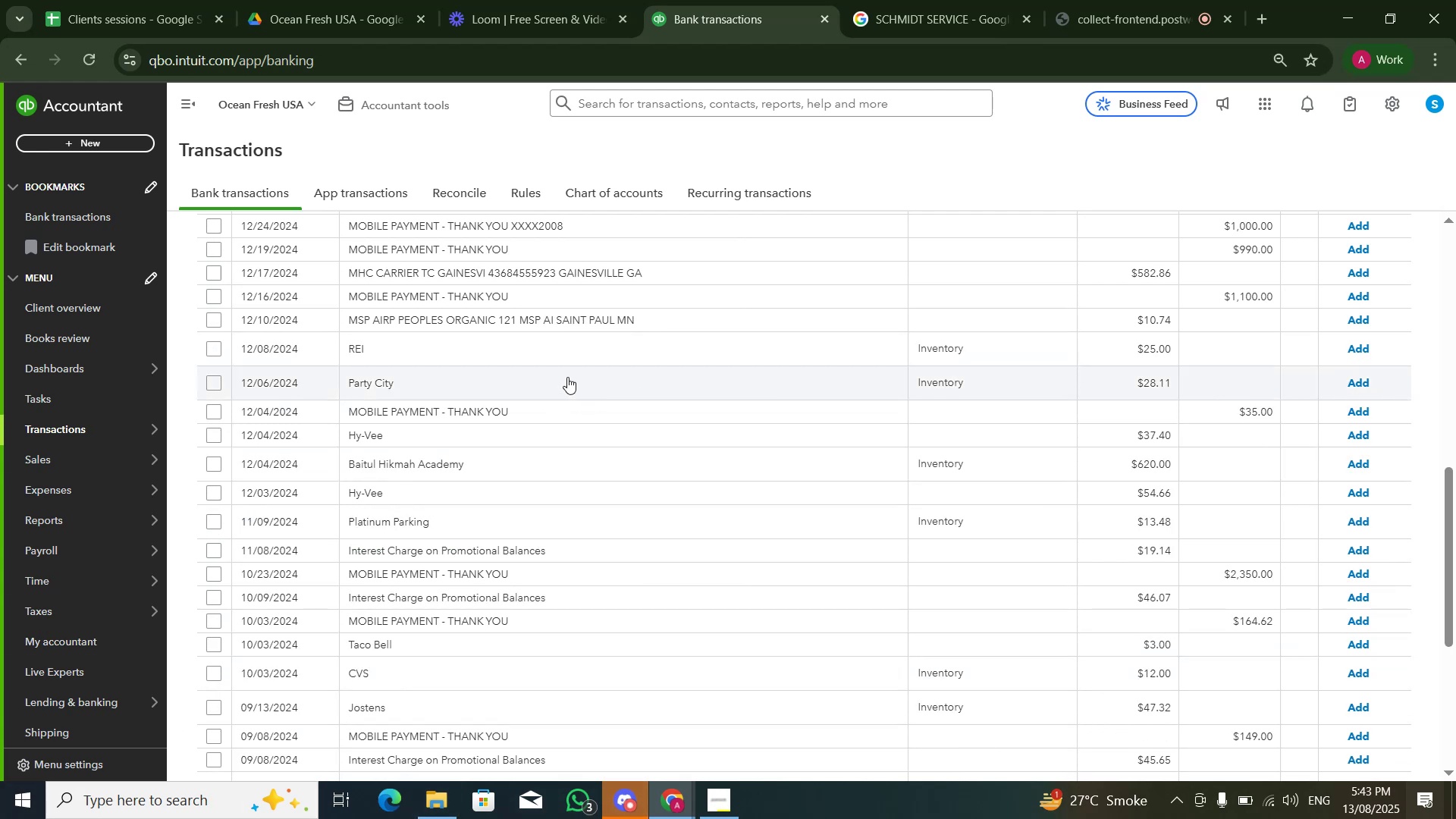 
left_click([567, 376])
 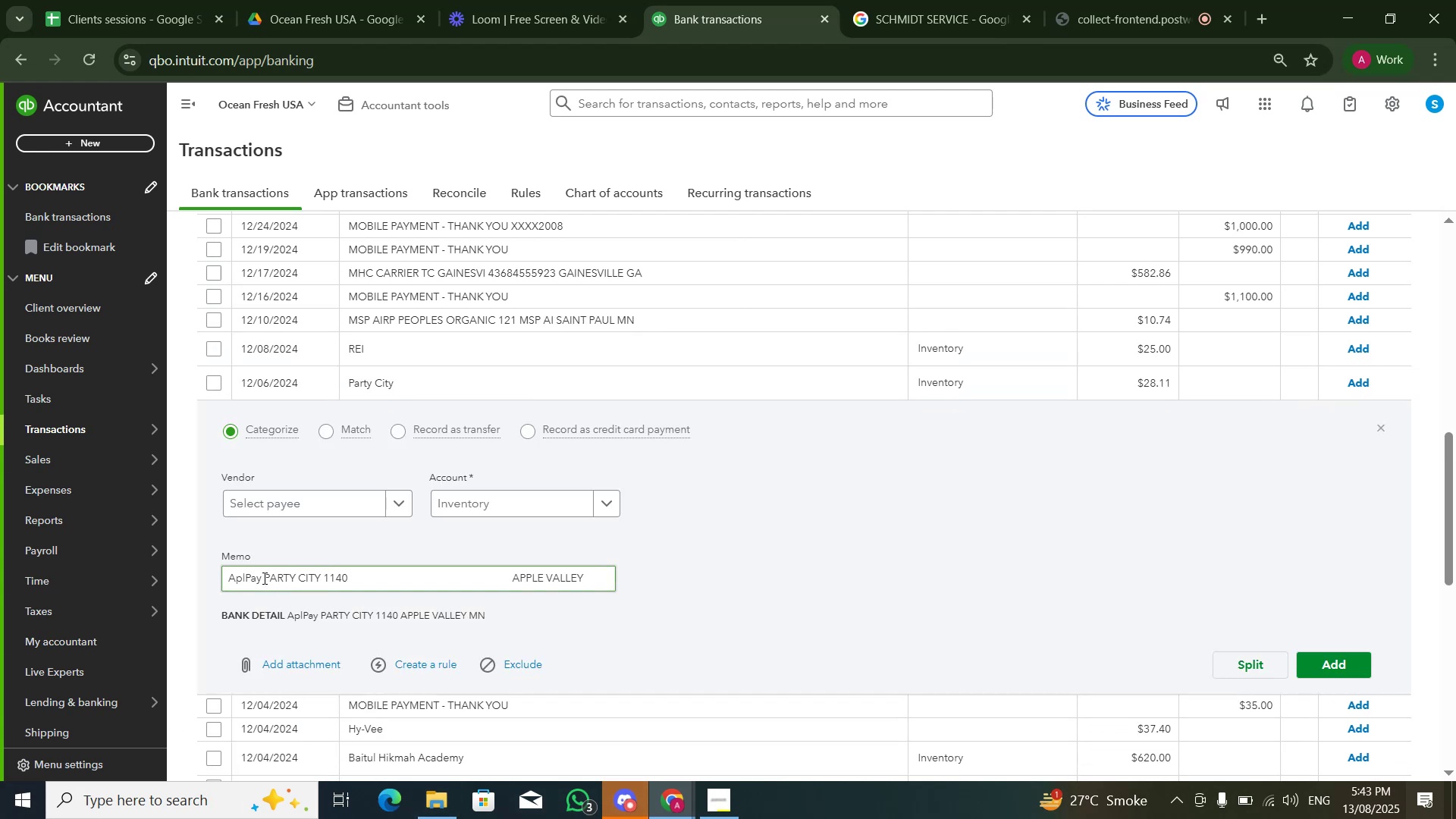 
left_click_drag(start_coordinate=[264, 579], to_coordinate=[321, 570])
 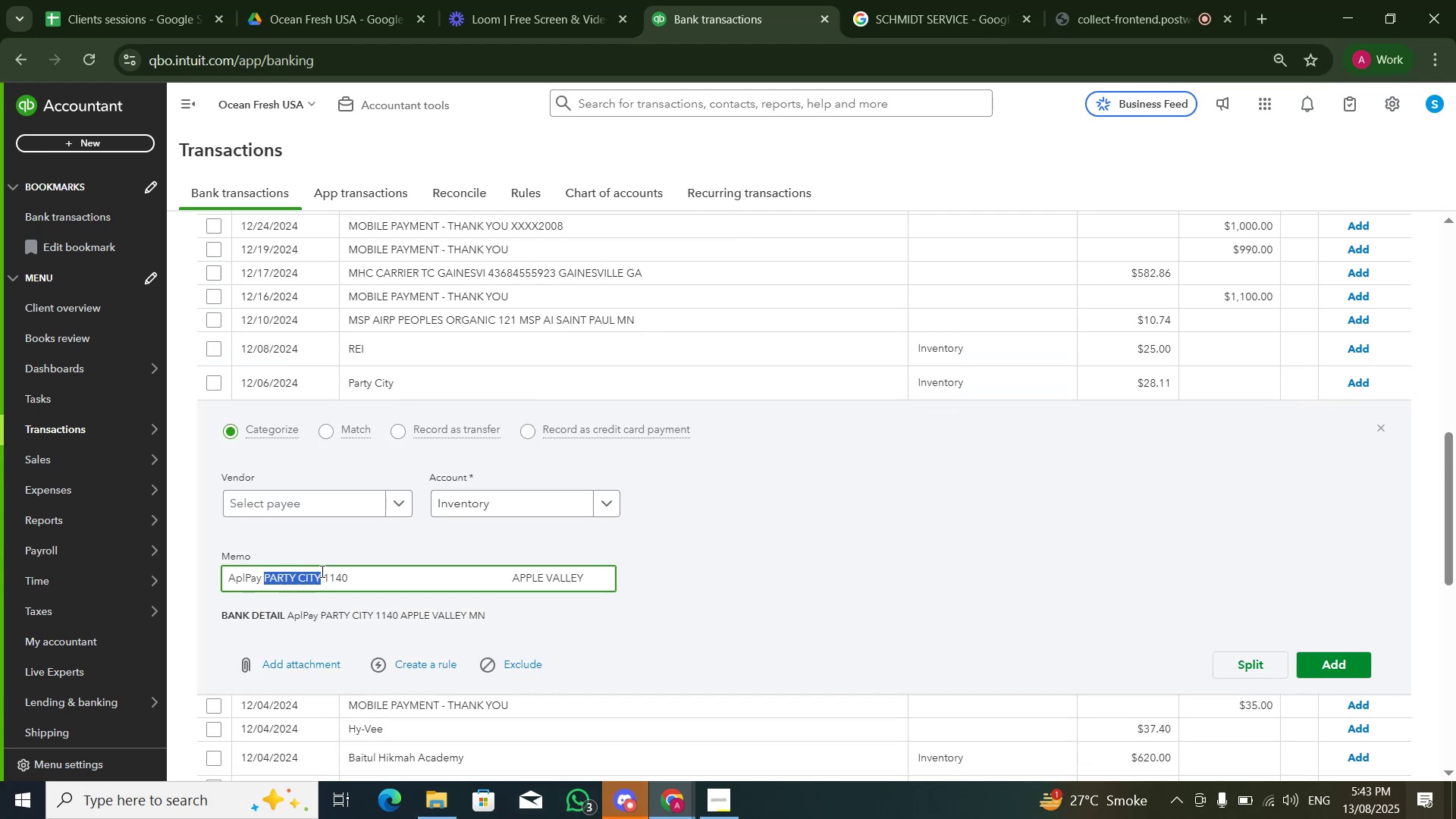 
key(Control+C)
 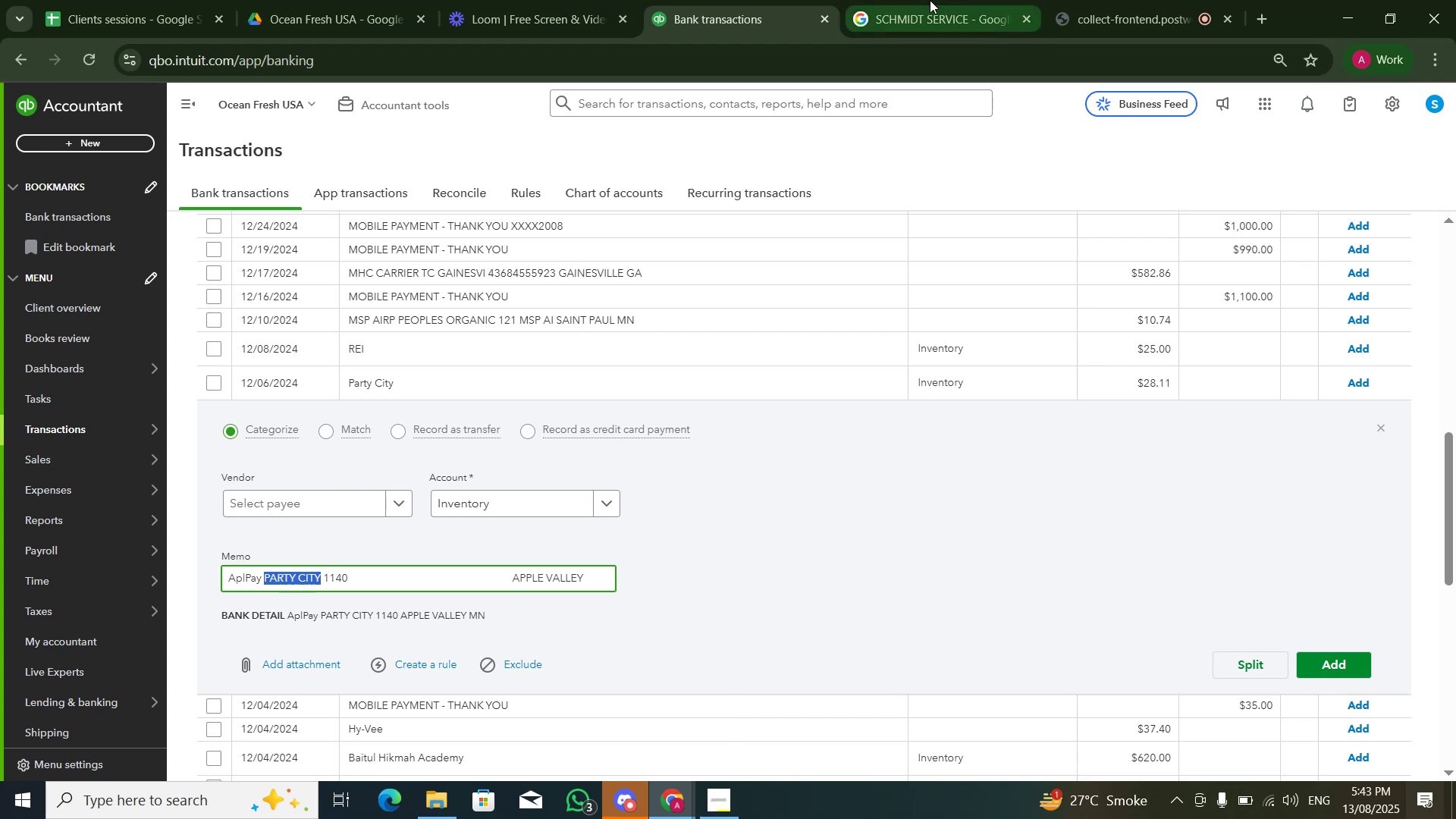 
left_click([930, 0])
 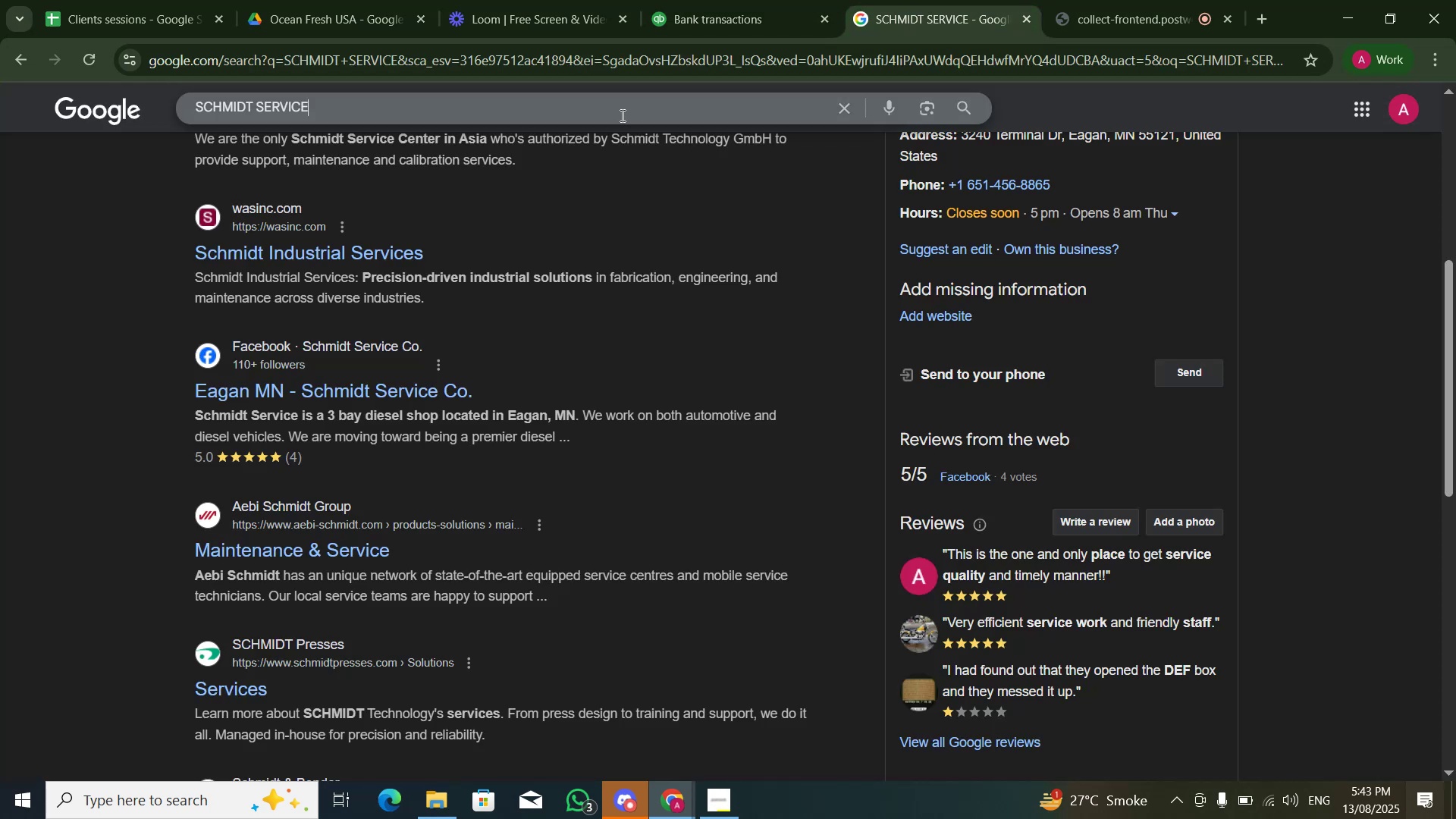 
key(Control+A)
 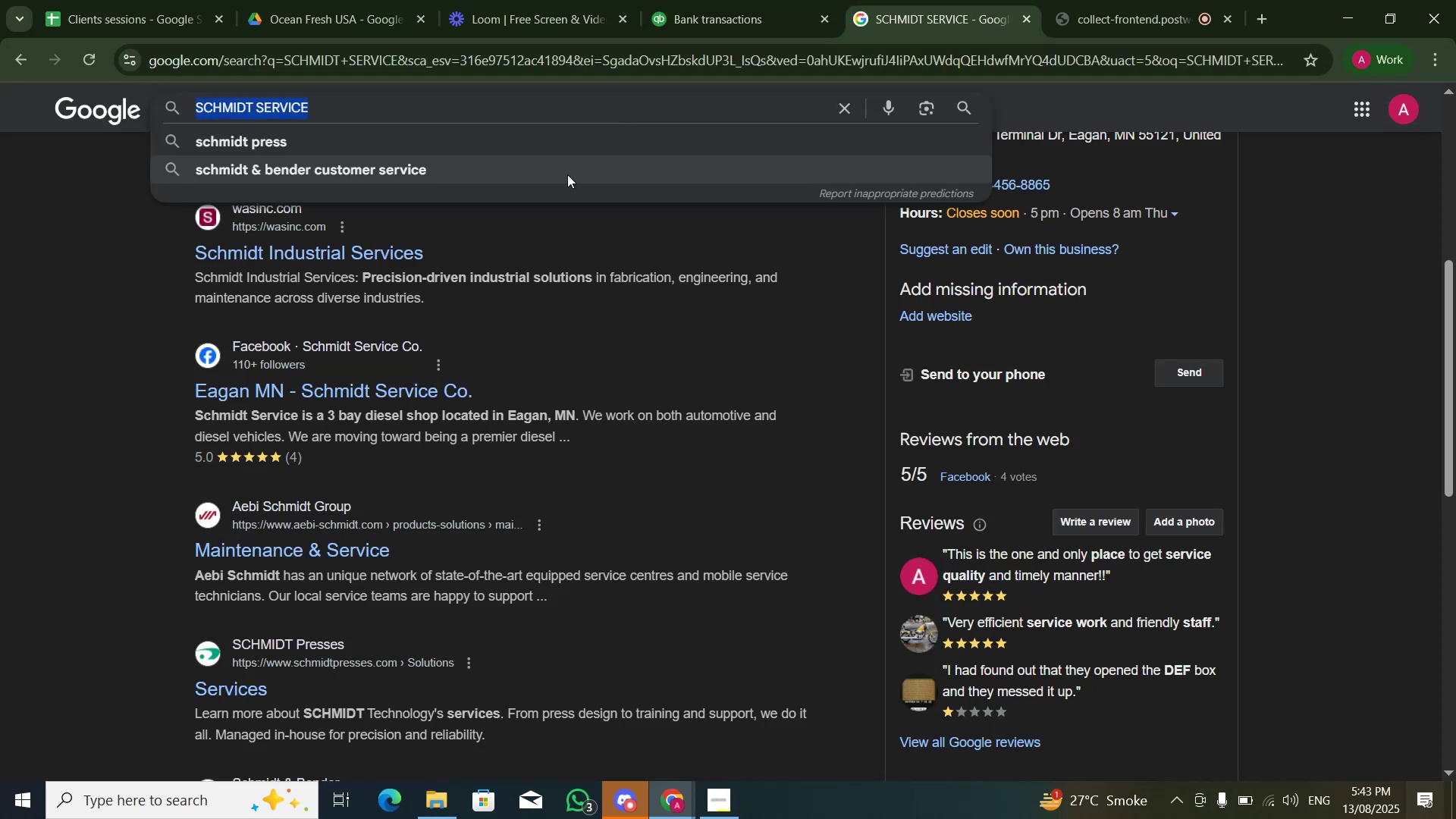 
key(Control+V)
 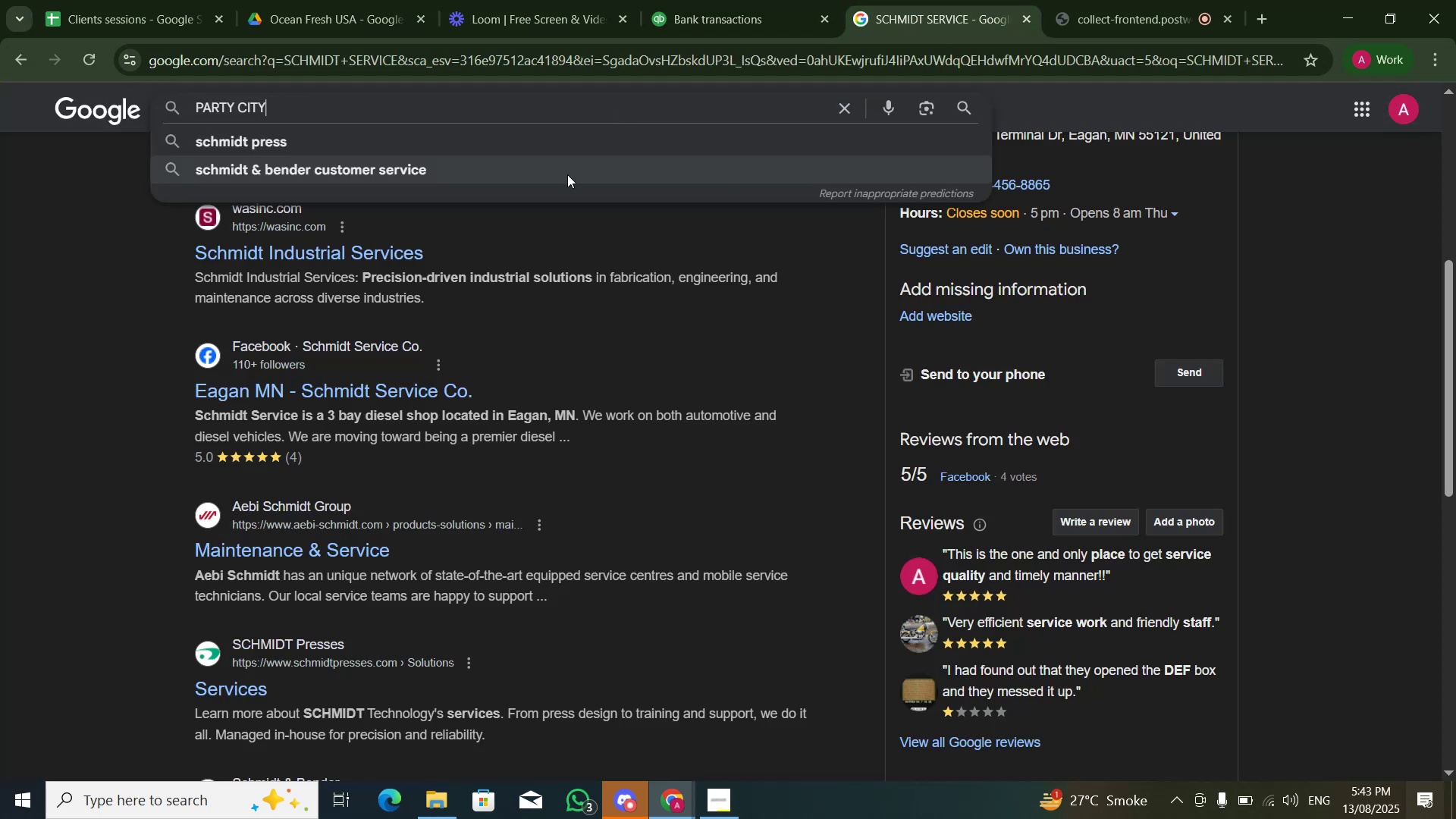 
key(NumpadEnter)
 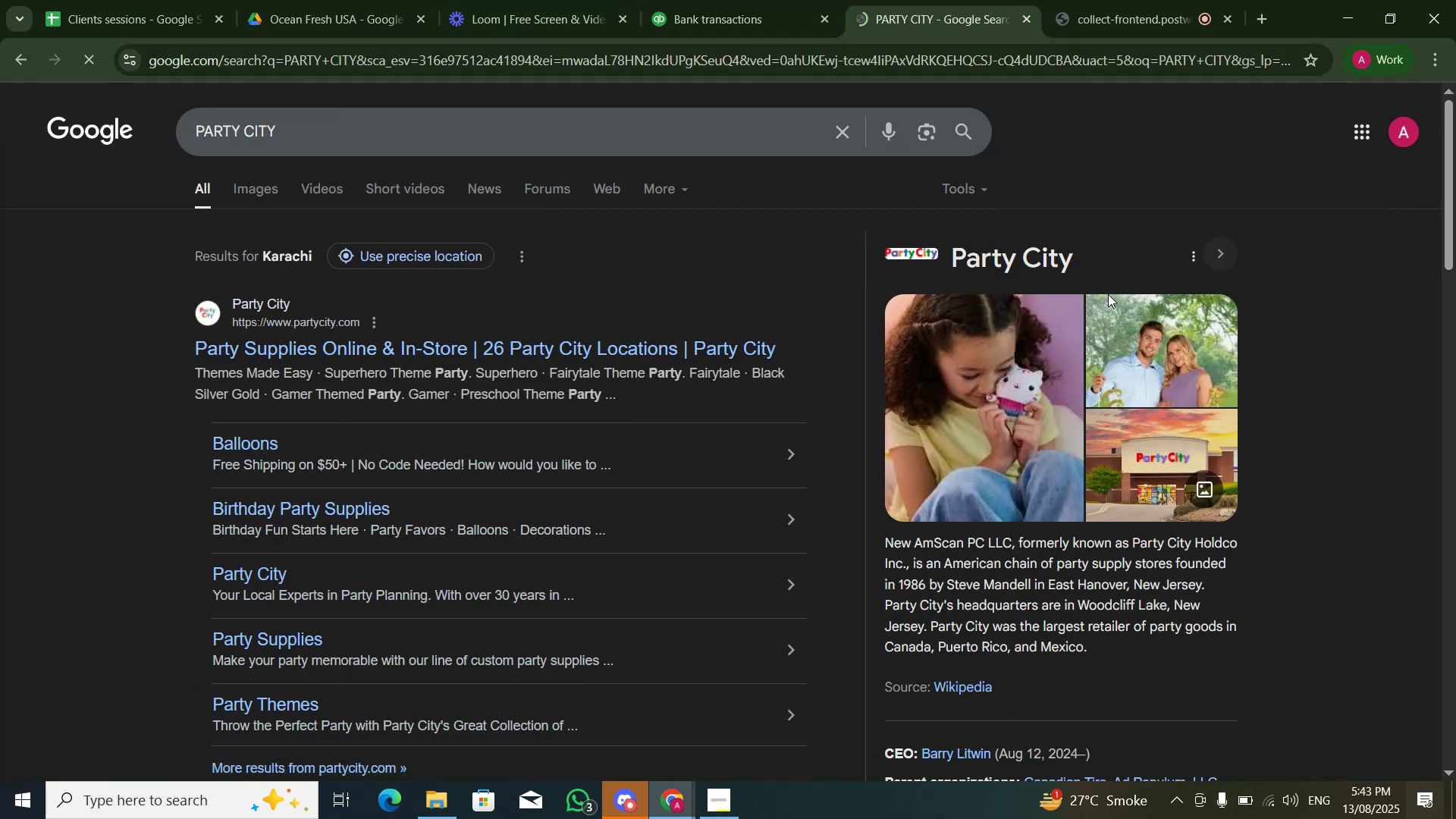 
scroll: coordinate [648, 632], scroll_direction: down, amount: 4.0
 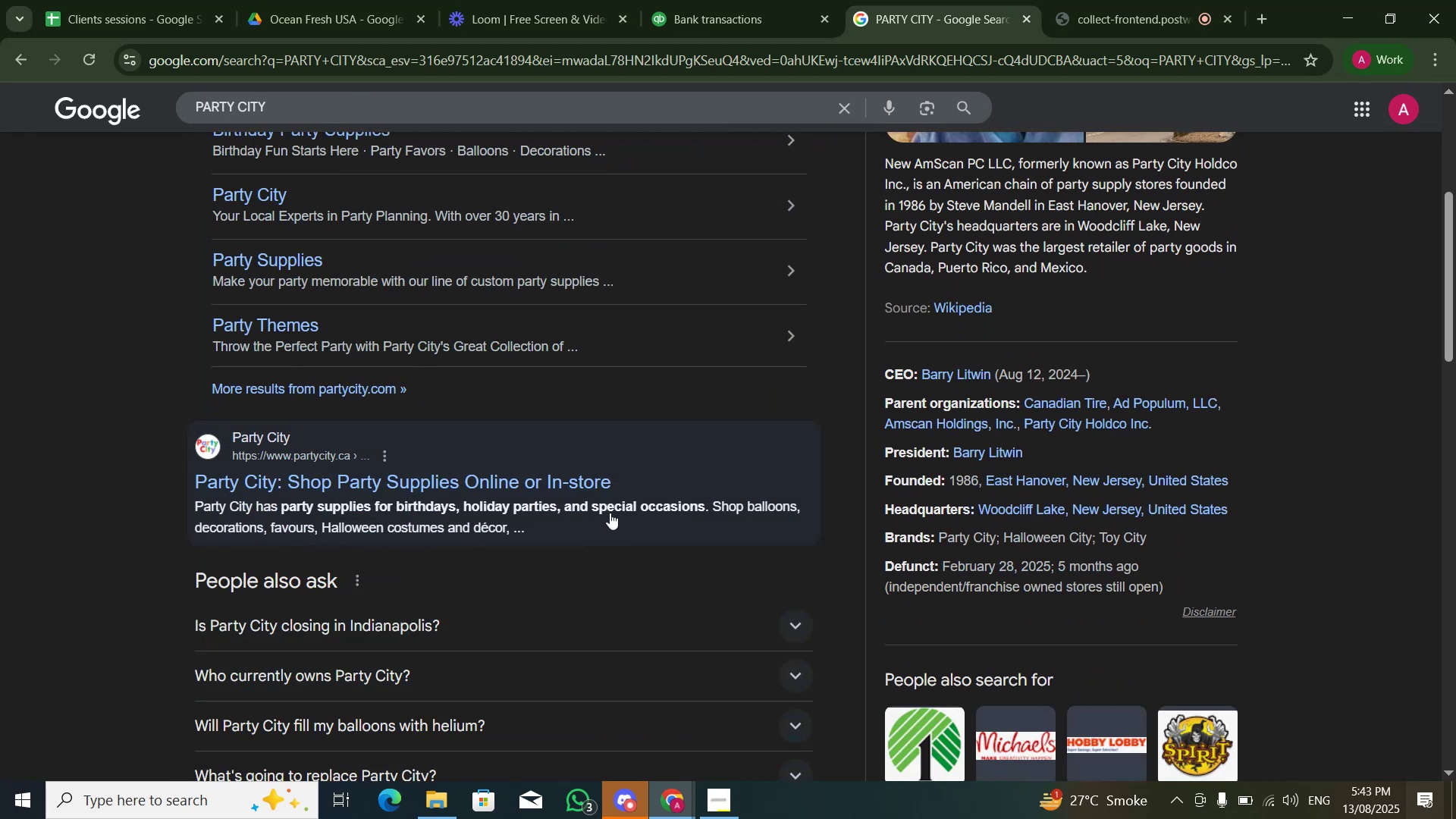 
left_click([700, 0])
 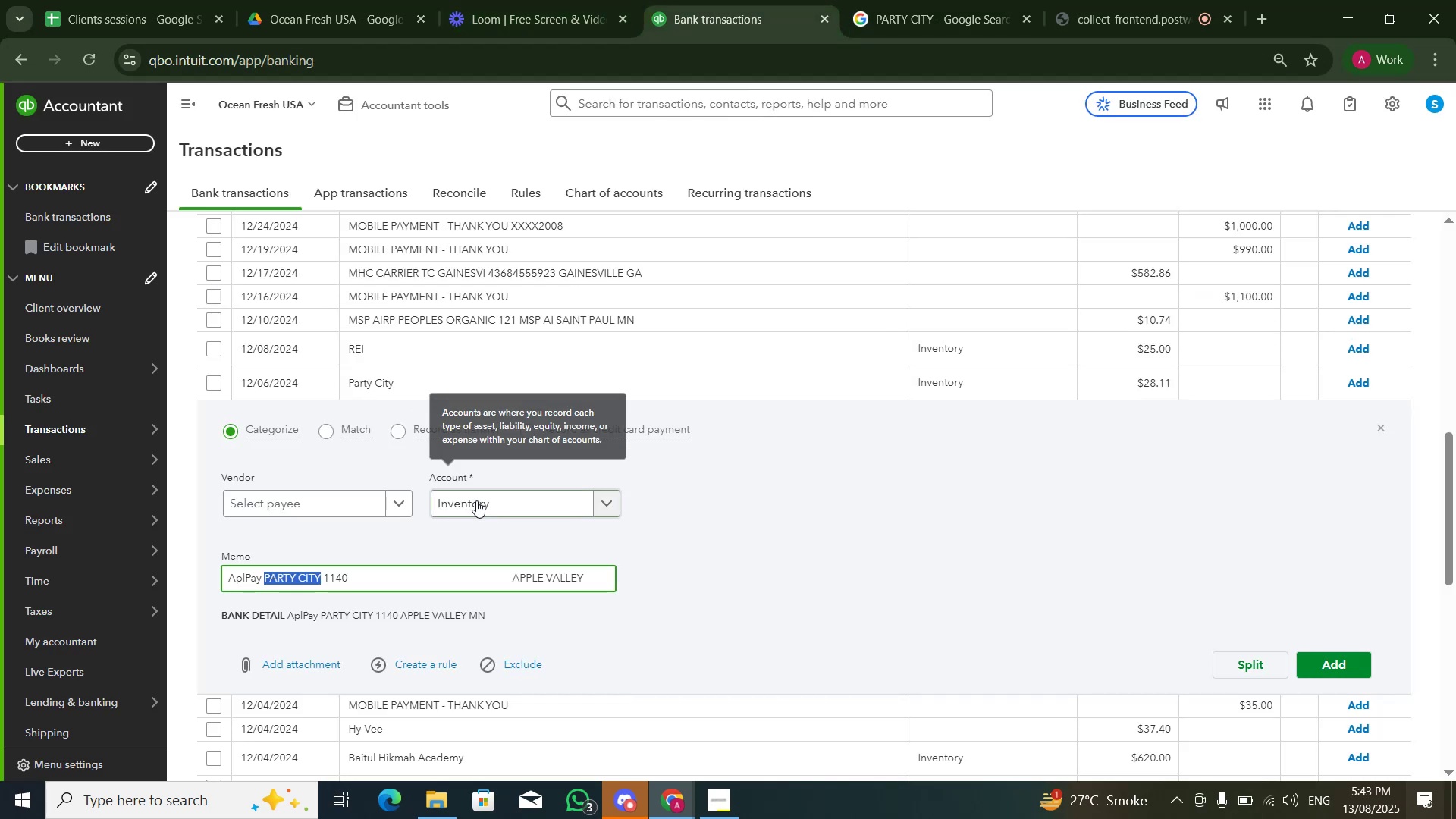 
left_click([501, 509])
 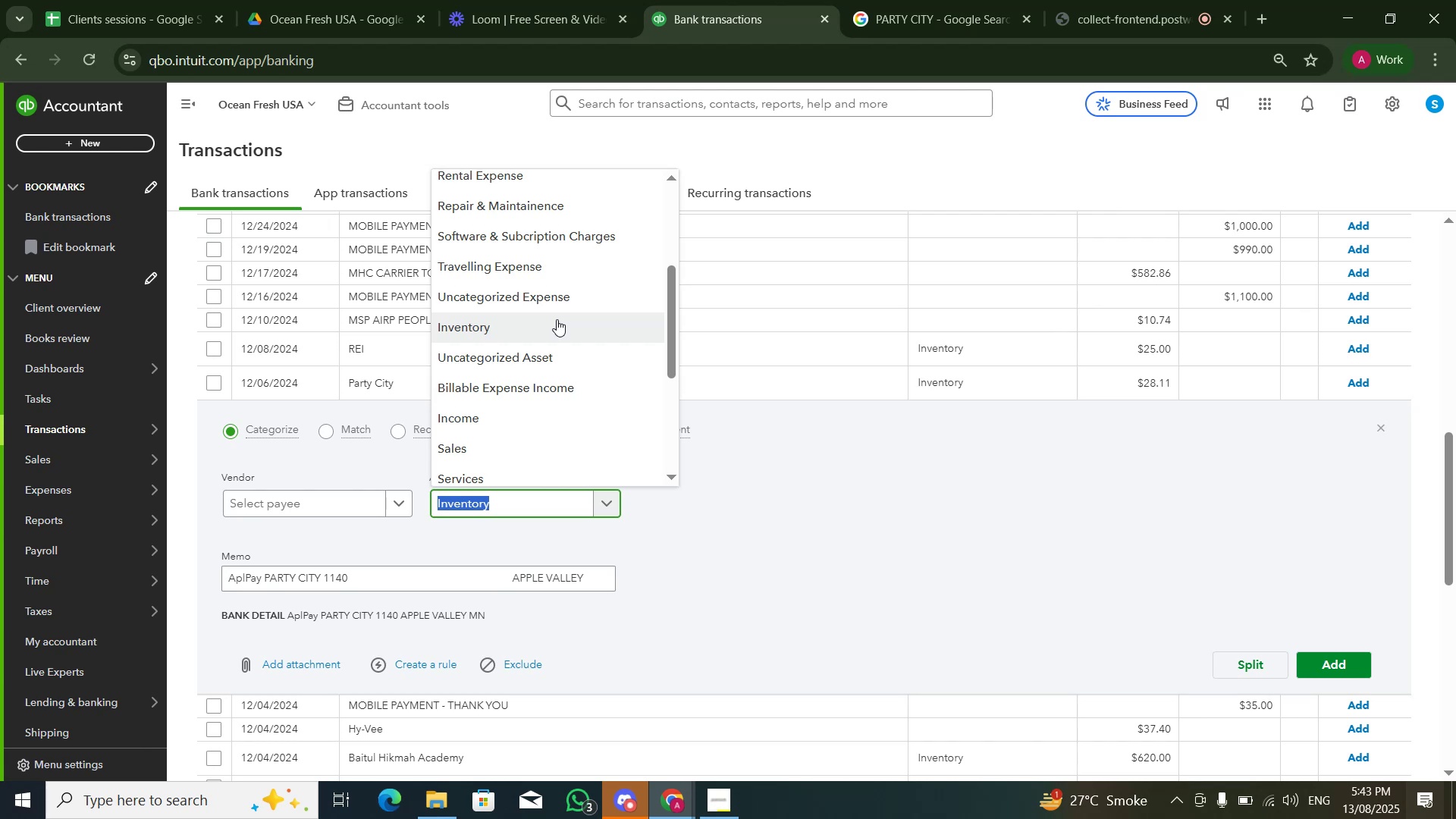 
wait(6.05)
 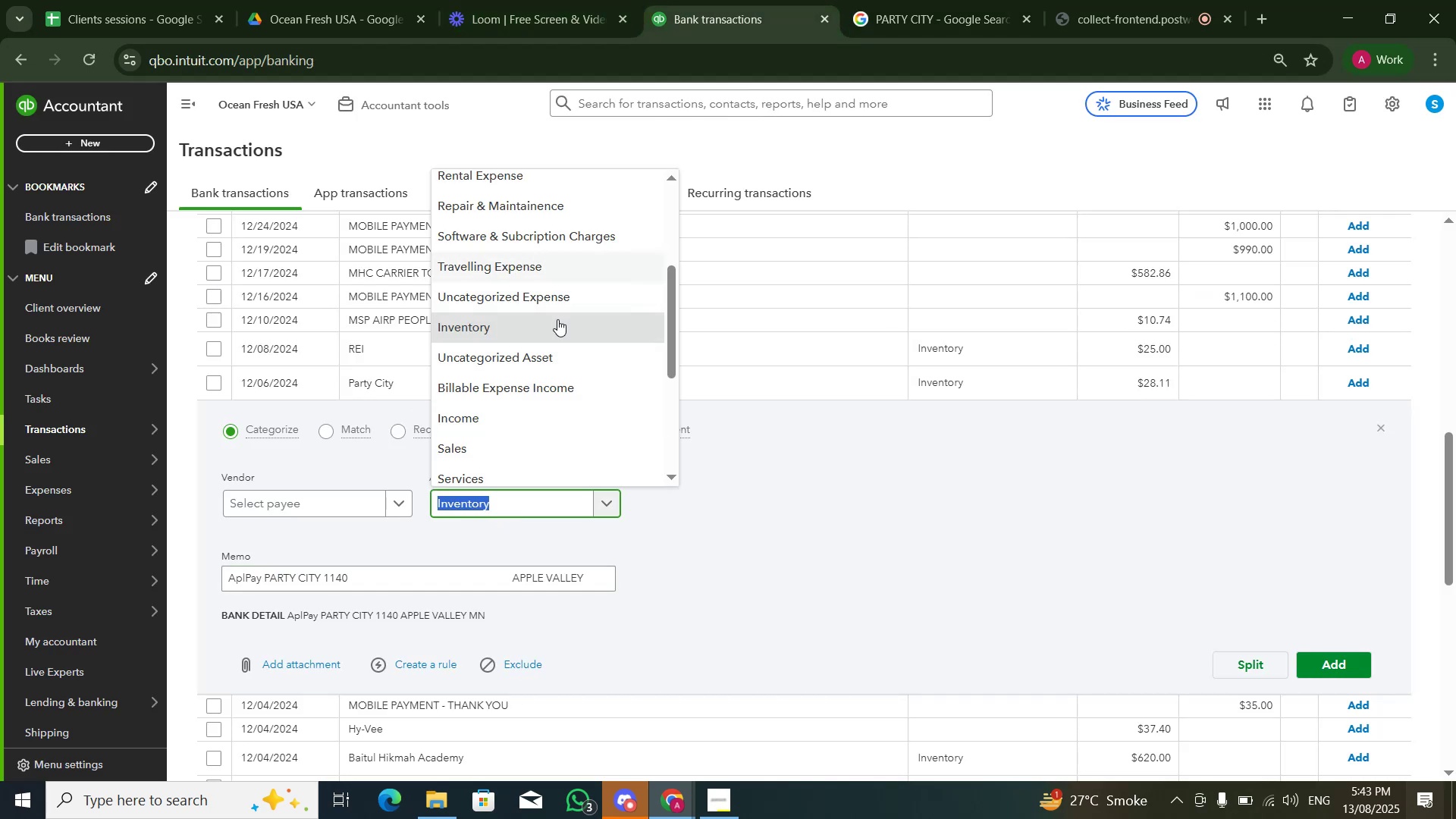 
key(Alt+AltLeft)
 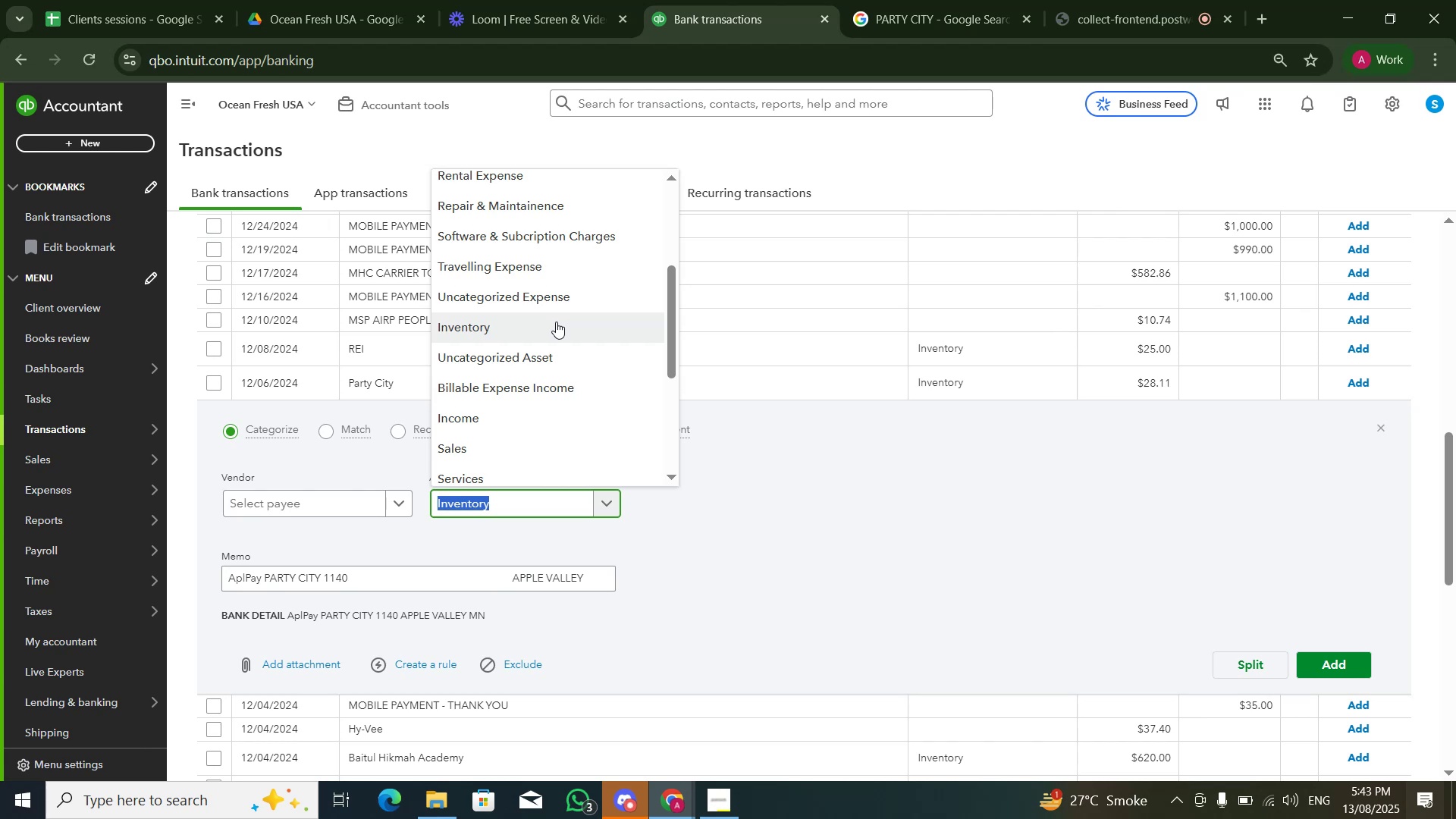 
key(Alt+Tab)
 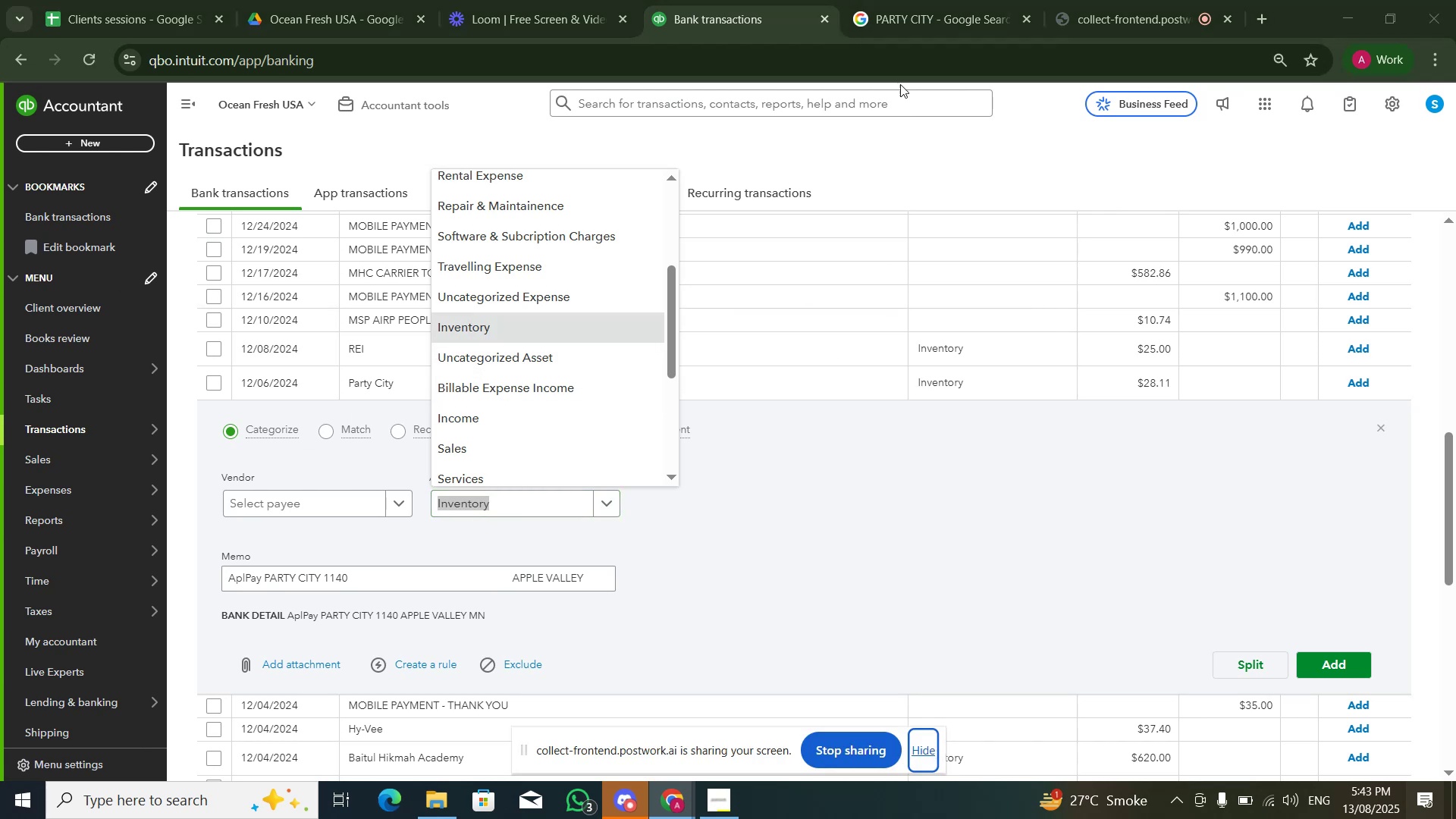 
left_click([926, 0])
 